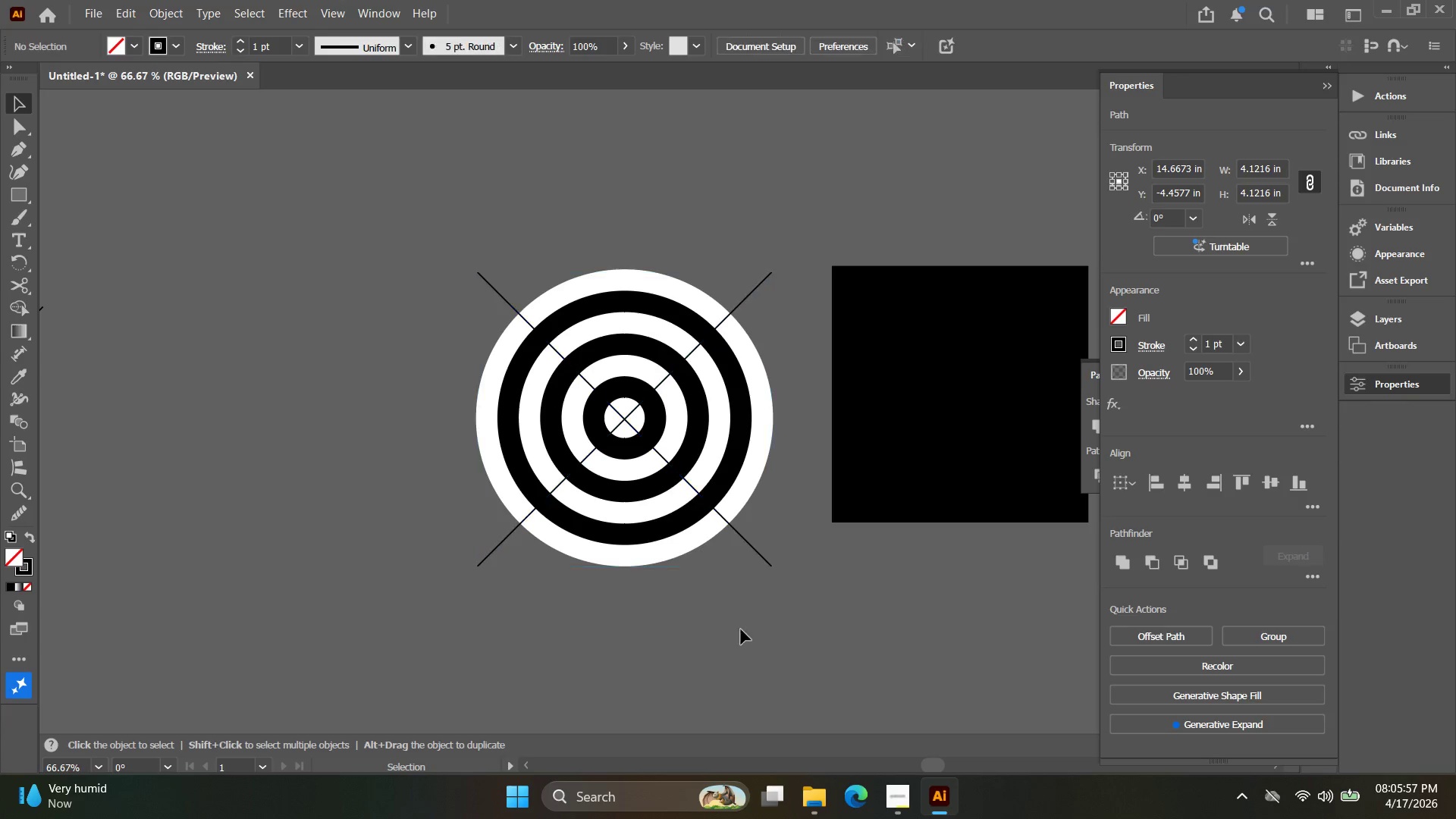 
left_click_drag(start_coordinate=[648, 419], to_coordinate=[620, 423])
 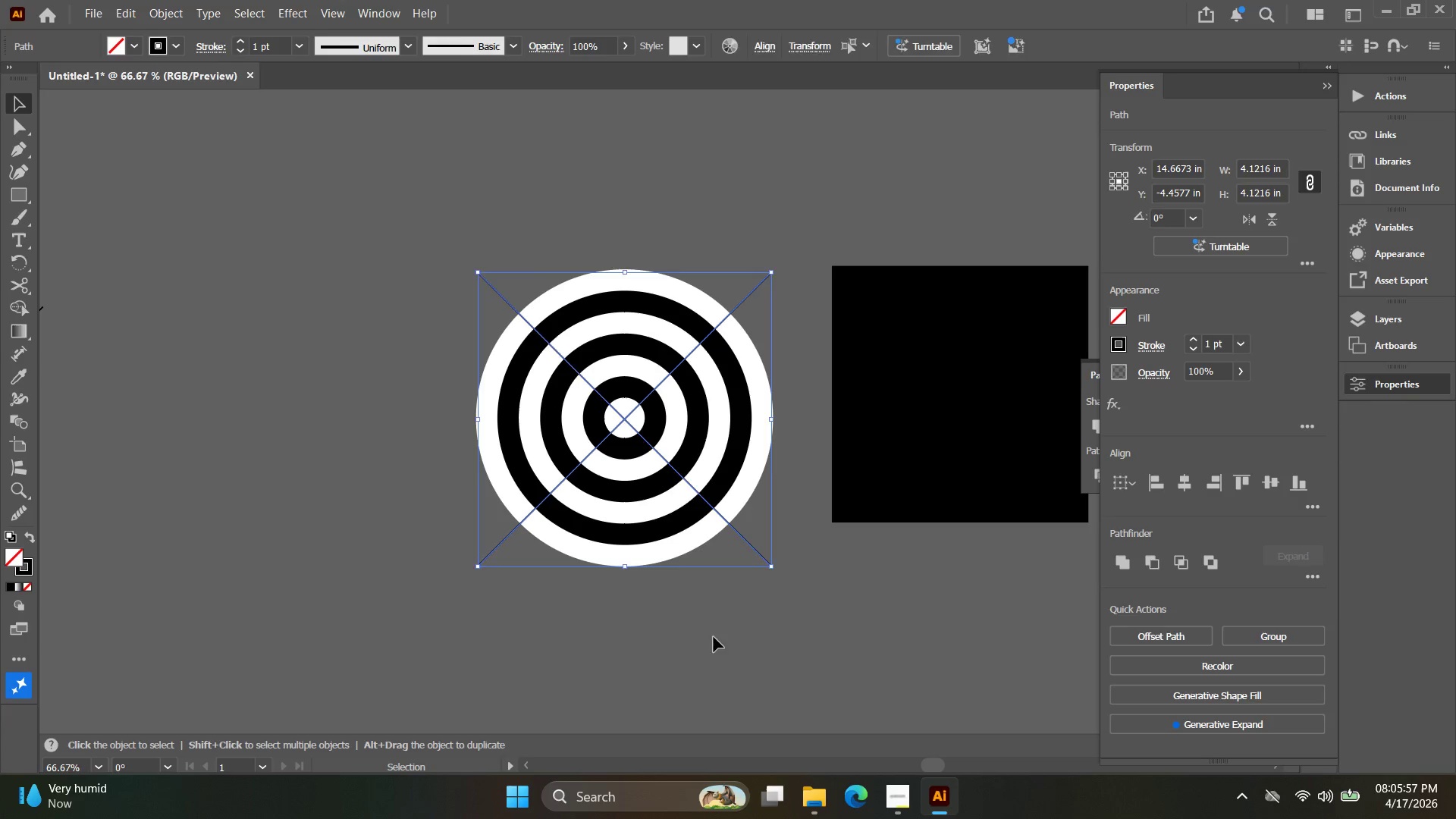 
scroll: coordinate [654, 417], scroll_direction: down, amount: 4.0
 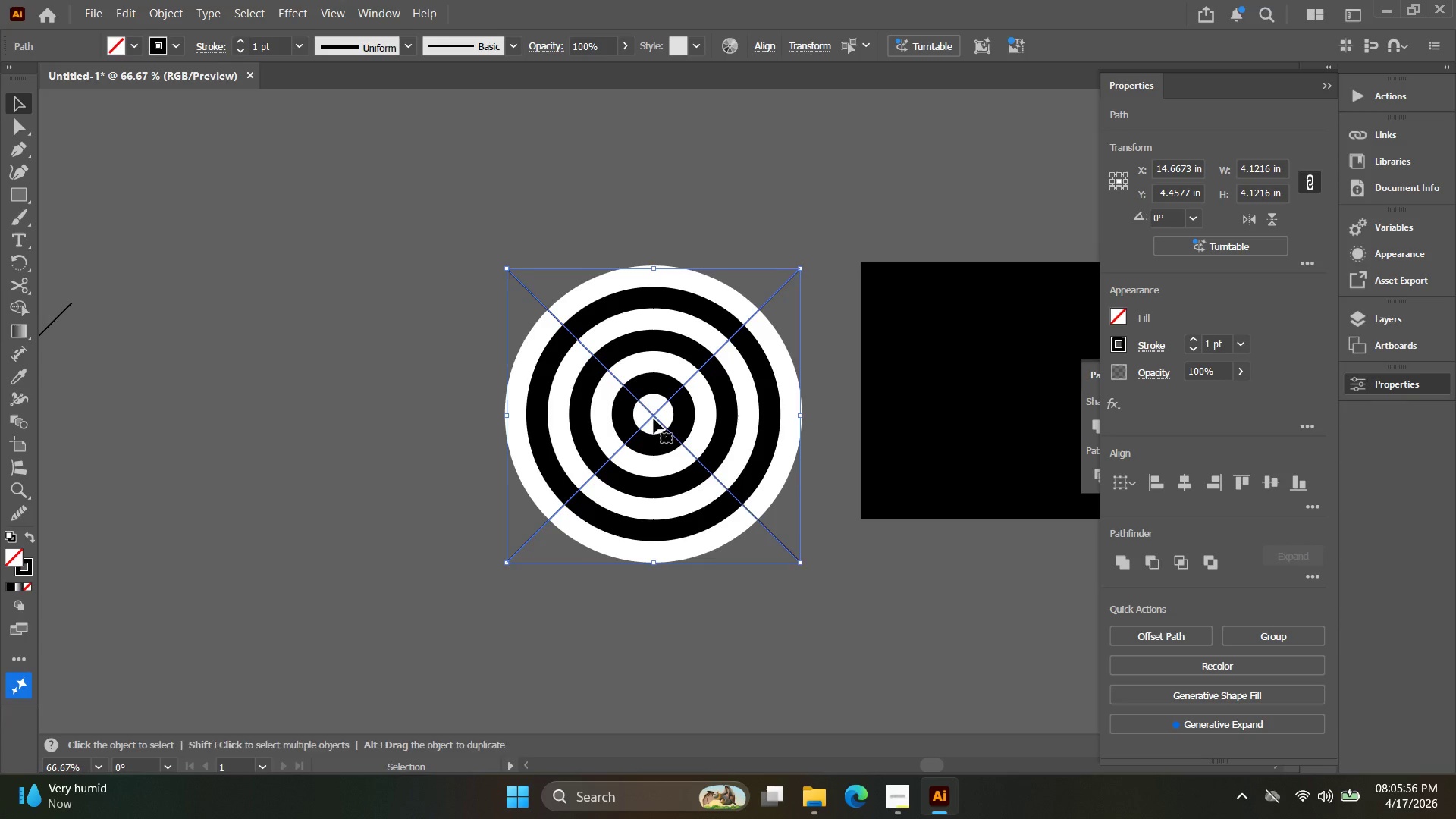 
left_click_drag(start_coordinate=[743, 630], to_coordinate=[469, 298])
 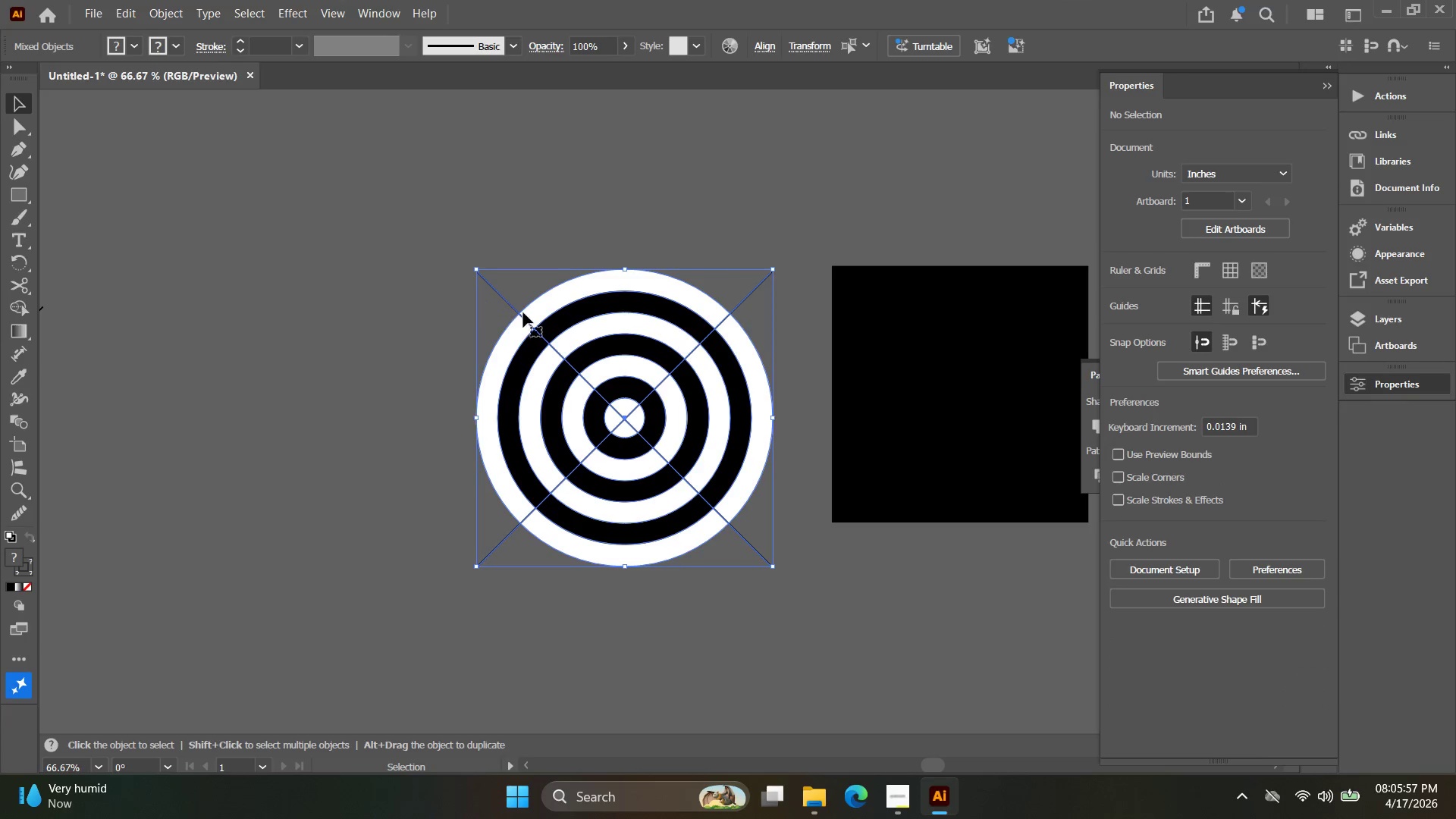 
hold_key(key=AltLeft, duration=1.22)
scroll: coordinate [530, 315], scroll_direction: up, amount: 3.0
 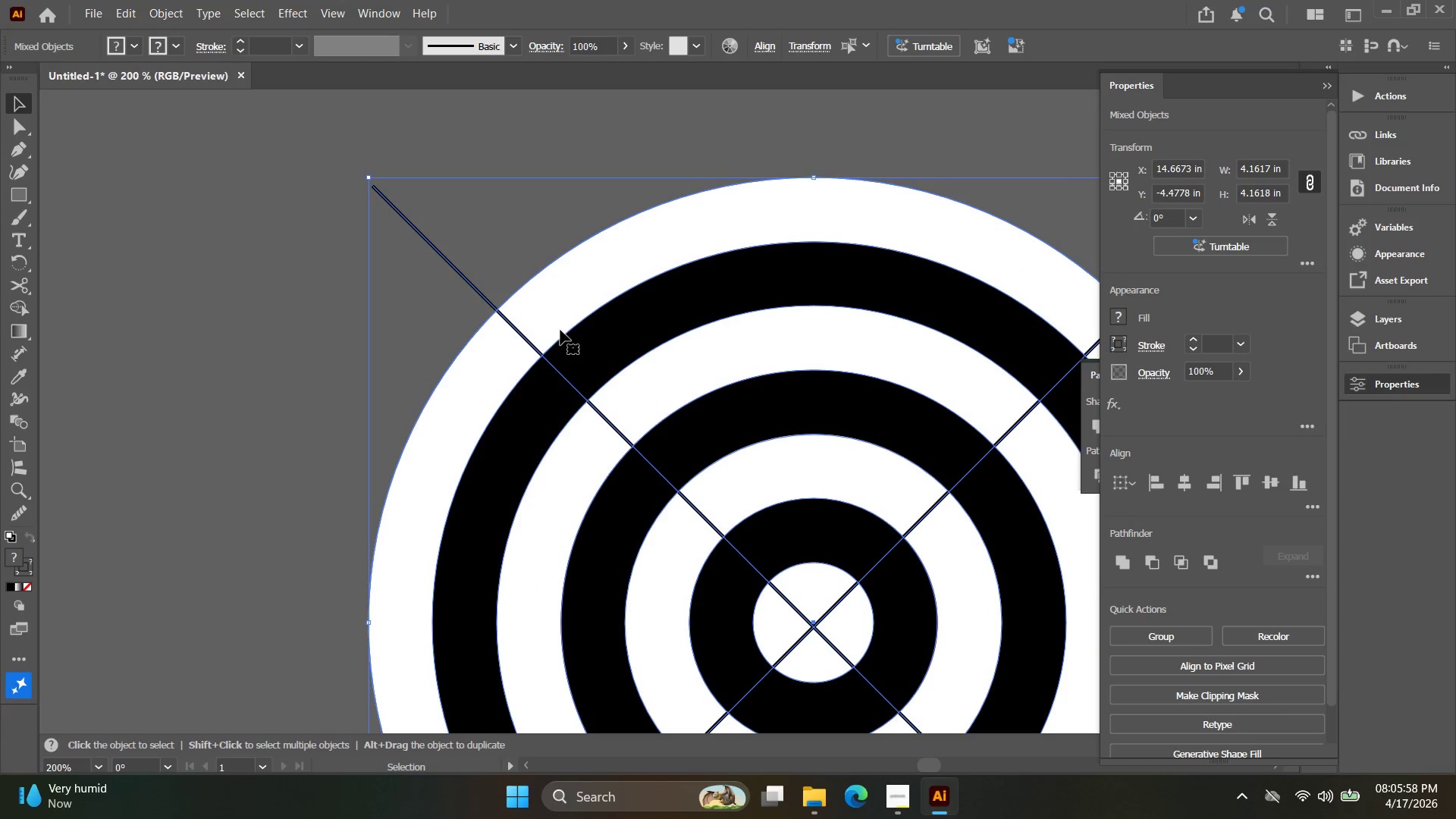 
scroll: coordinate [554, 337], scroll_direction: down, amount: 2.0
 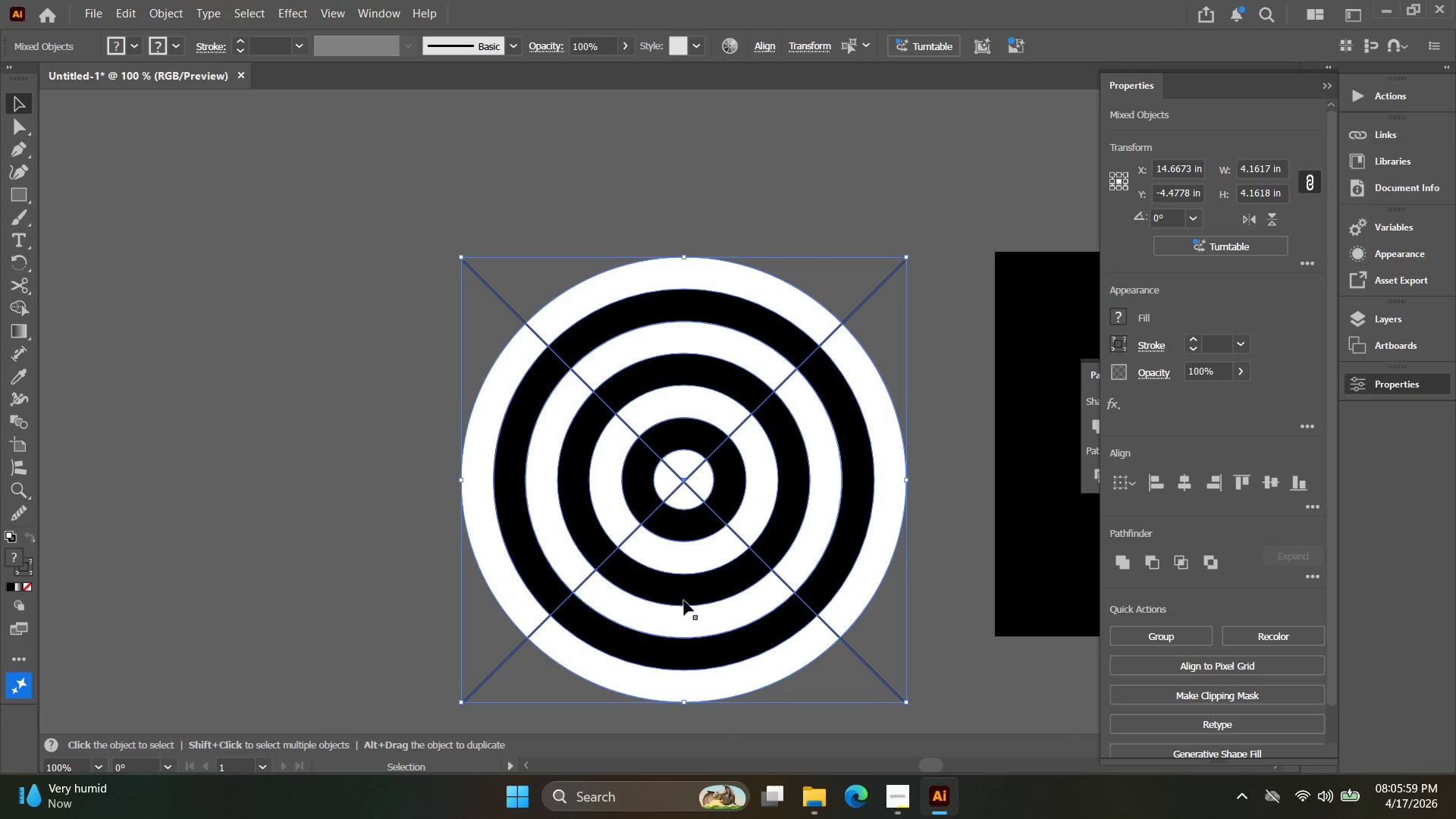 
hold_key(key=ShiftLeft, duration=1.69)
left_click_drag(start_coordinate=[688, 215], to_coordinate=[691, 356])
 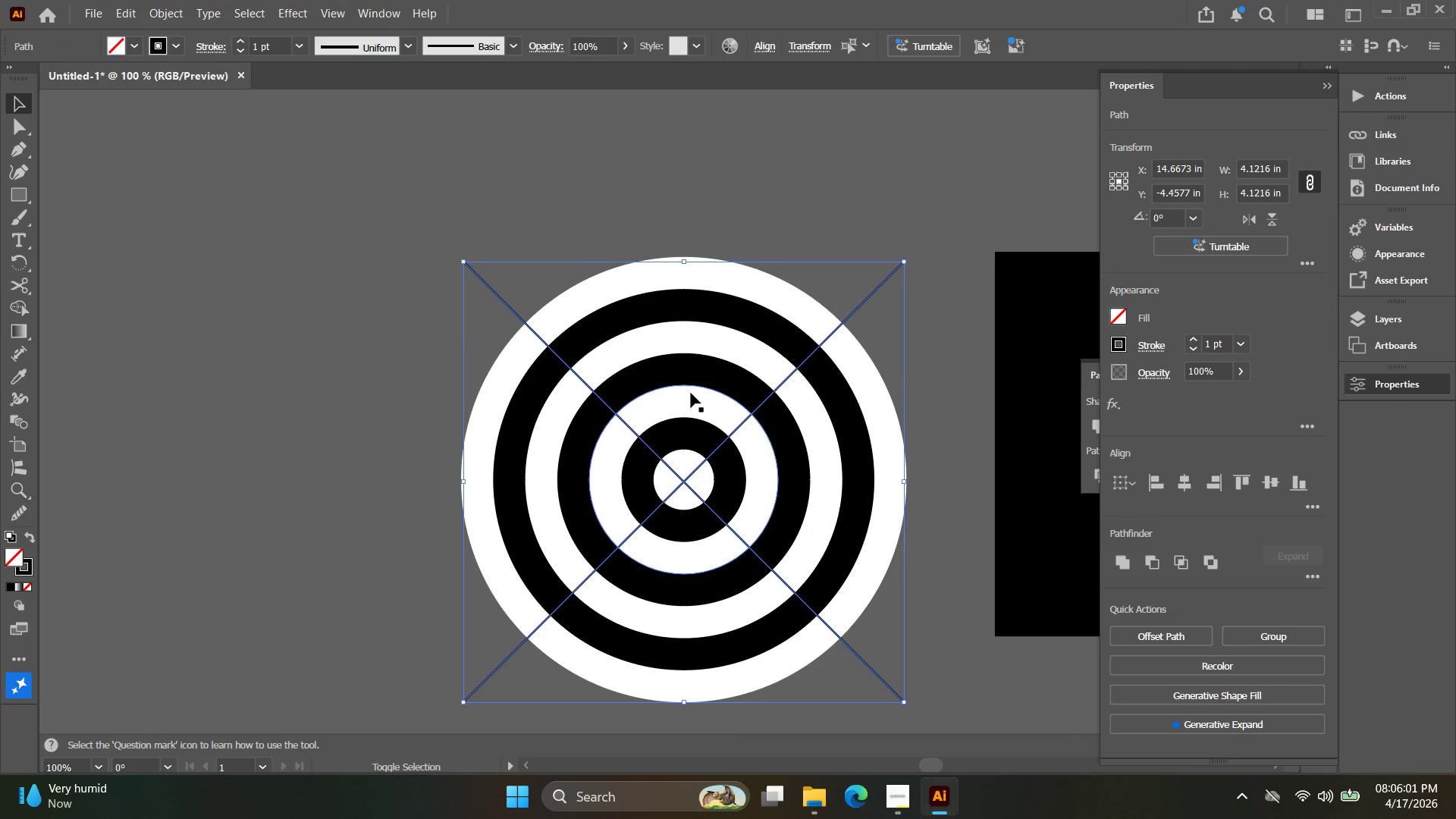 
key(Control+G)
 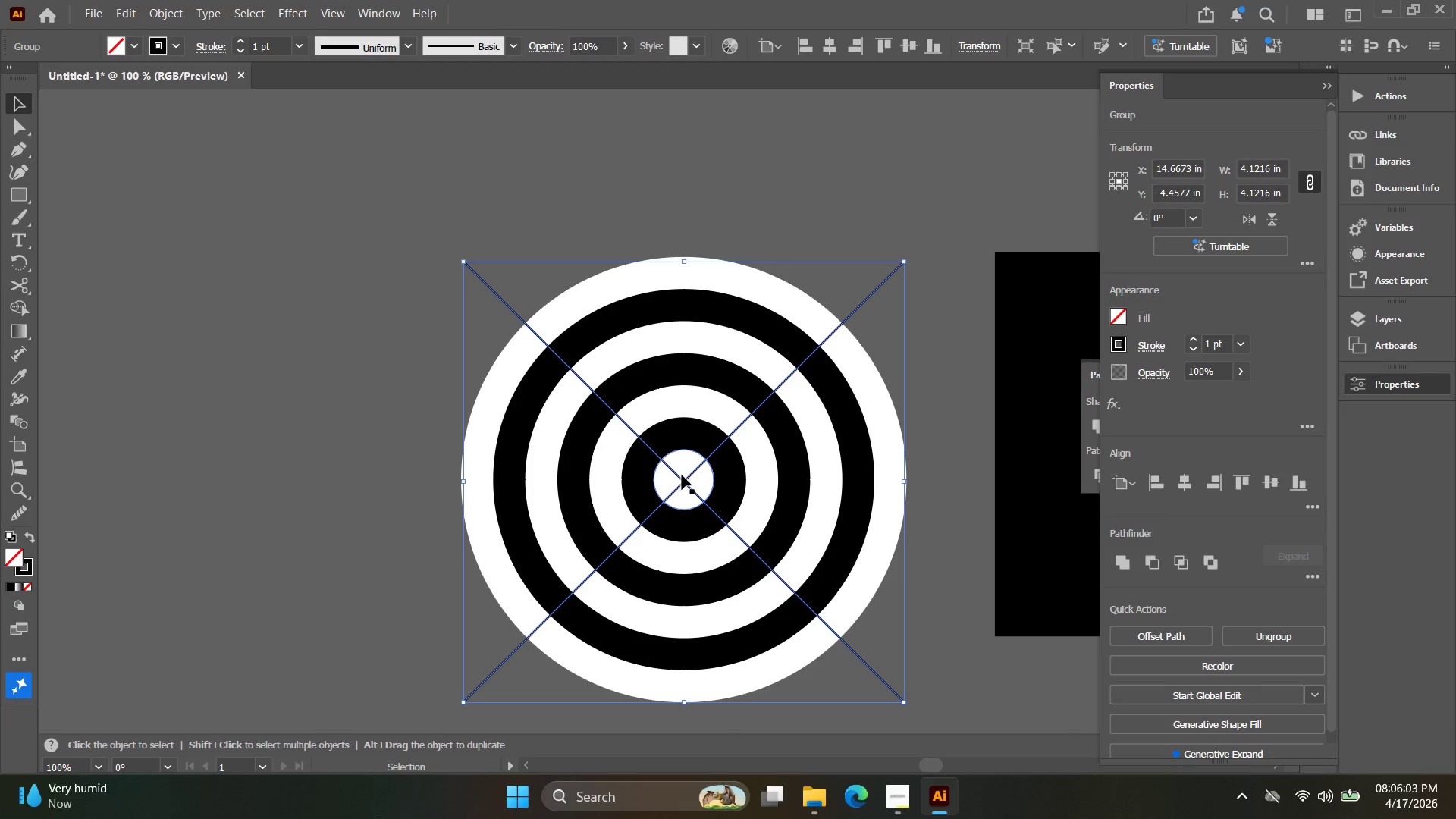 
left_click_drag(start_coordinate=[682, 480], to_coordinate=[533, 447])
 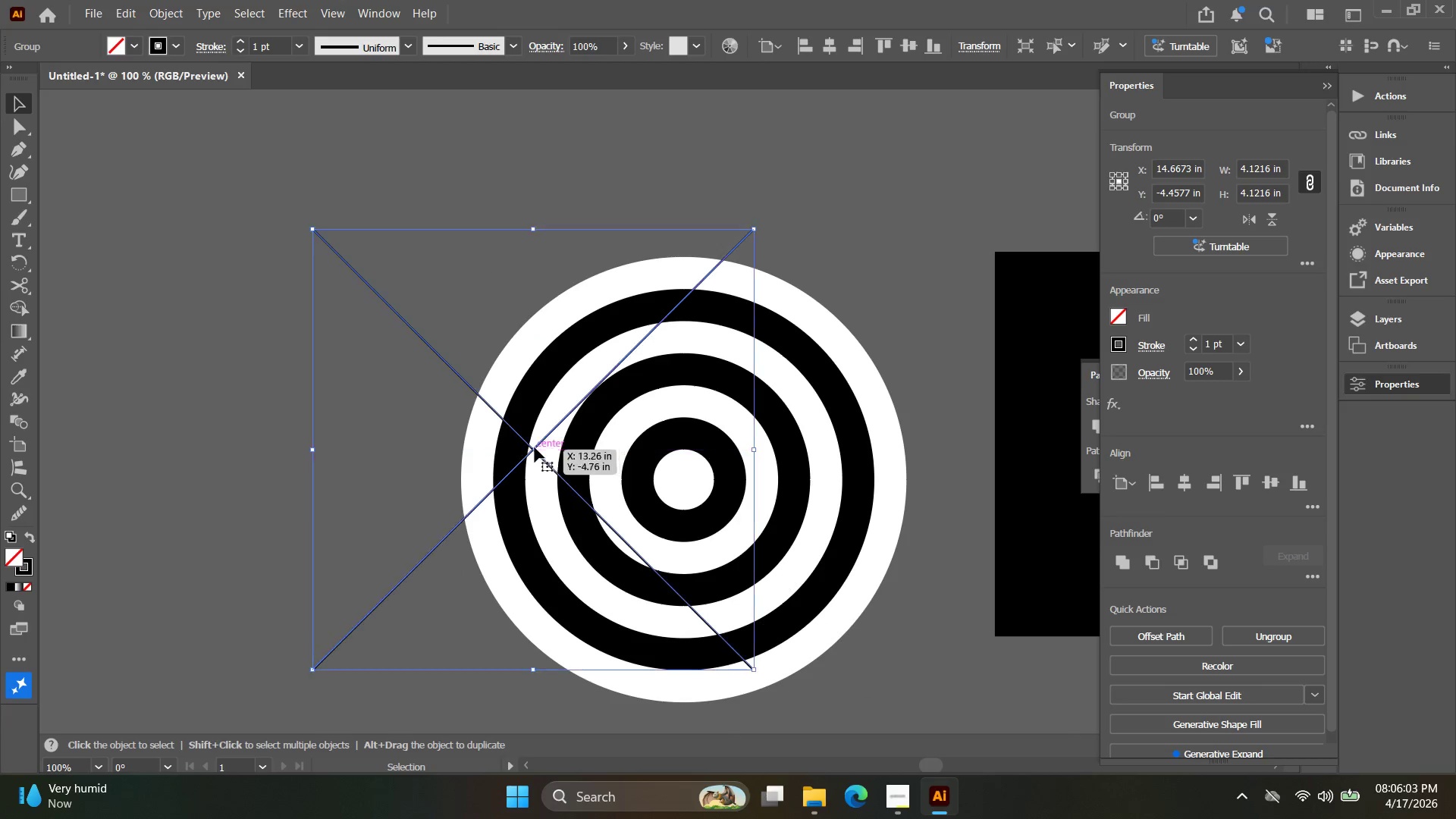 
key(Control+ControlLeft)
 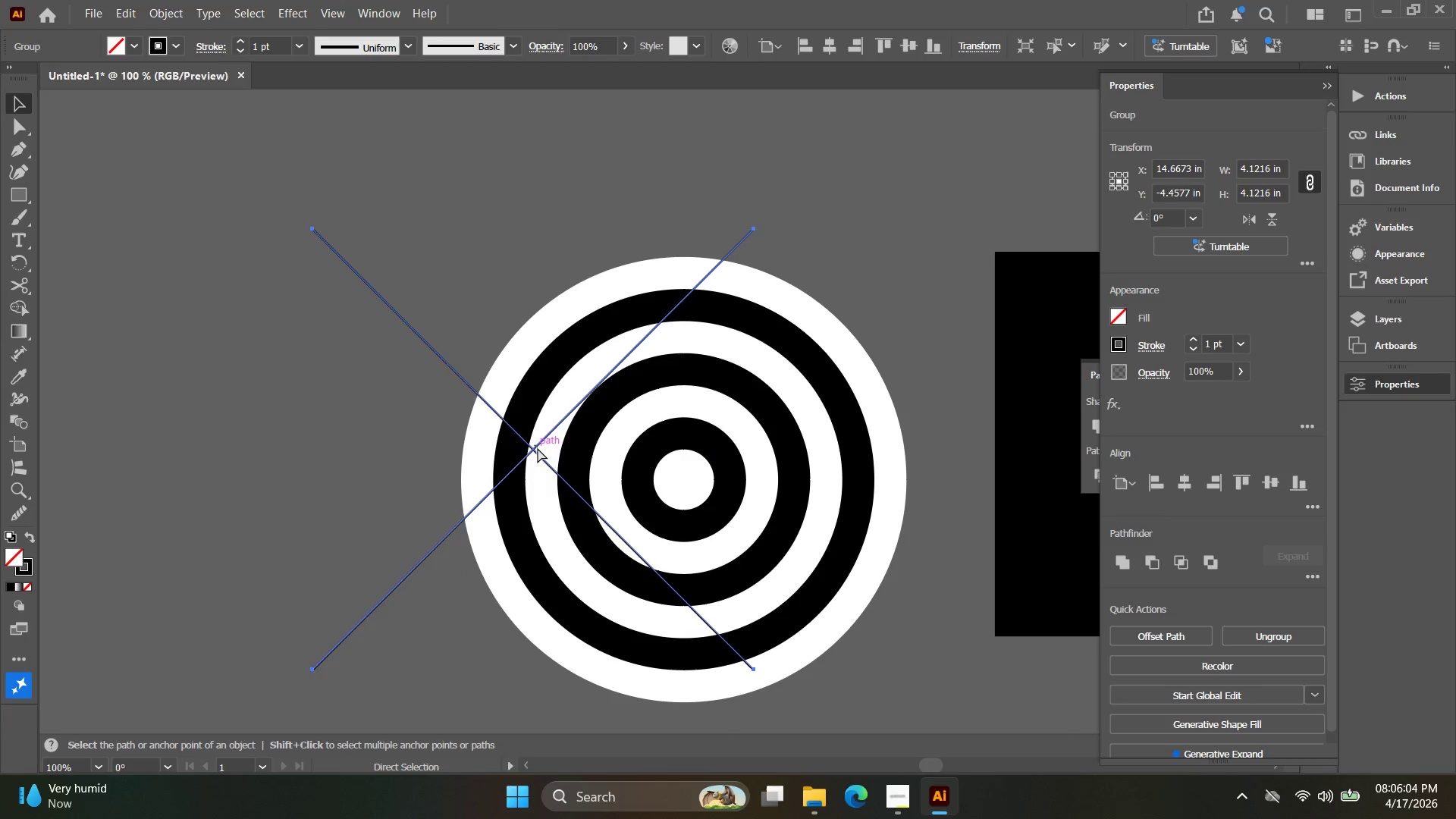 
key(Control+Z)
 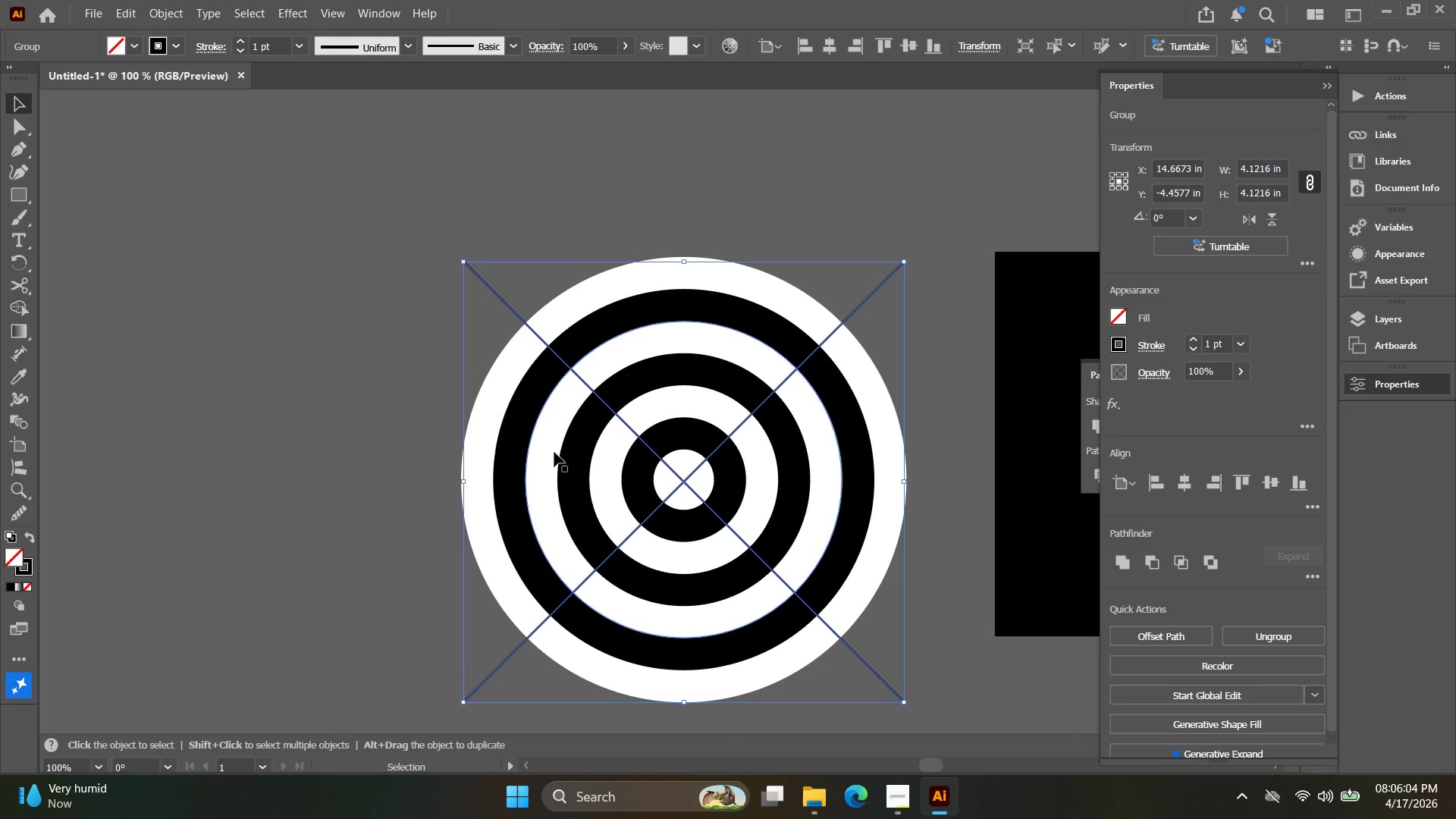 
hold_key(key=Space, duration=0.33)
 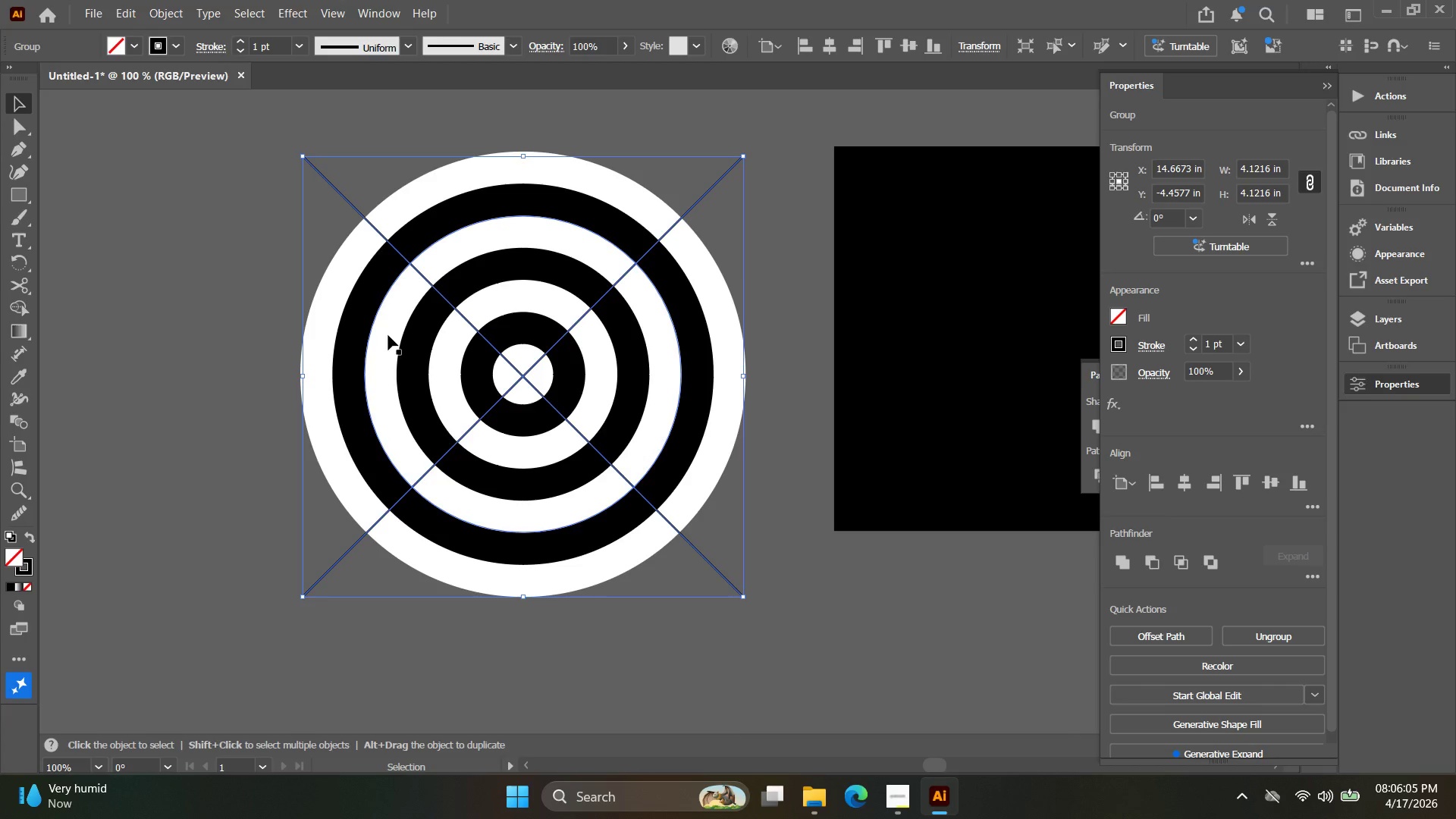 
left_click_drag(start_coordinate=[549, 450], to_coordinate=[388, 345])
 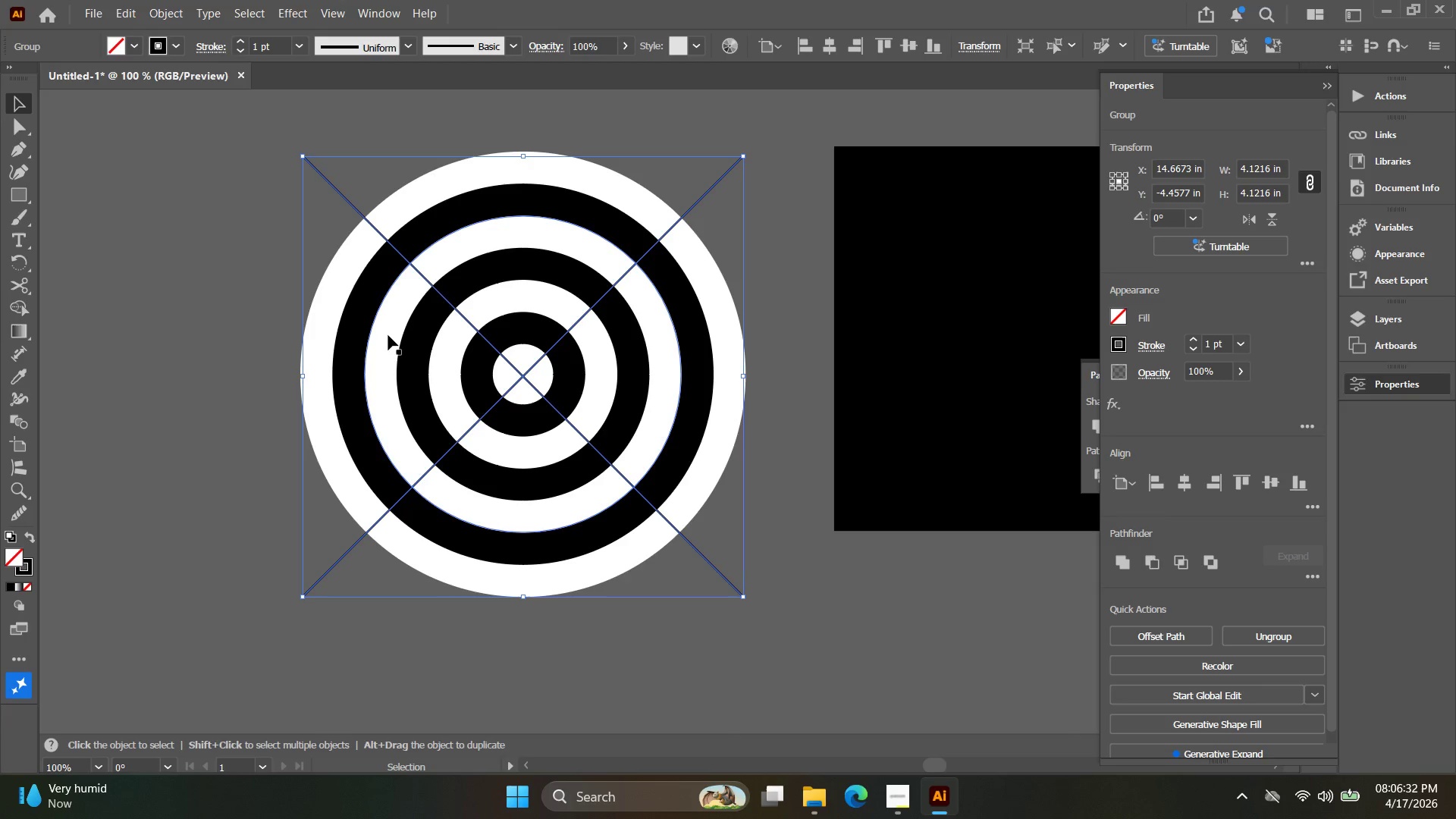 
wait(31.67)
 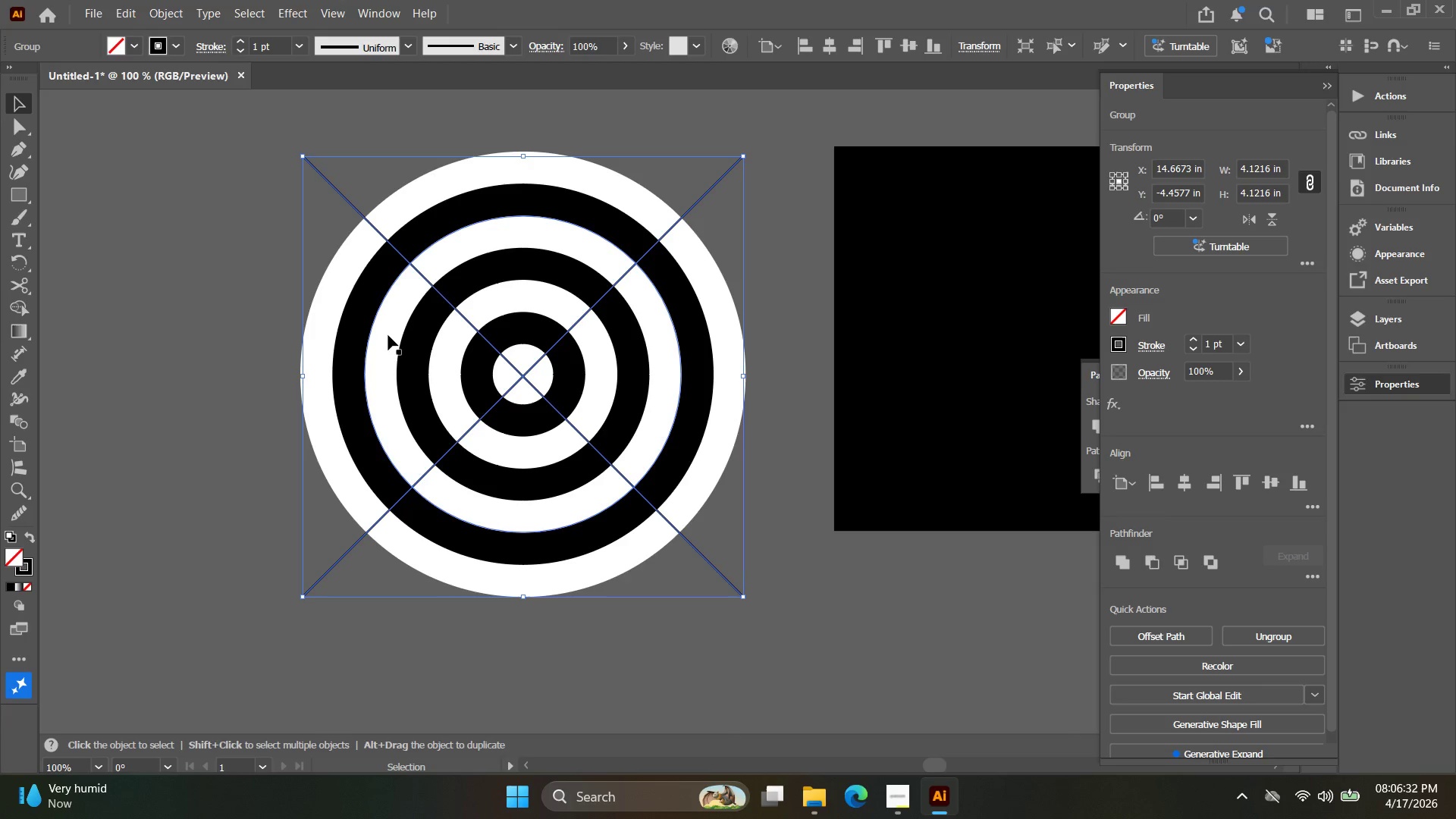 
left_click_drag(start_coordinate=[775, 664], to_coordinate=[407, 193])
 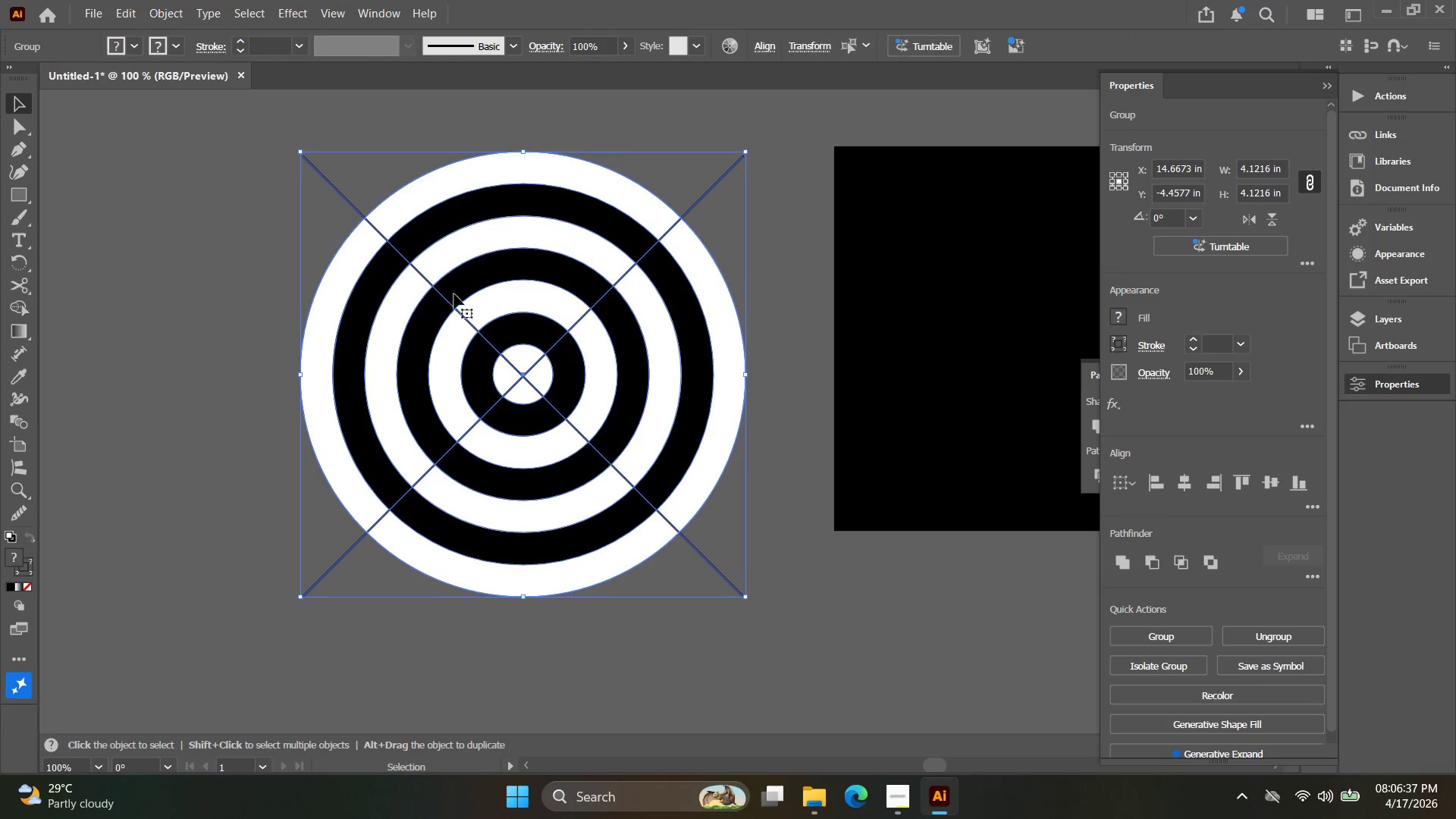 
key(Alt+AltLeft)
 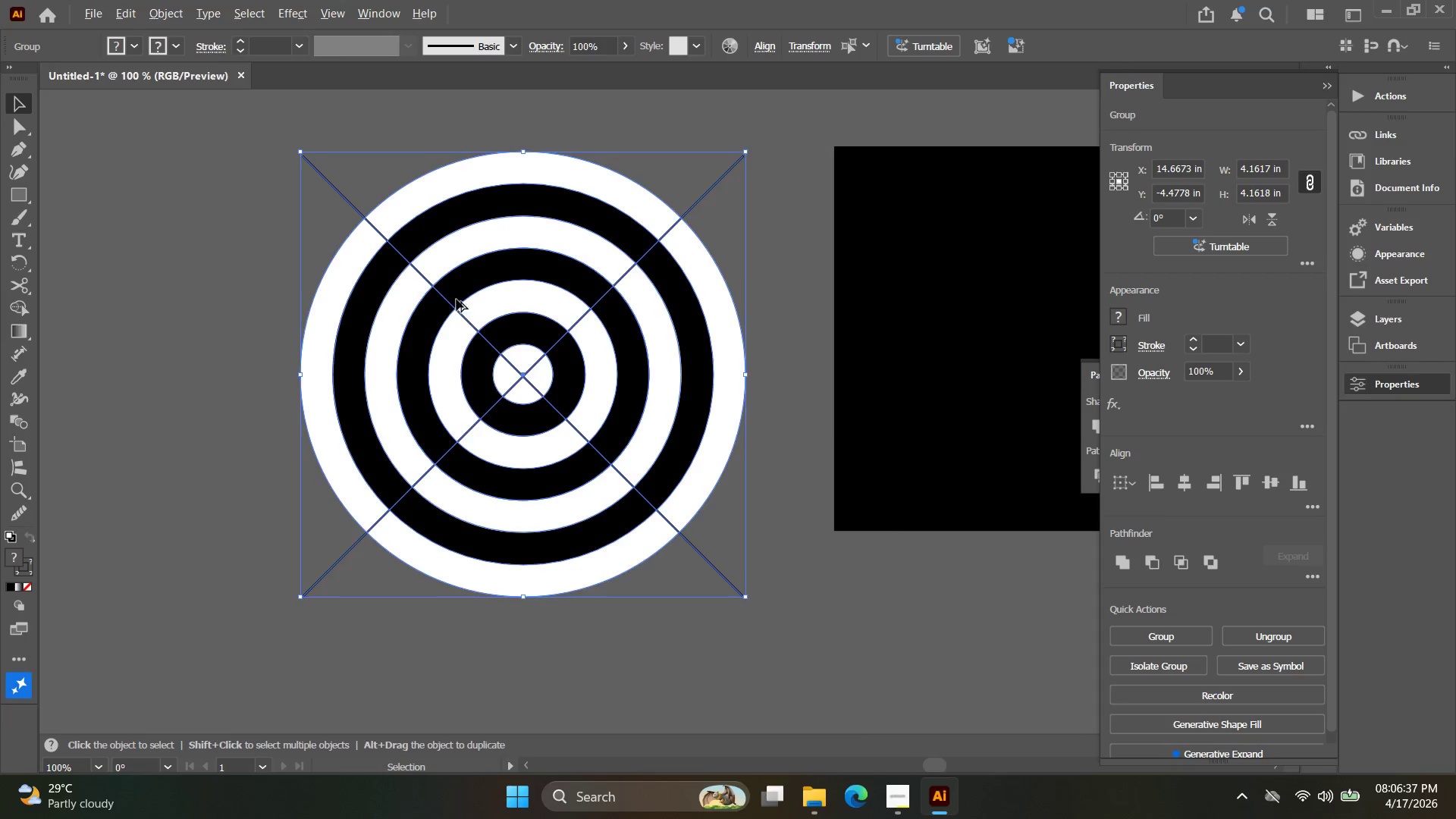 
key(Space)
 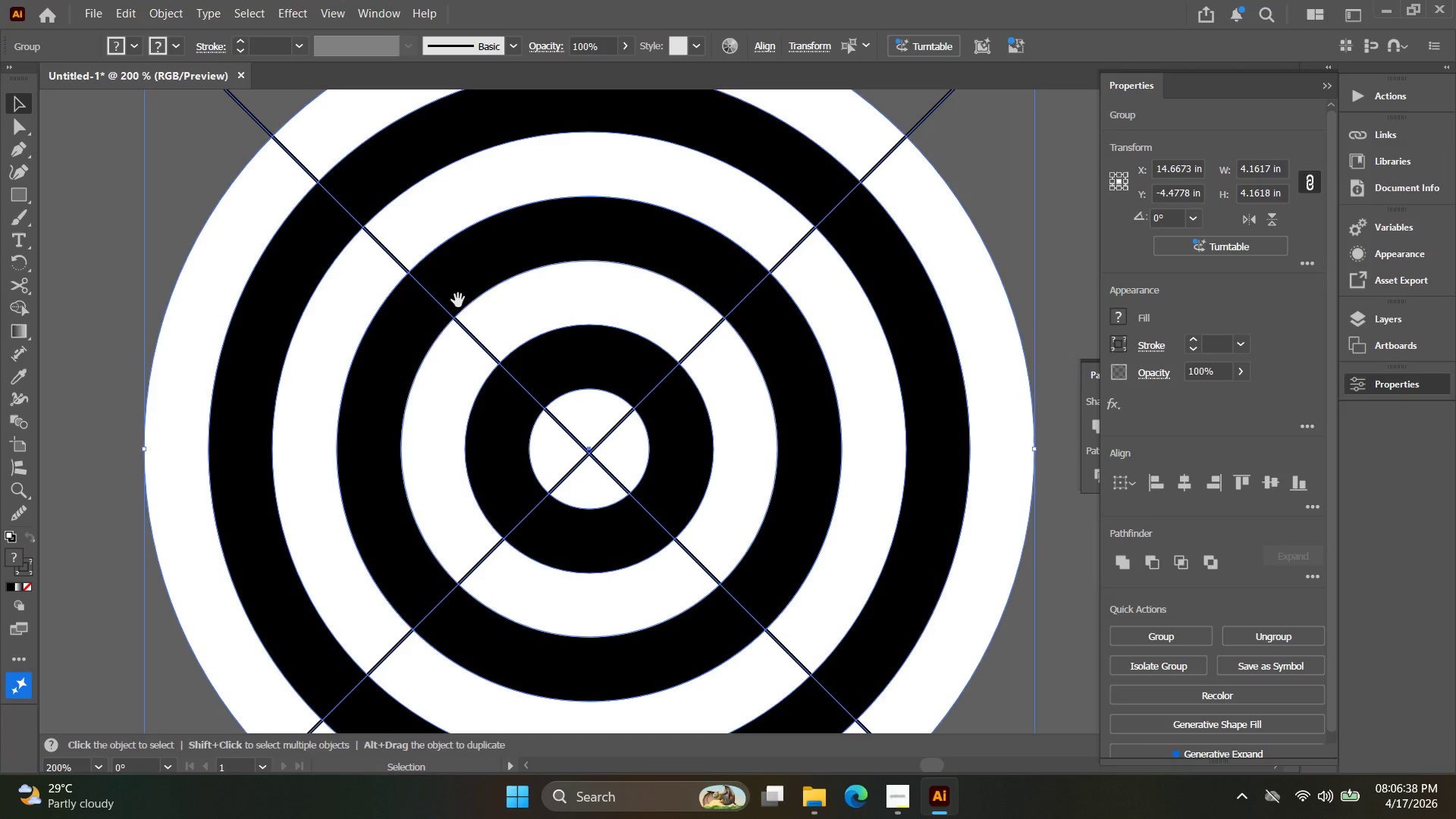 
left_click_drag(start_coordinate=[450, 302], to_coordinate=[366, 313])
 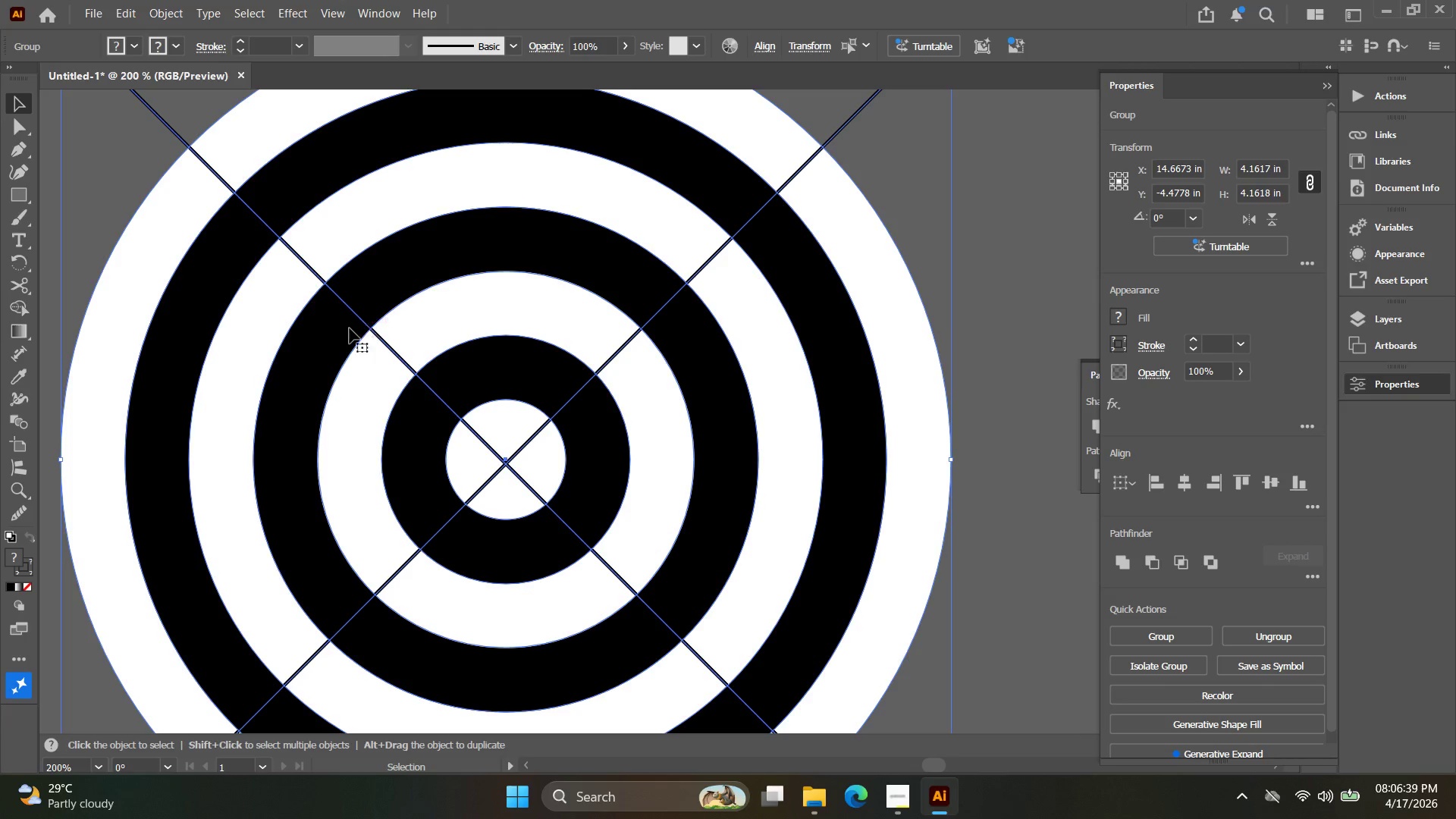 
scroll: coordinate [457, 300], scroll_direction: up, amount: 2.0
 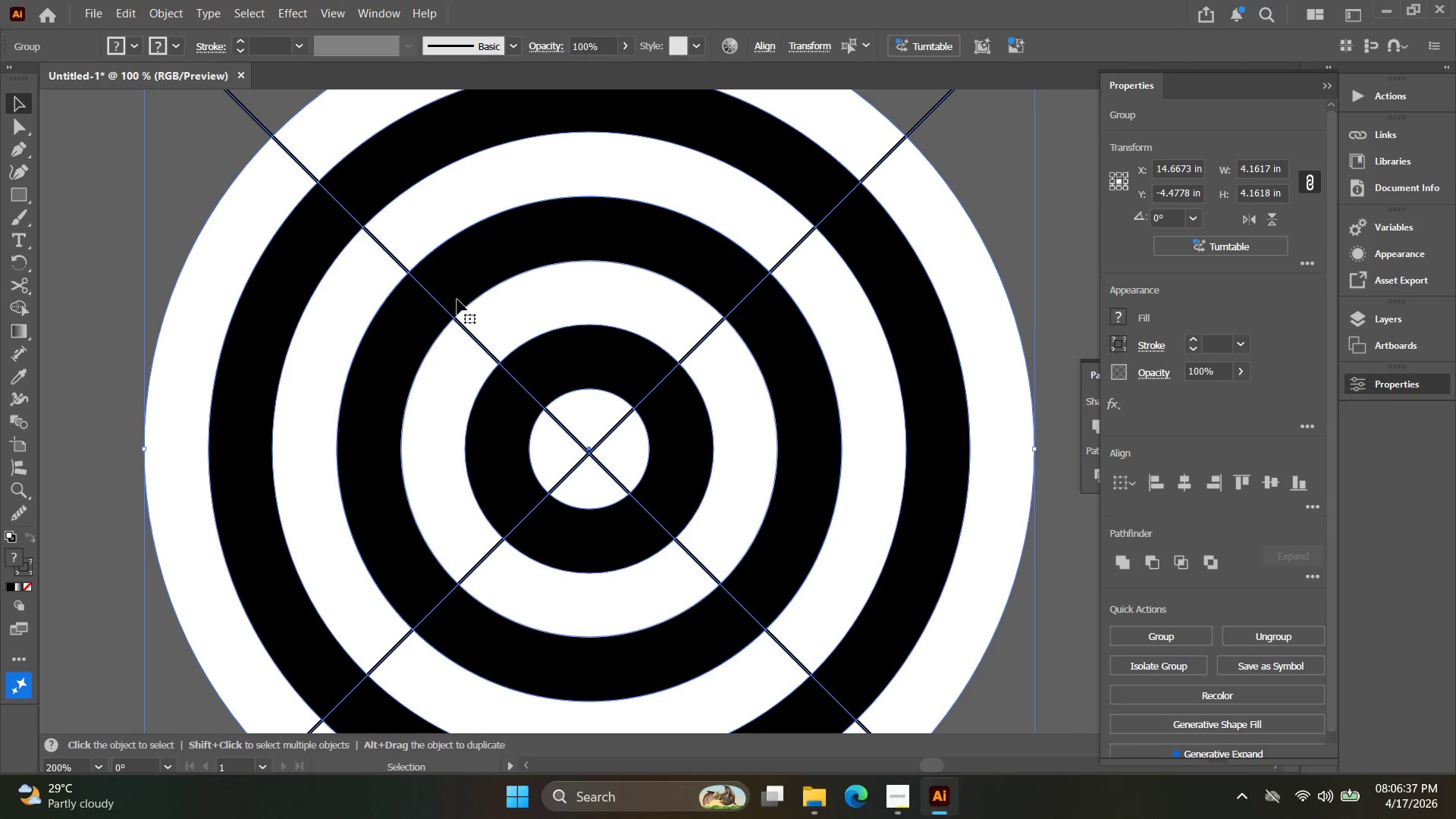 
hold_key(key=AltLeft, duration=0.58)
 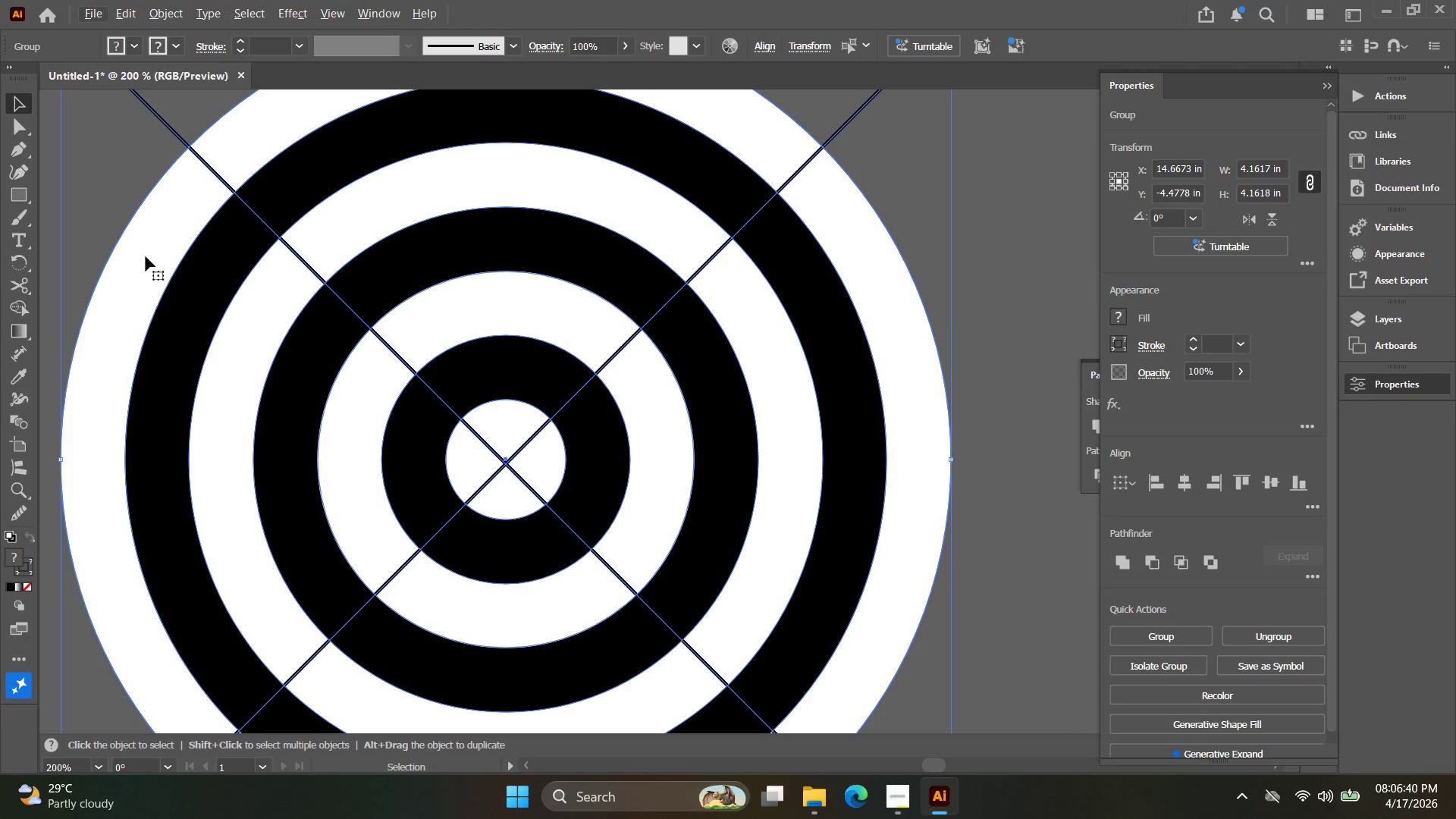 
hold_key(key=Space, duration=0.36)
 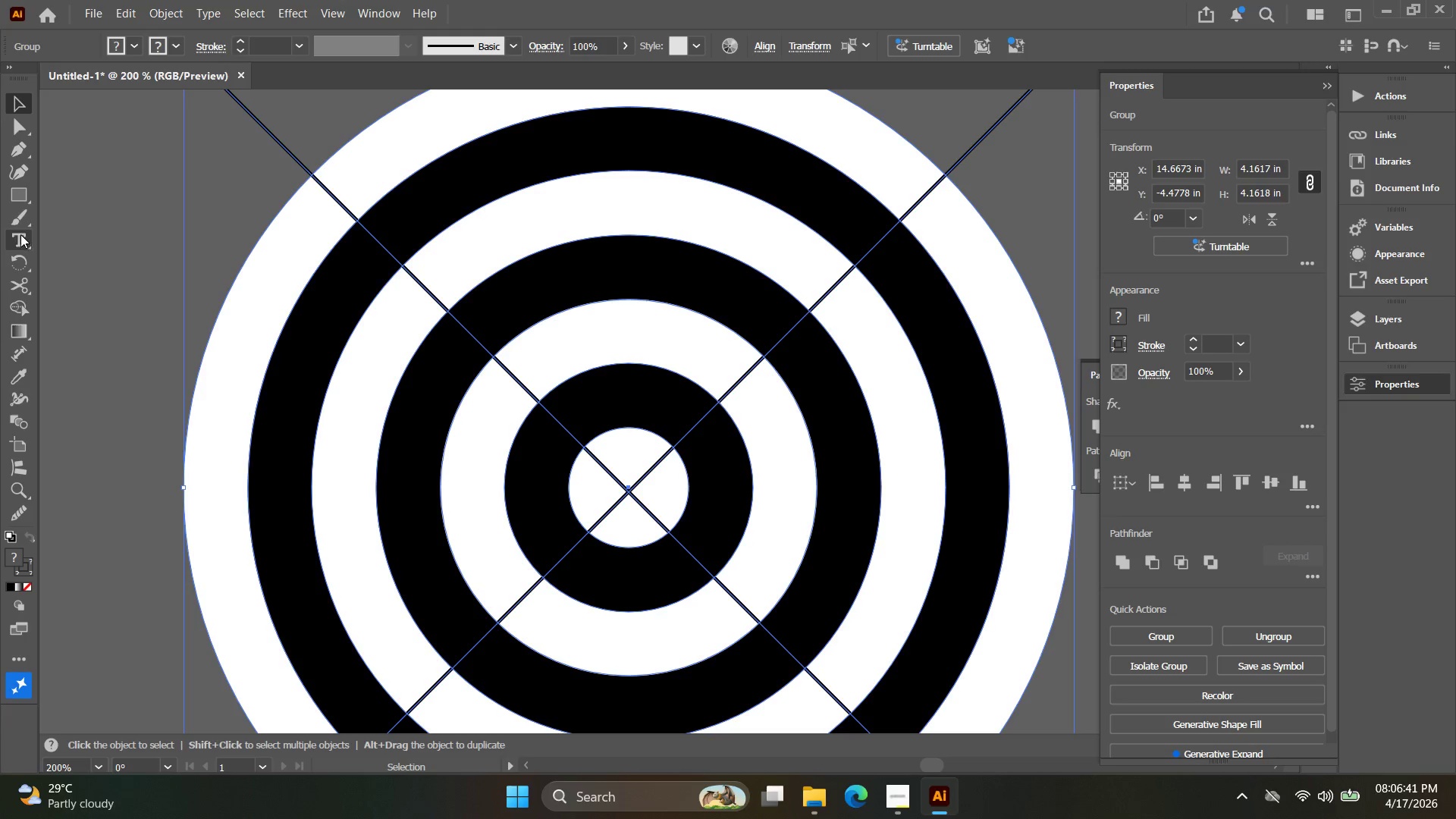 
left_click_drag(start_coordinate=[152, 259], to_coordinate=[276, 288])
 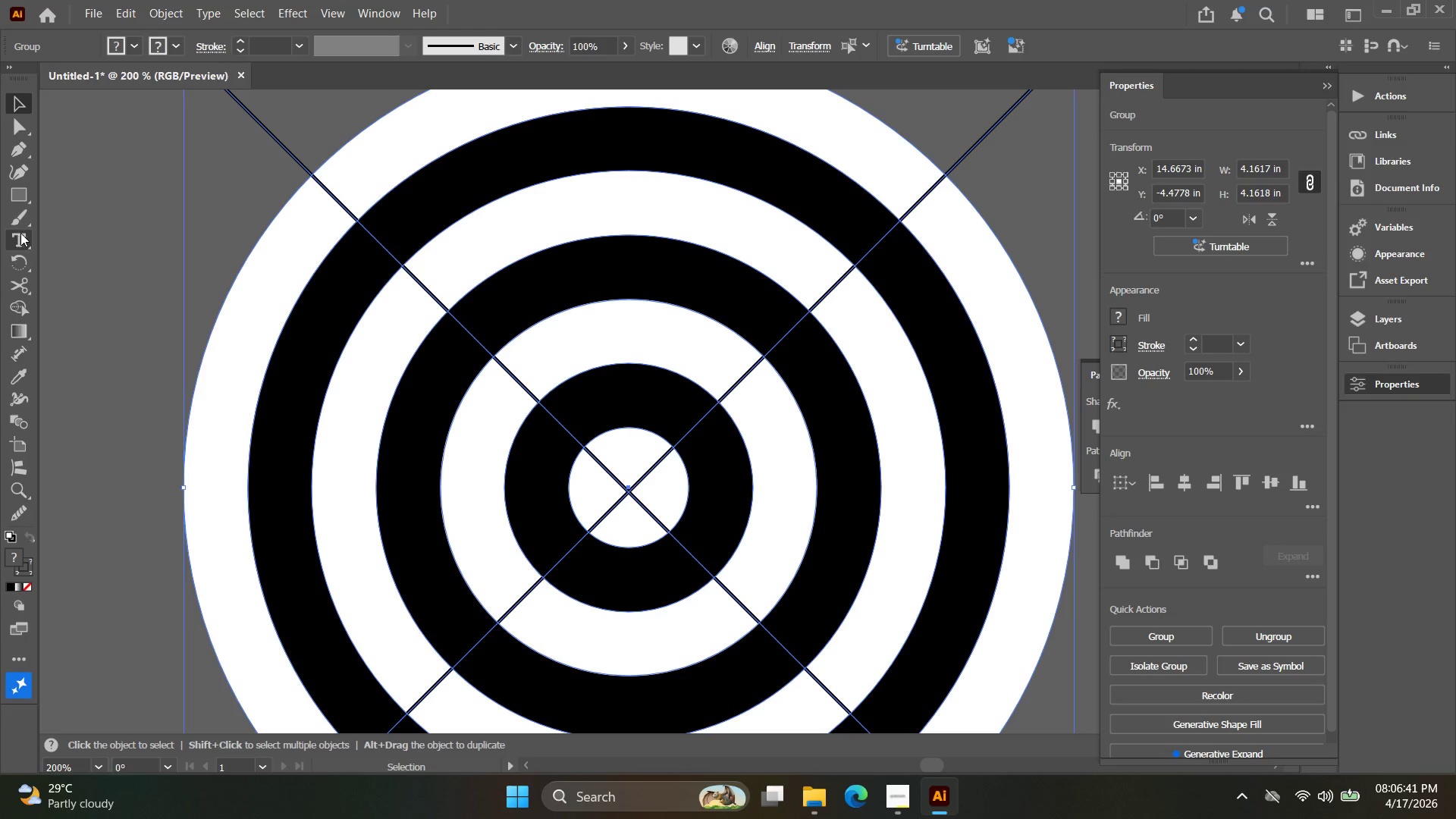 
key(Alt+AltLeft)
 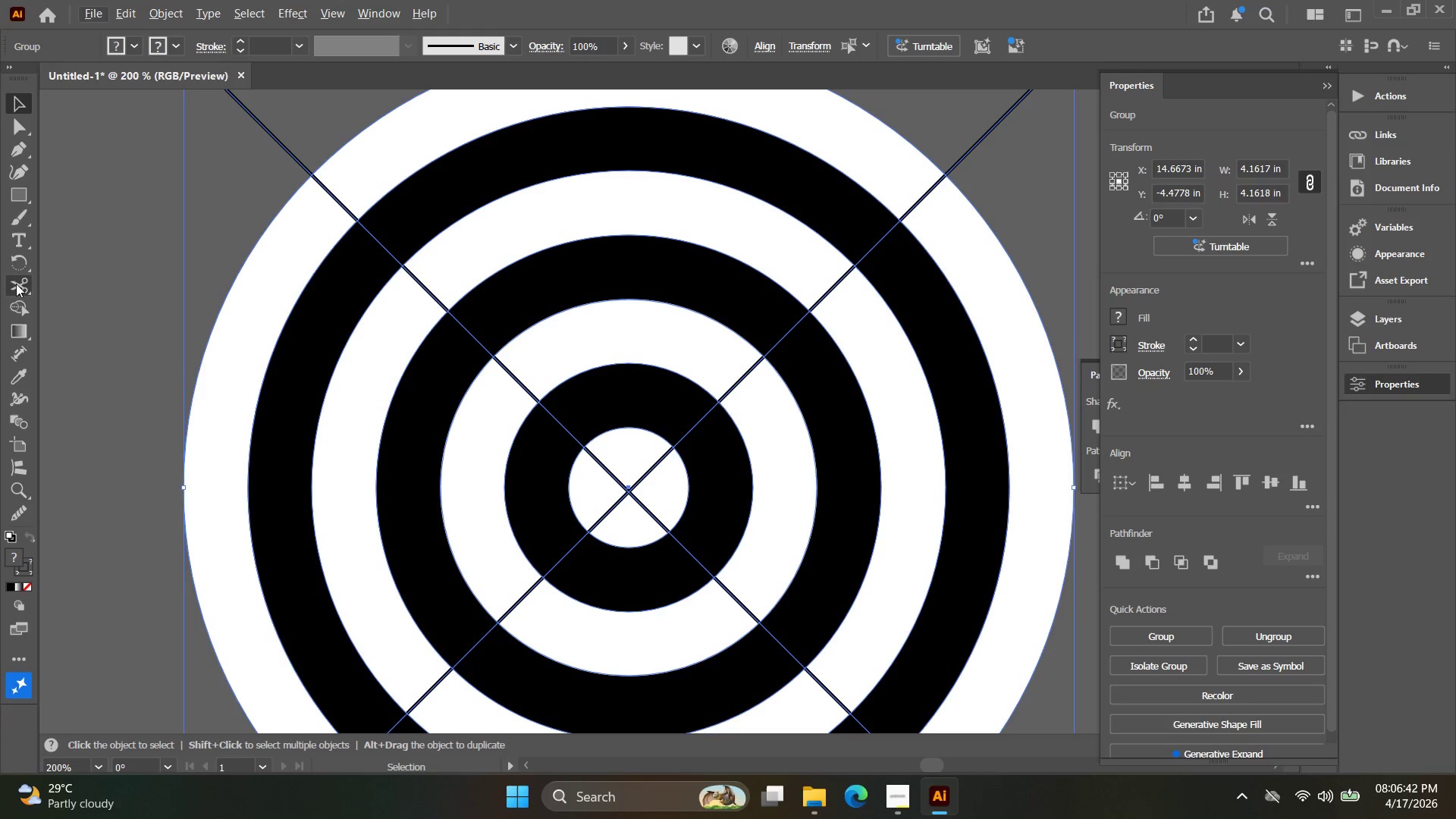 
key(Alt+AltLeft)
 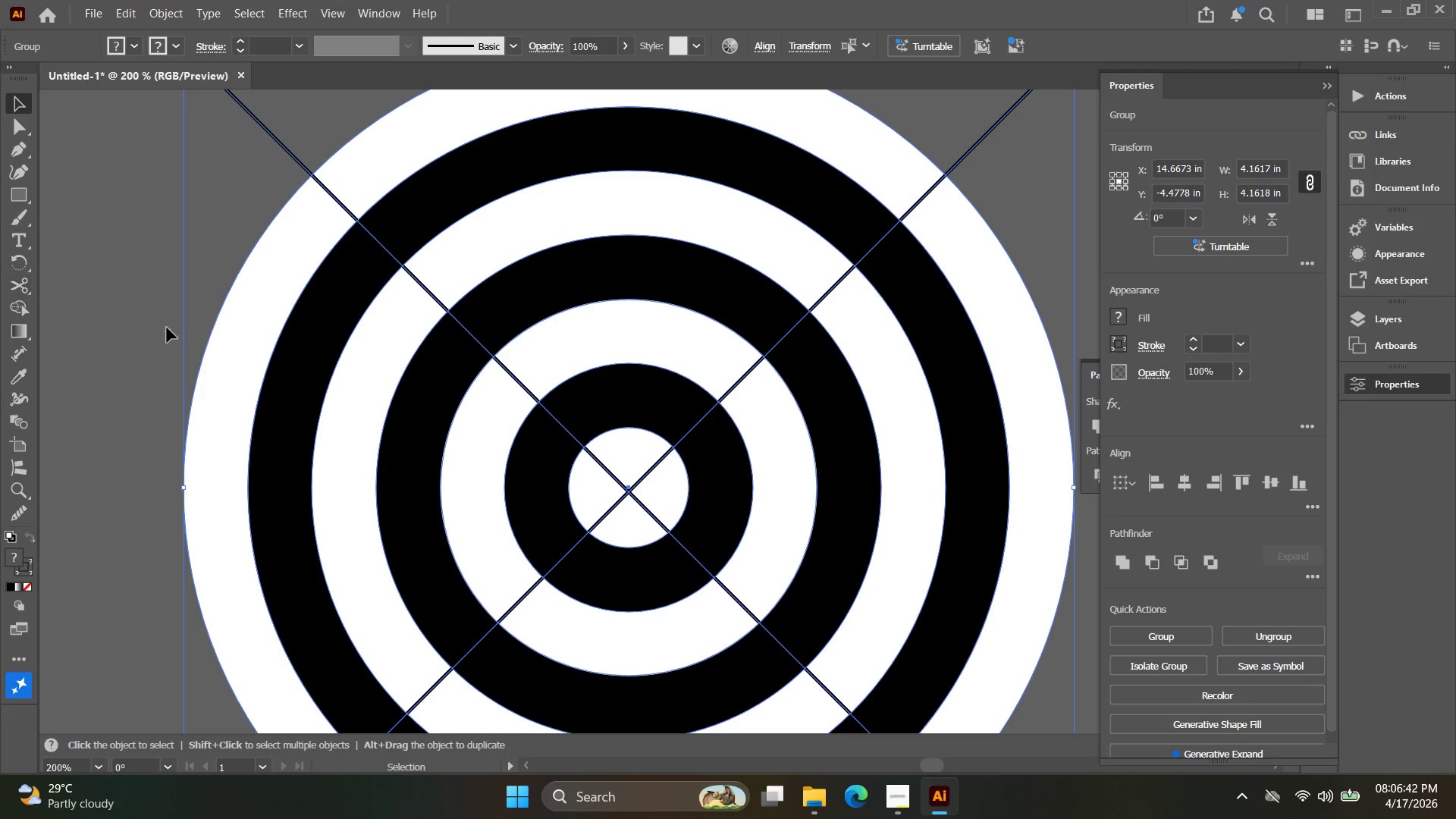 
hold_key(key=AltLeft, duration=0.62)
 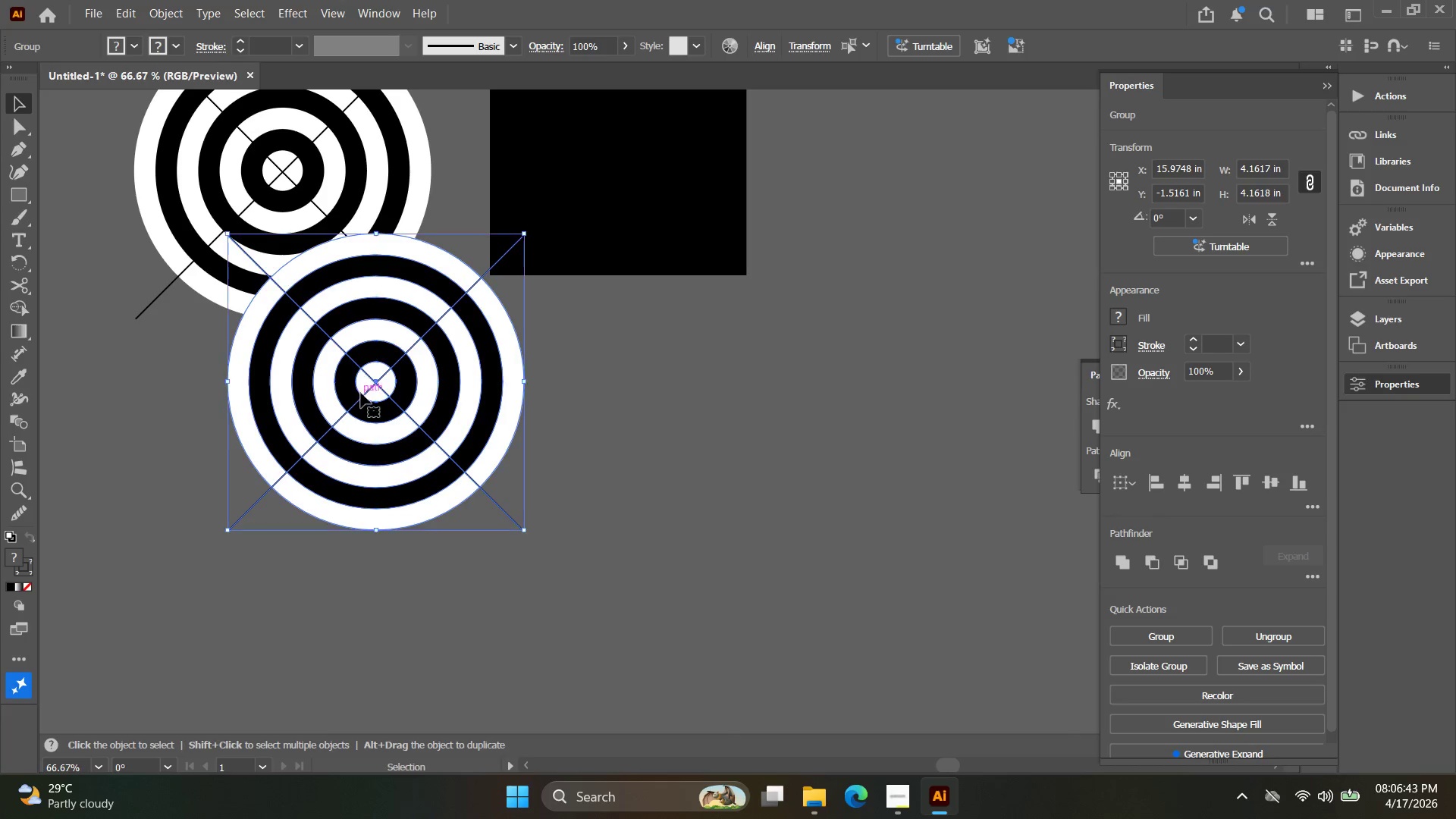 
scroll: coordinate [181, 333], scroll_direction: down, amount: 3.0
 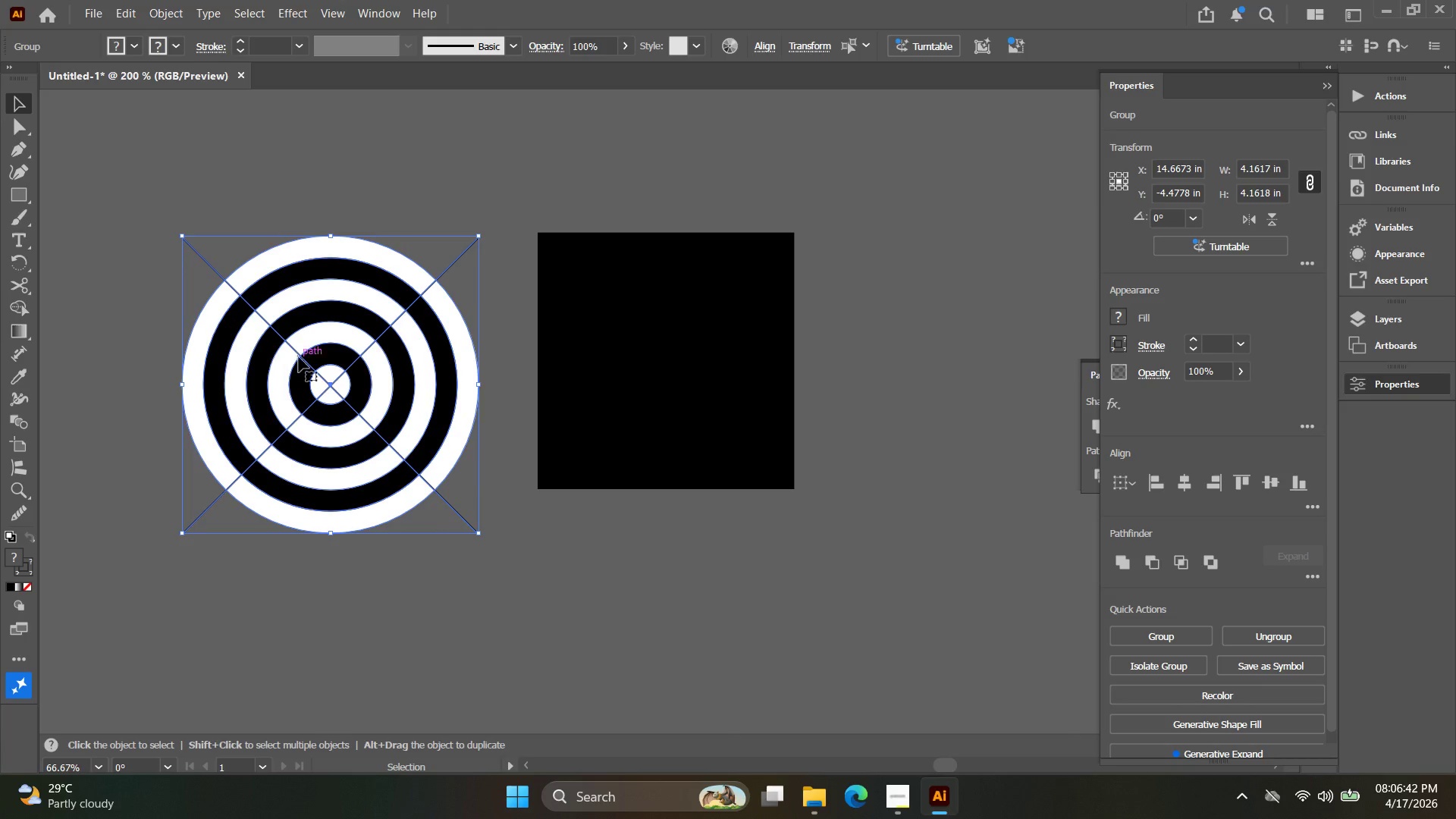 
left_click_drag(start_coordinate=[315, 372], to_coordinate=[410, 583])
 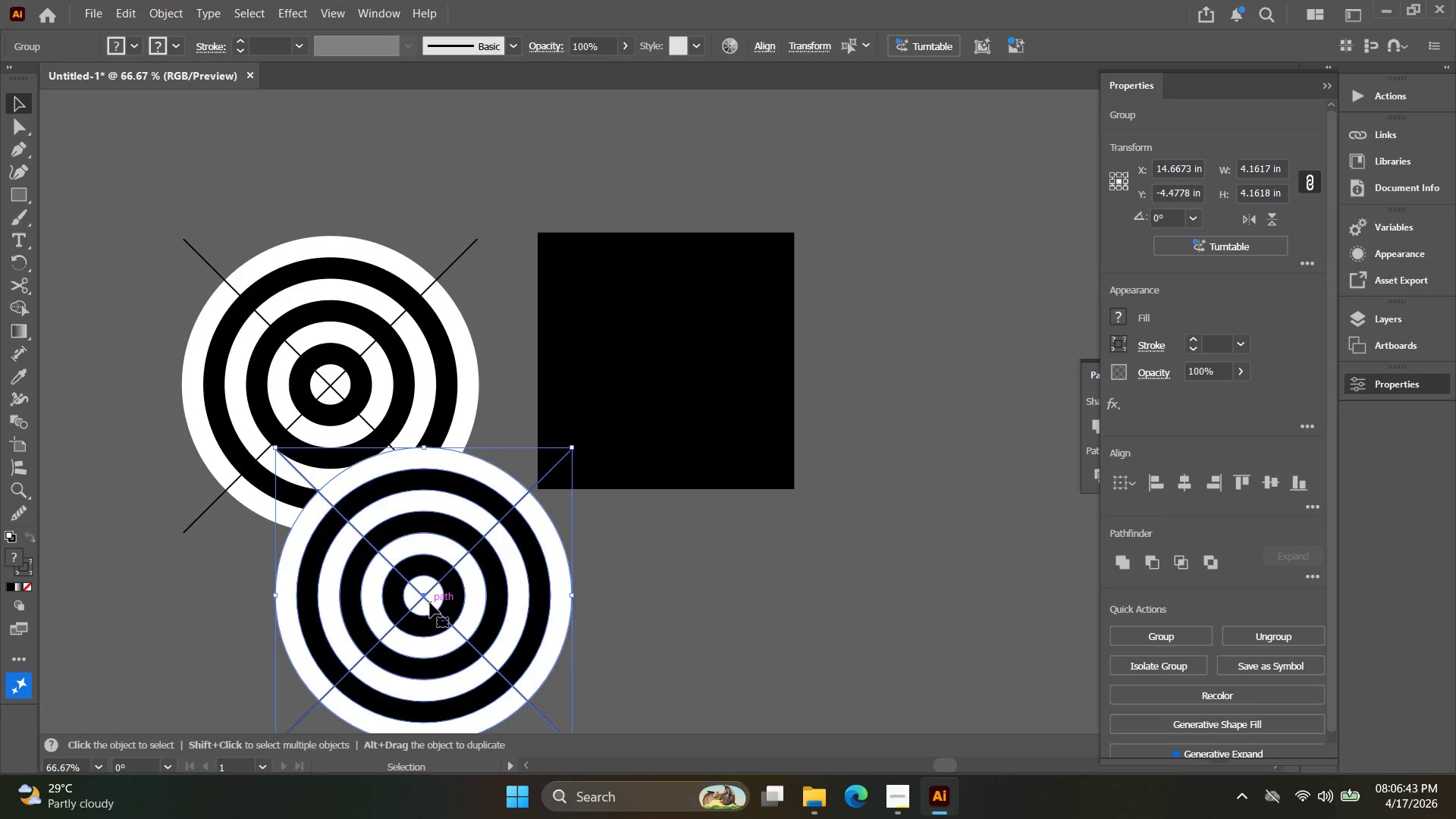 
hold_key(key=Space, duration=0.34)
 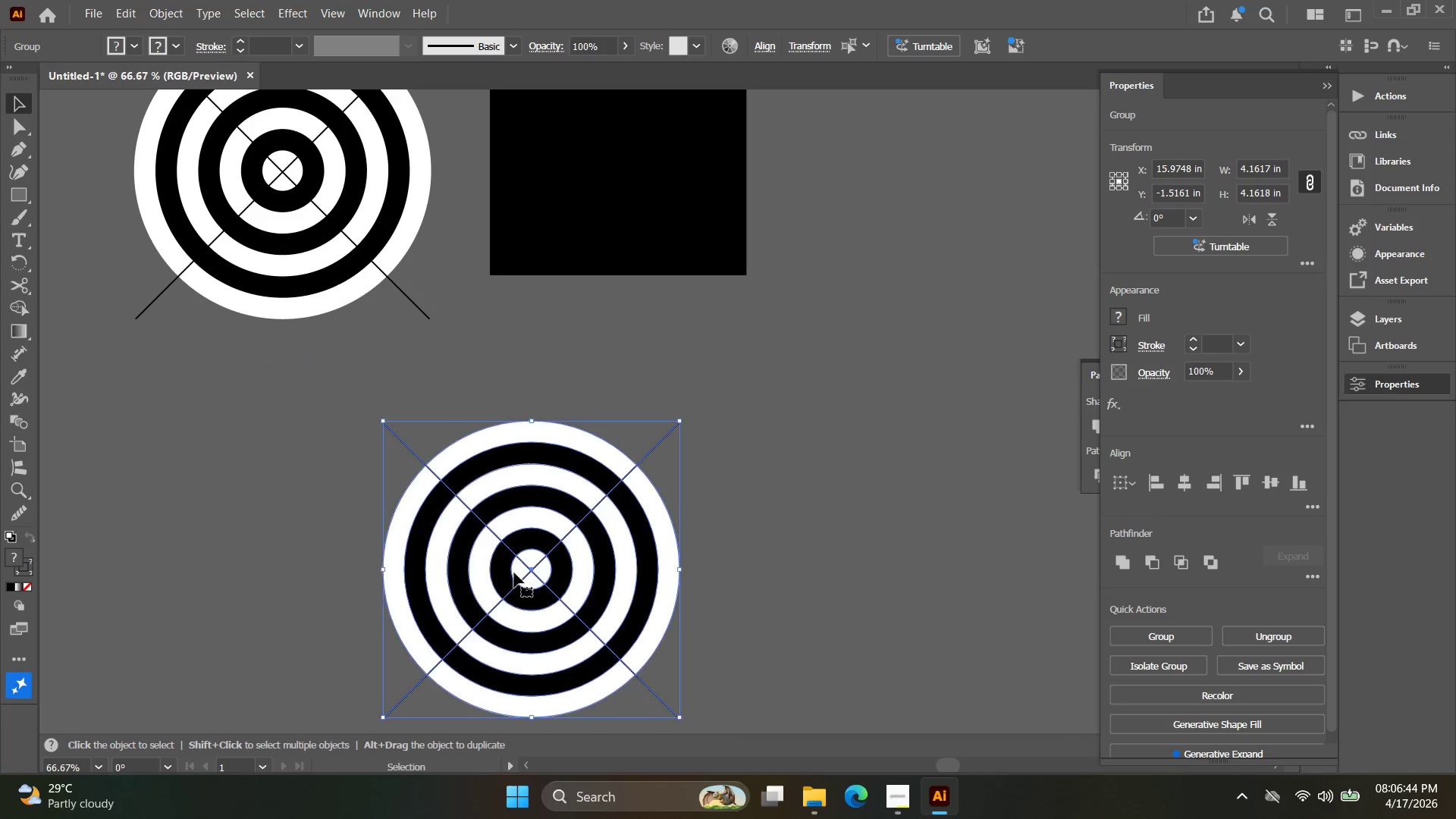 
left_click_drag(start_coordinate=[413, 549], to_coordinate=[364, 335])
 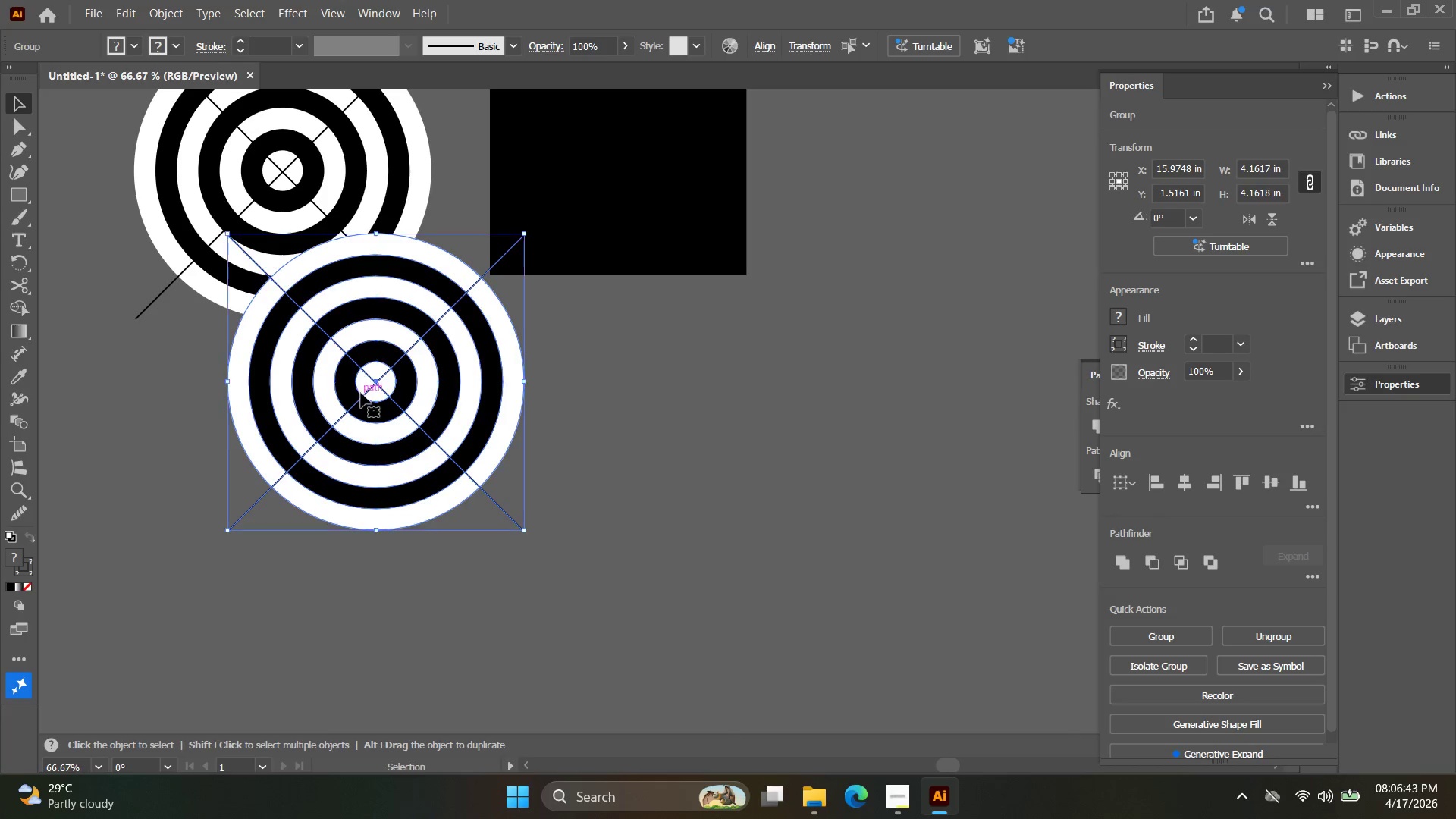 
left_click_drag(start_coordinate=[360, 393], to_coordinate=[515, 581])
 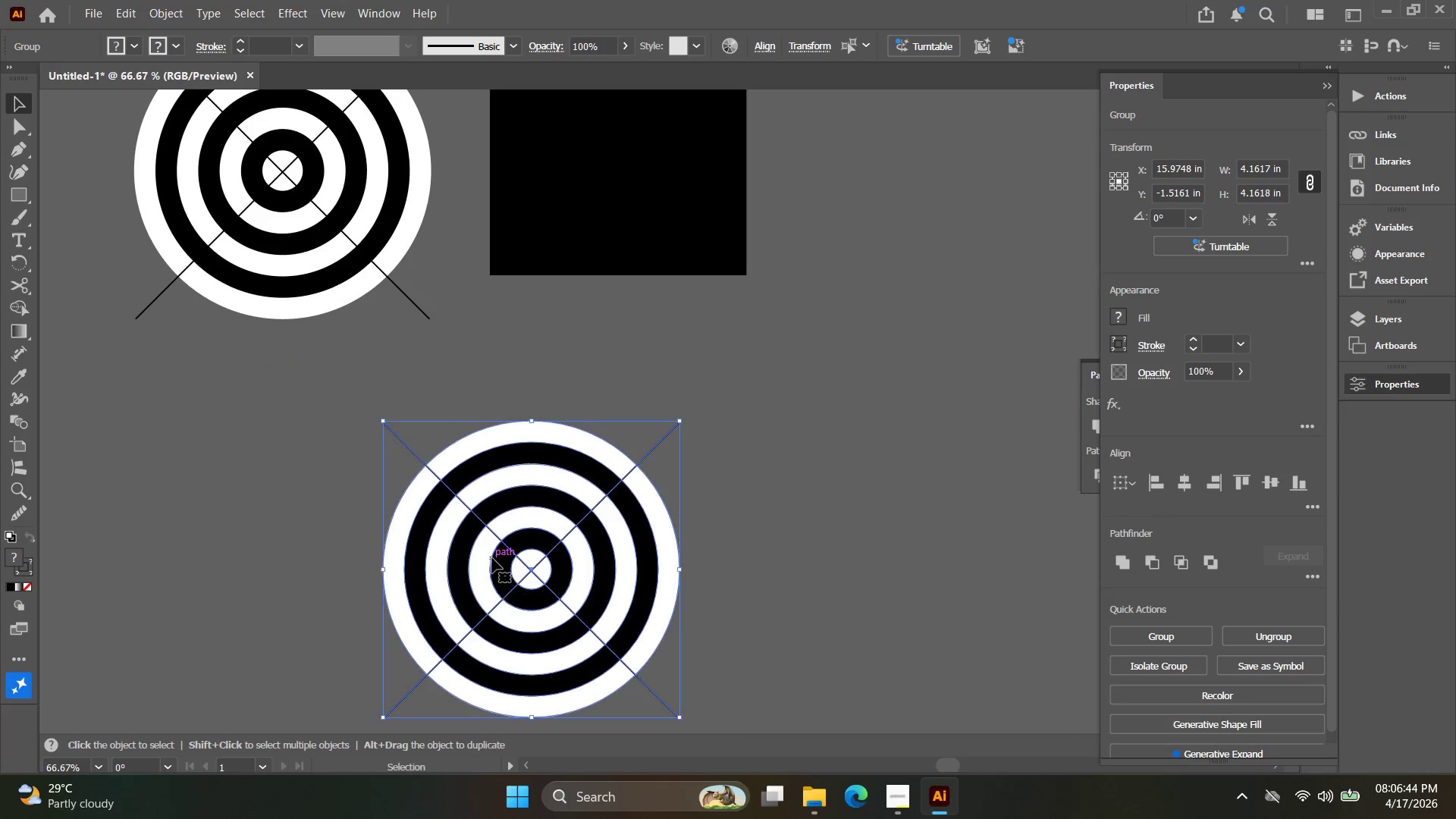 
key(Alt+AltLeft)
 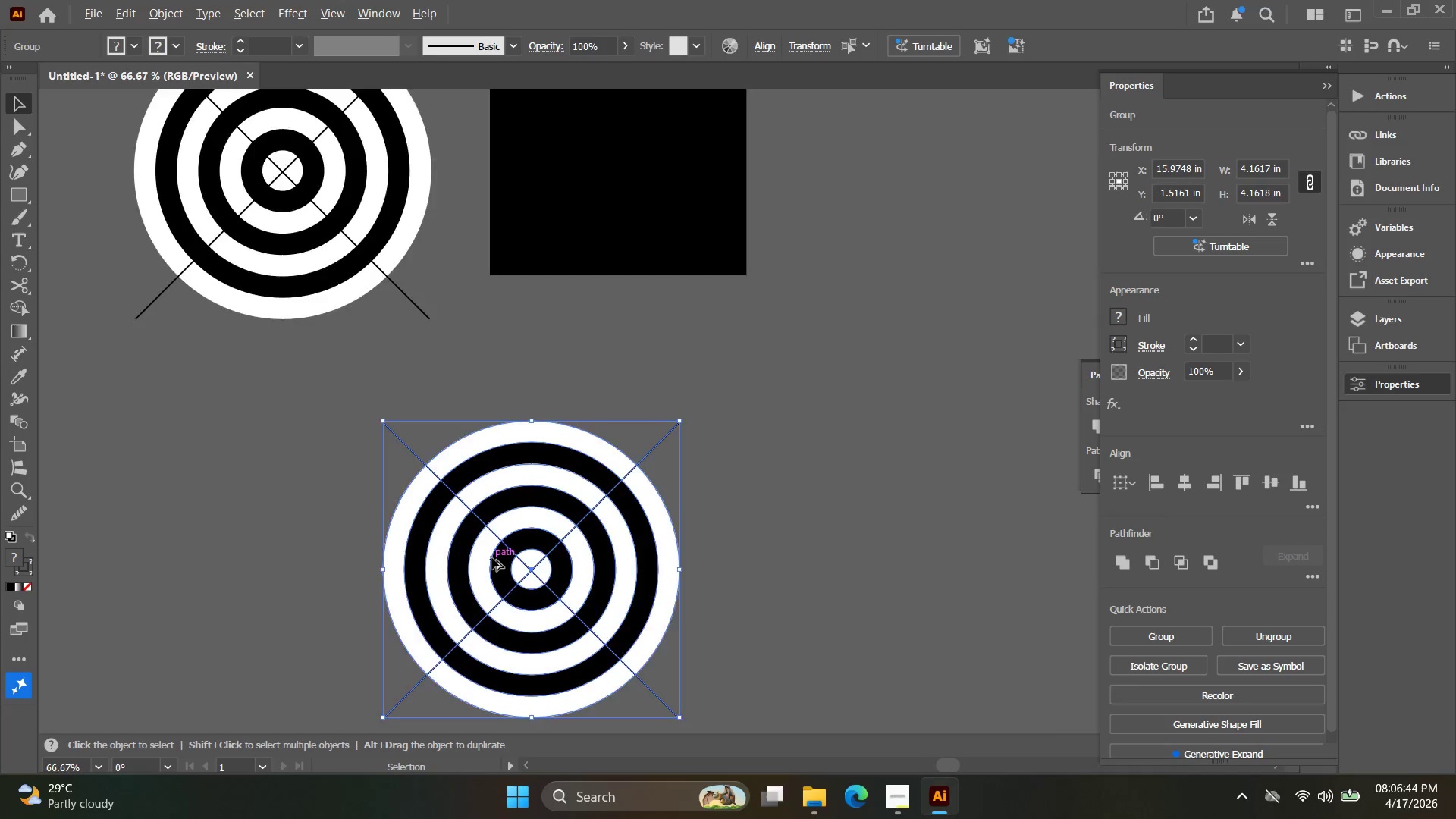 
hold_key(key=Space, duration=0.36)
 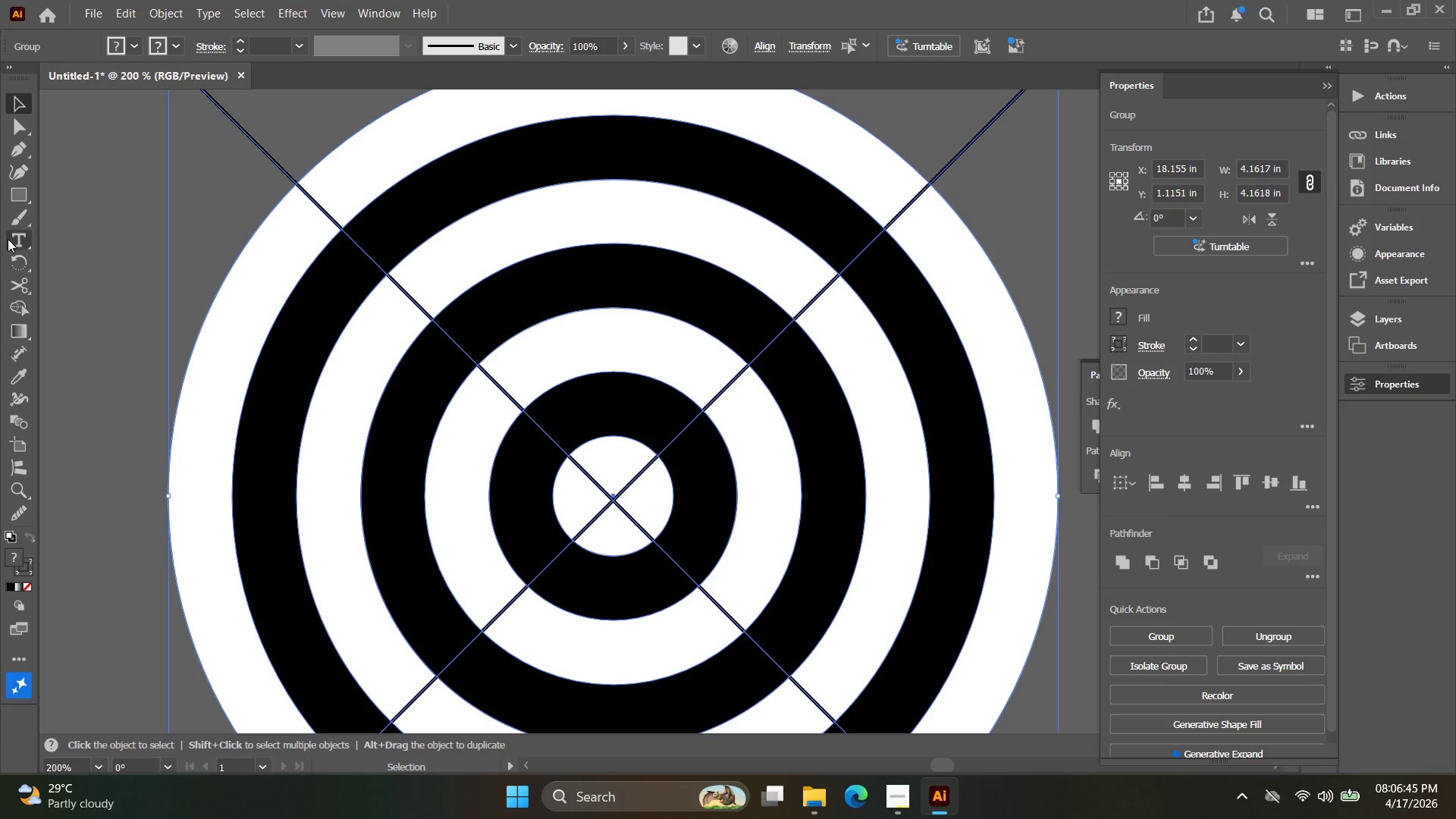 
left_click_drag(start_coordinate=[491, 543], to_coordinate=[495, 447])
 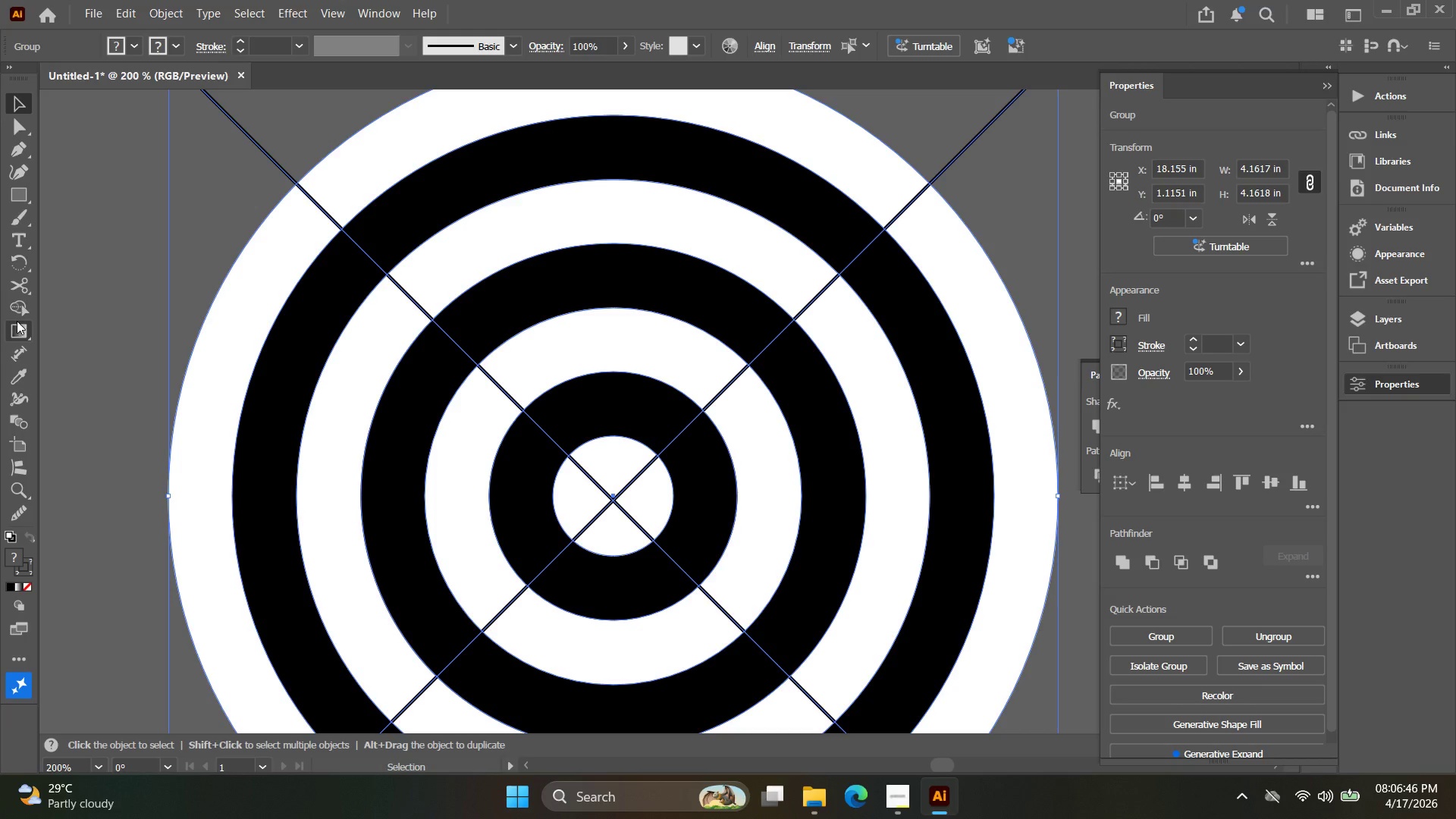 
scroll: coordinate [492, 558], scroll_direction: up, amount: 3.0
 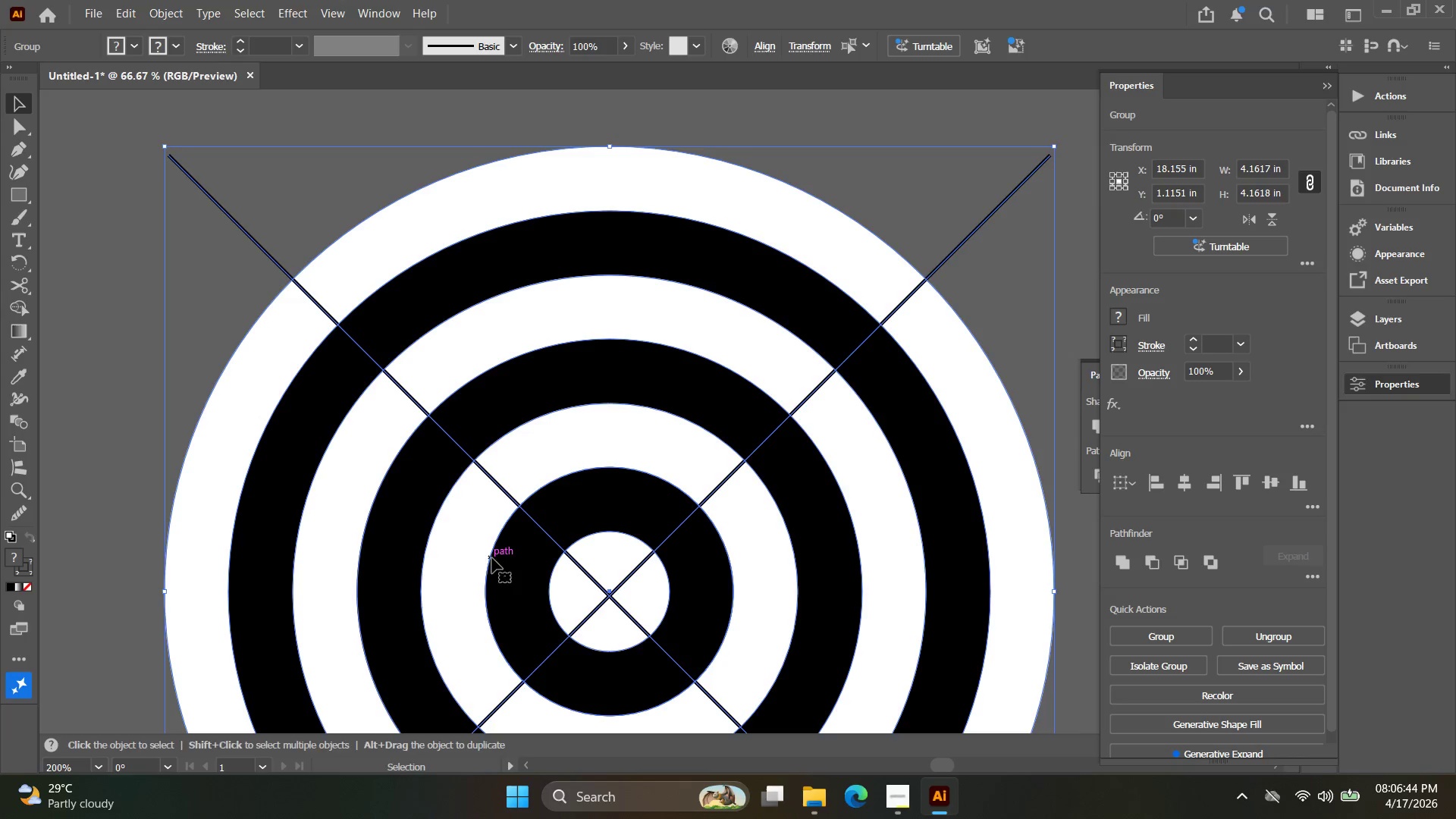 
hold_key(key=AltLeft, duration=12.03)
double_click([225, 325])
 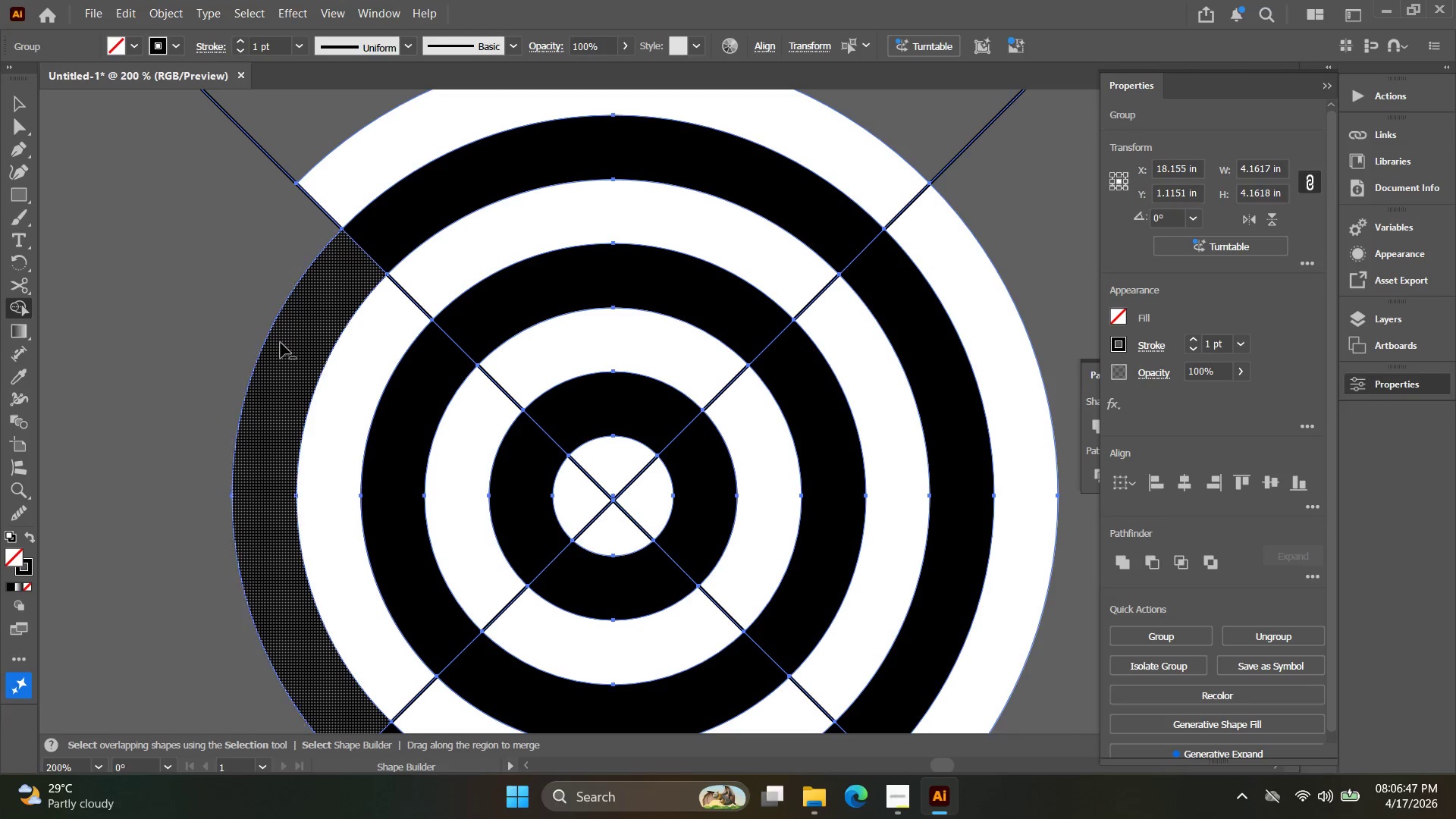 
triple_click([282, 344])
 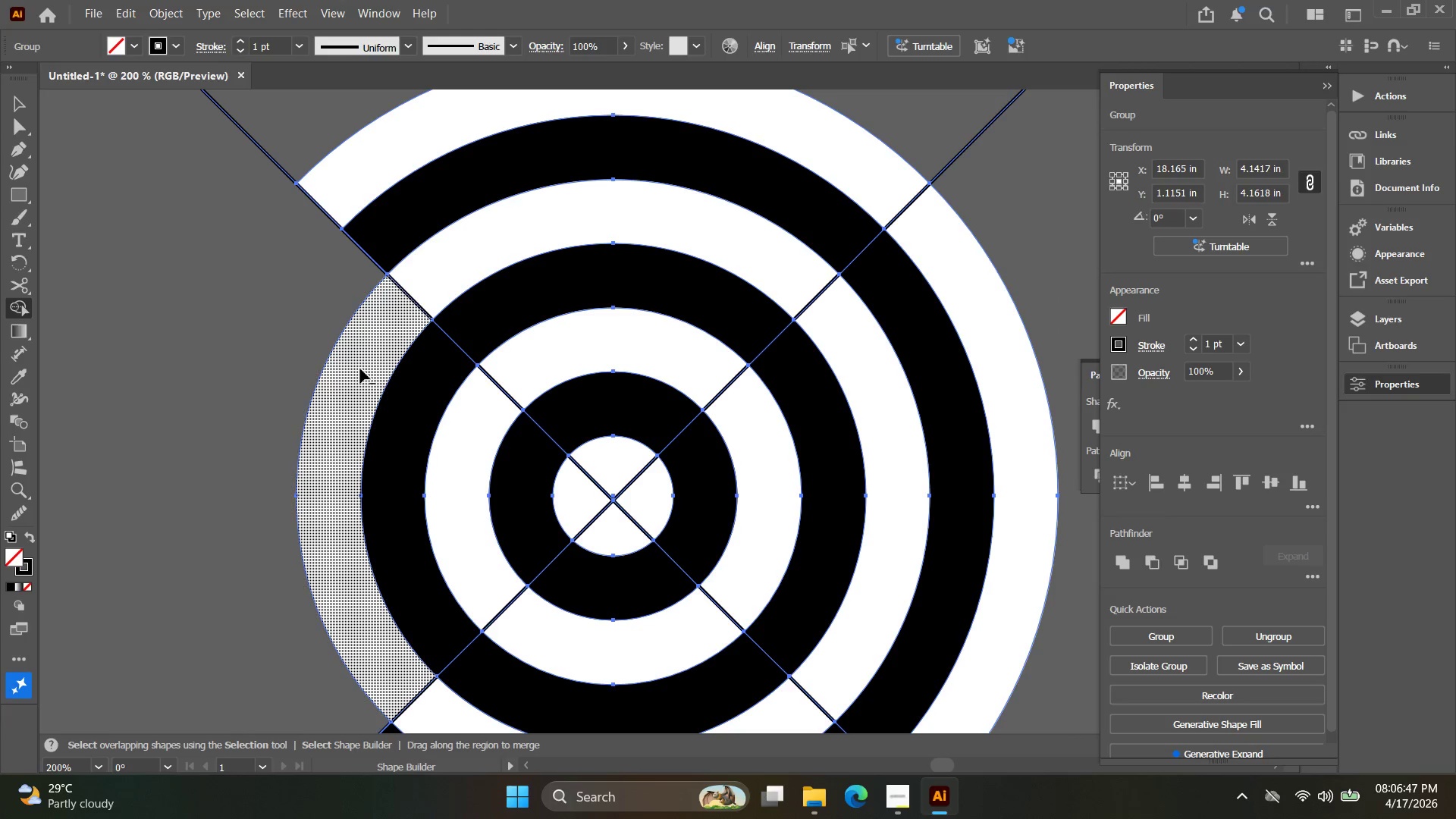 
triple_click([360, 369])
 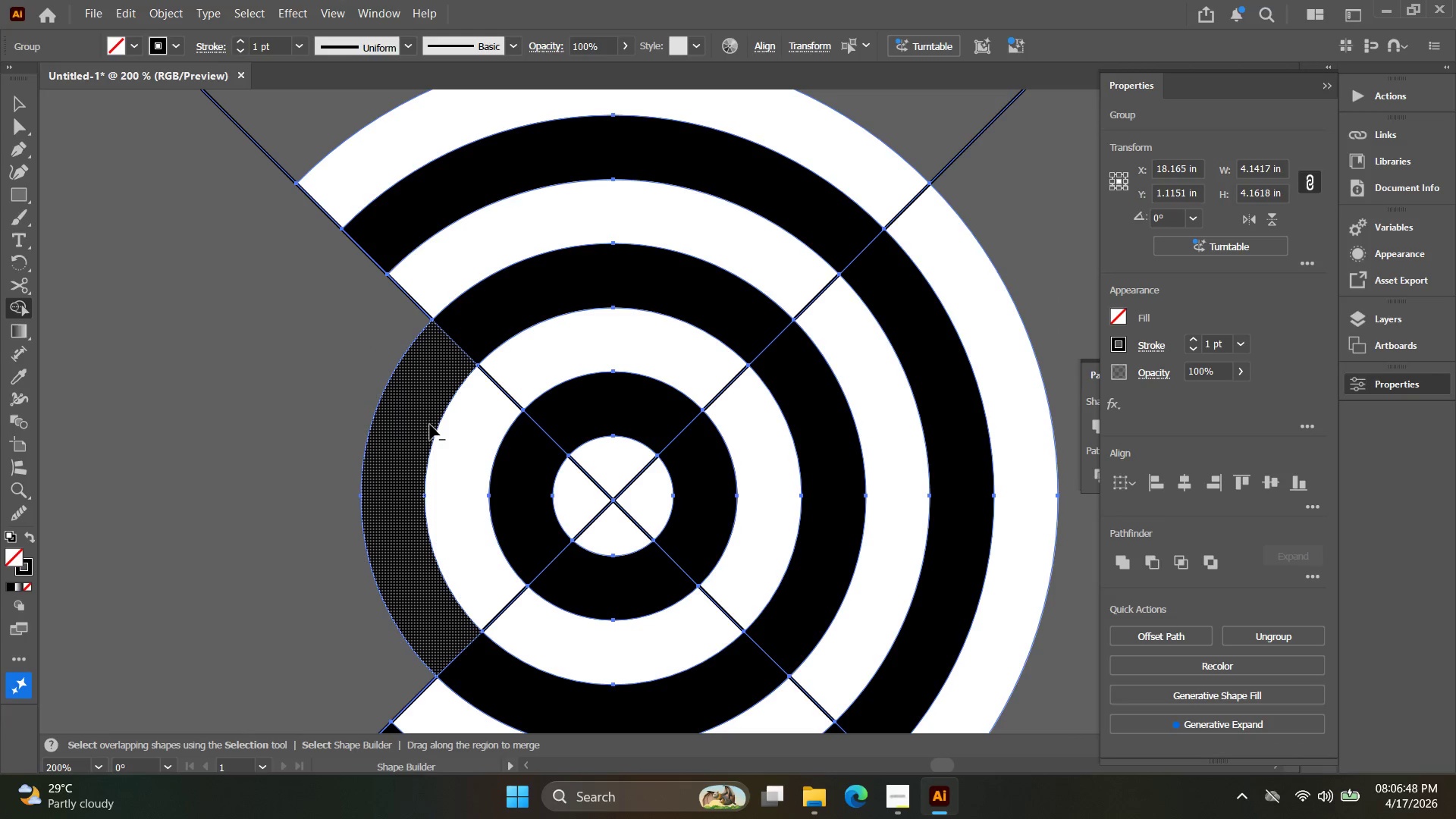 
triple_click([430, 421])
 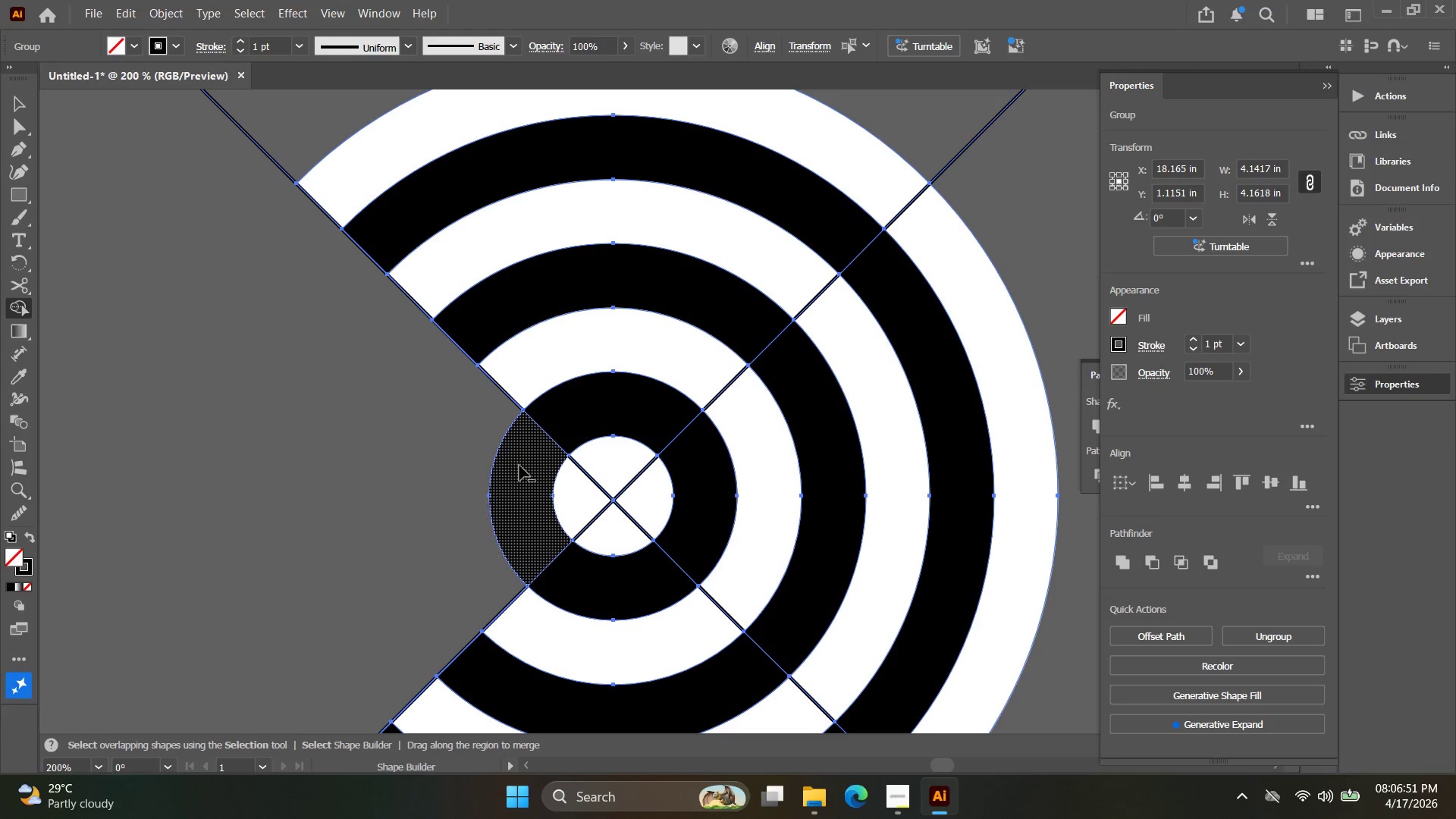 
left_click([631, 419])
 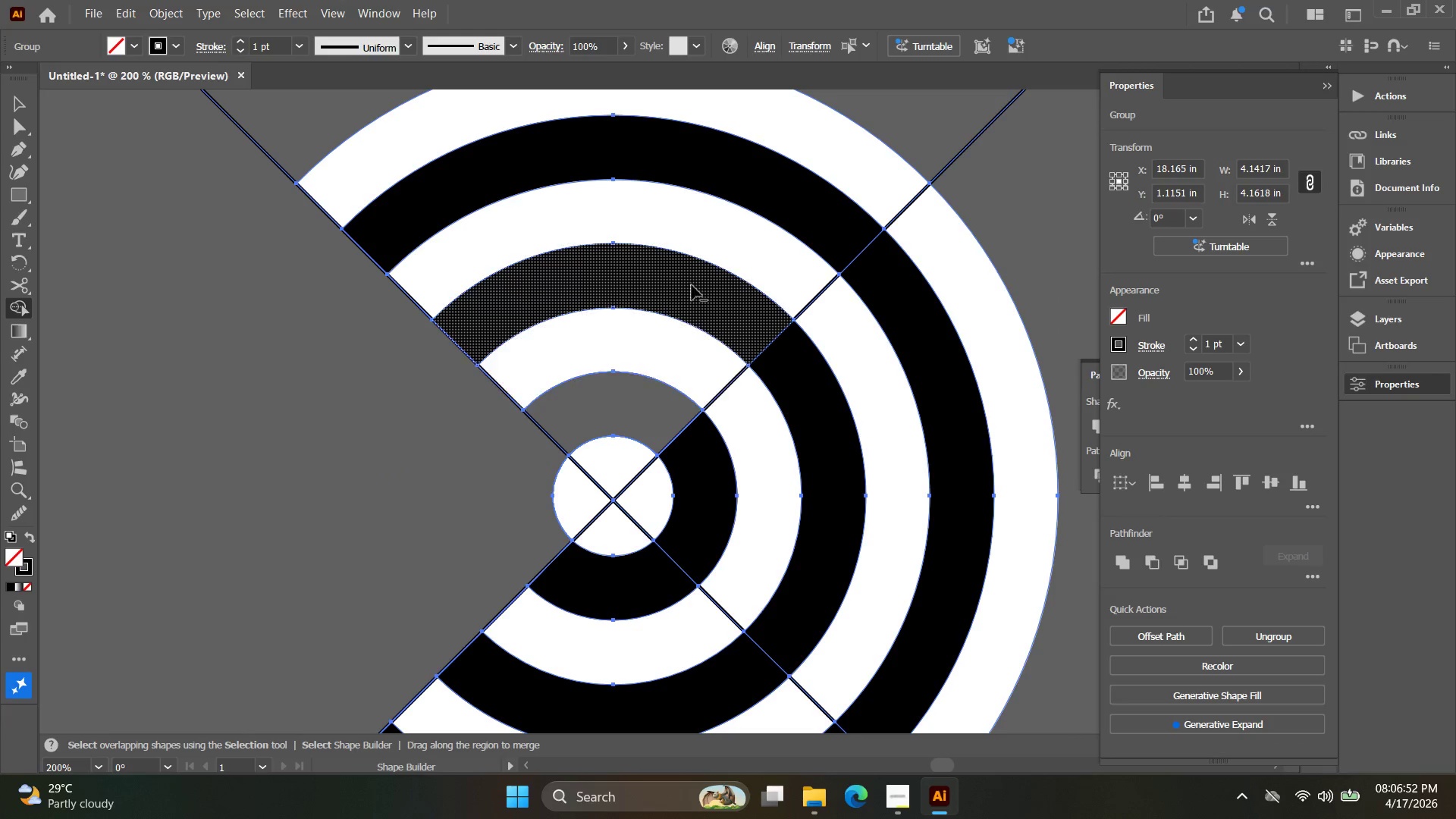 
left_click([688, 273])
 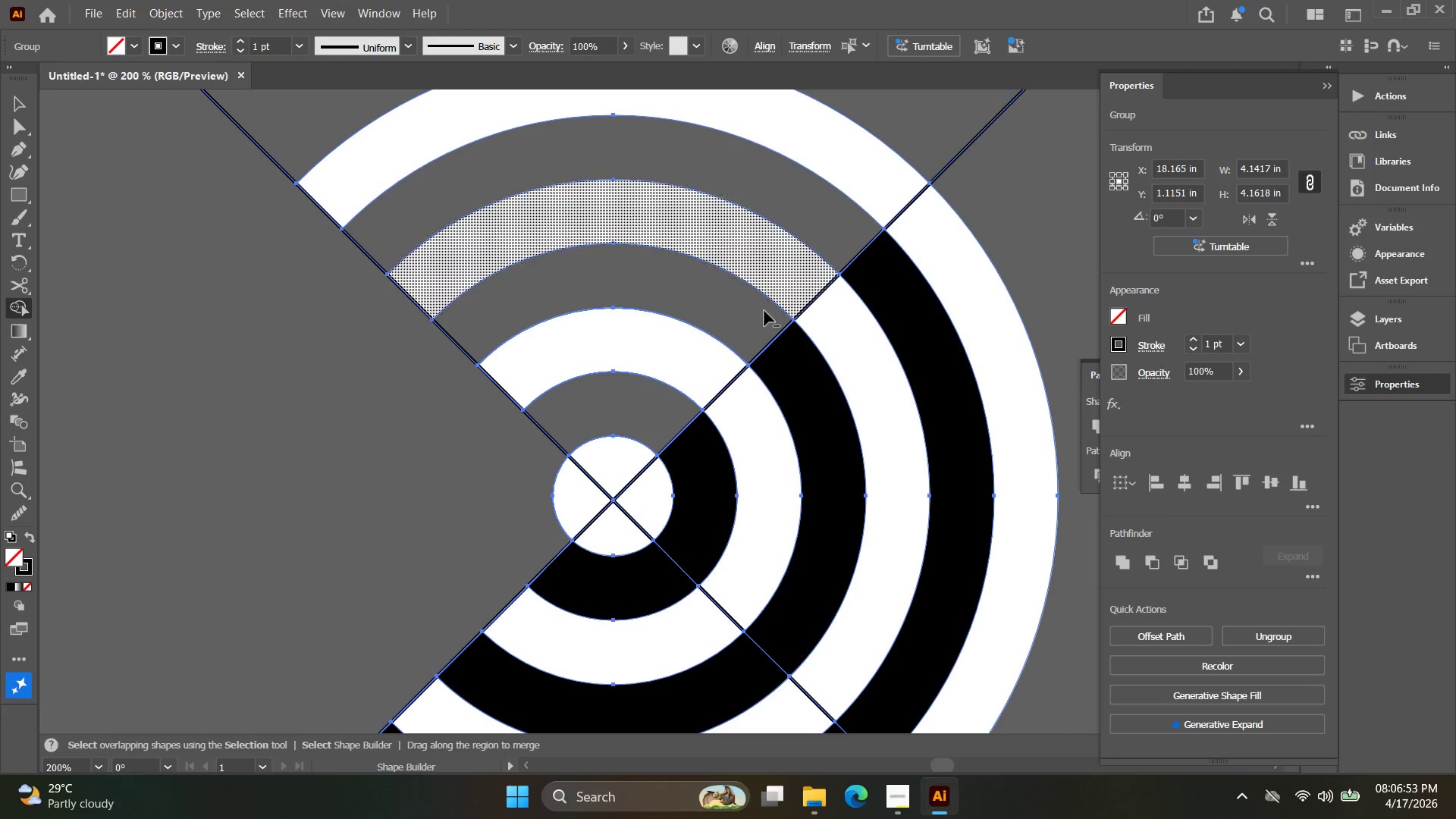 
double_click([807, 377])
 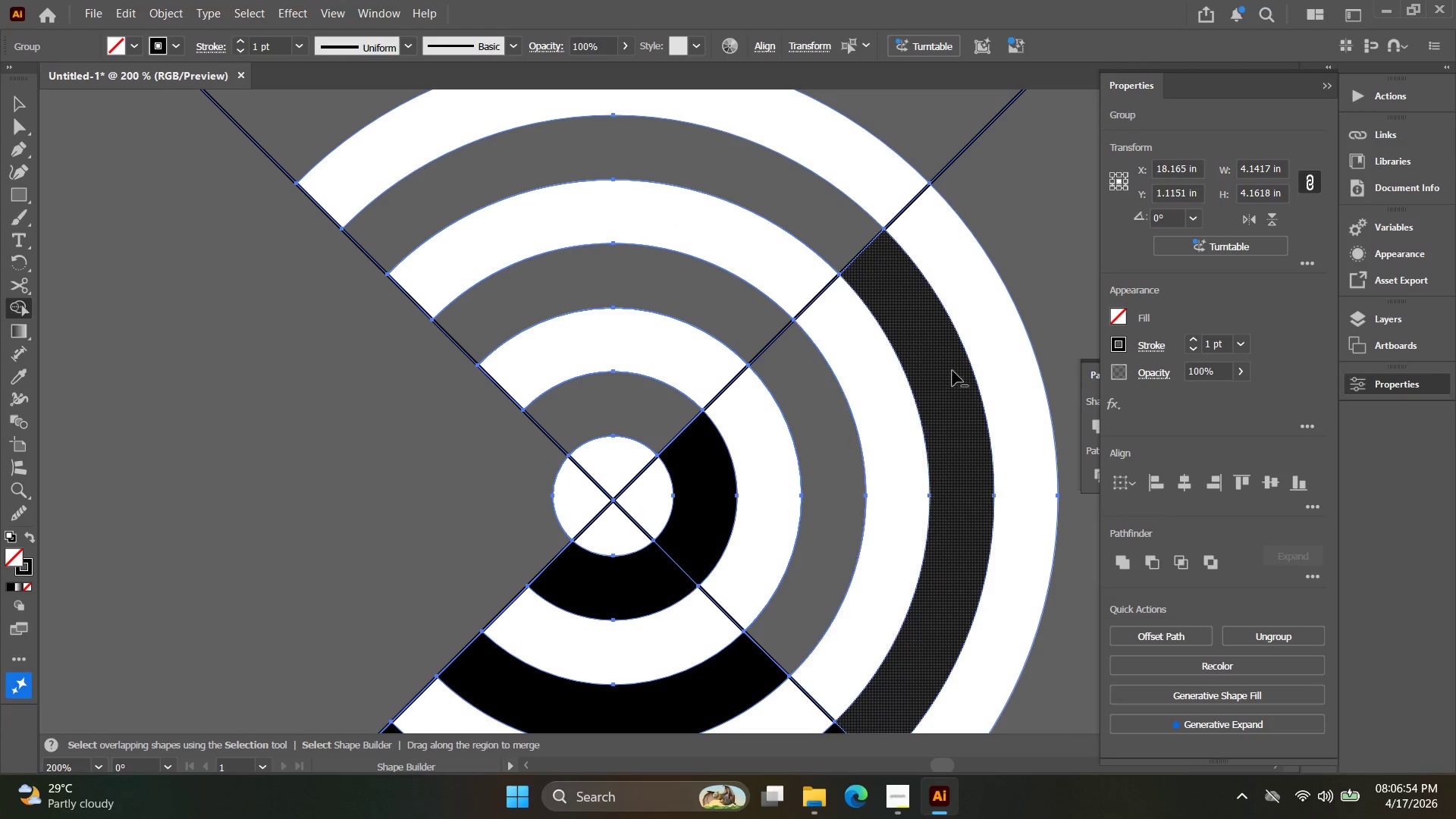 
left_click([953, 370])
 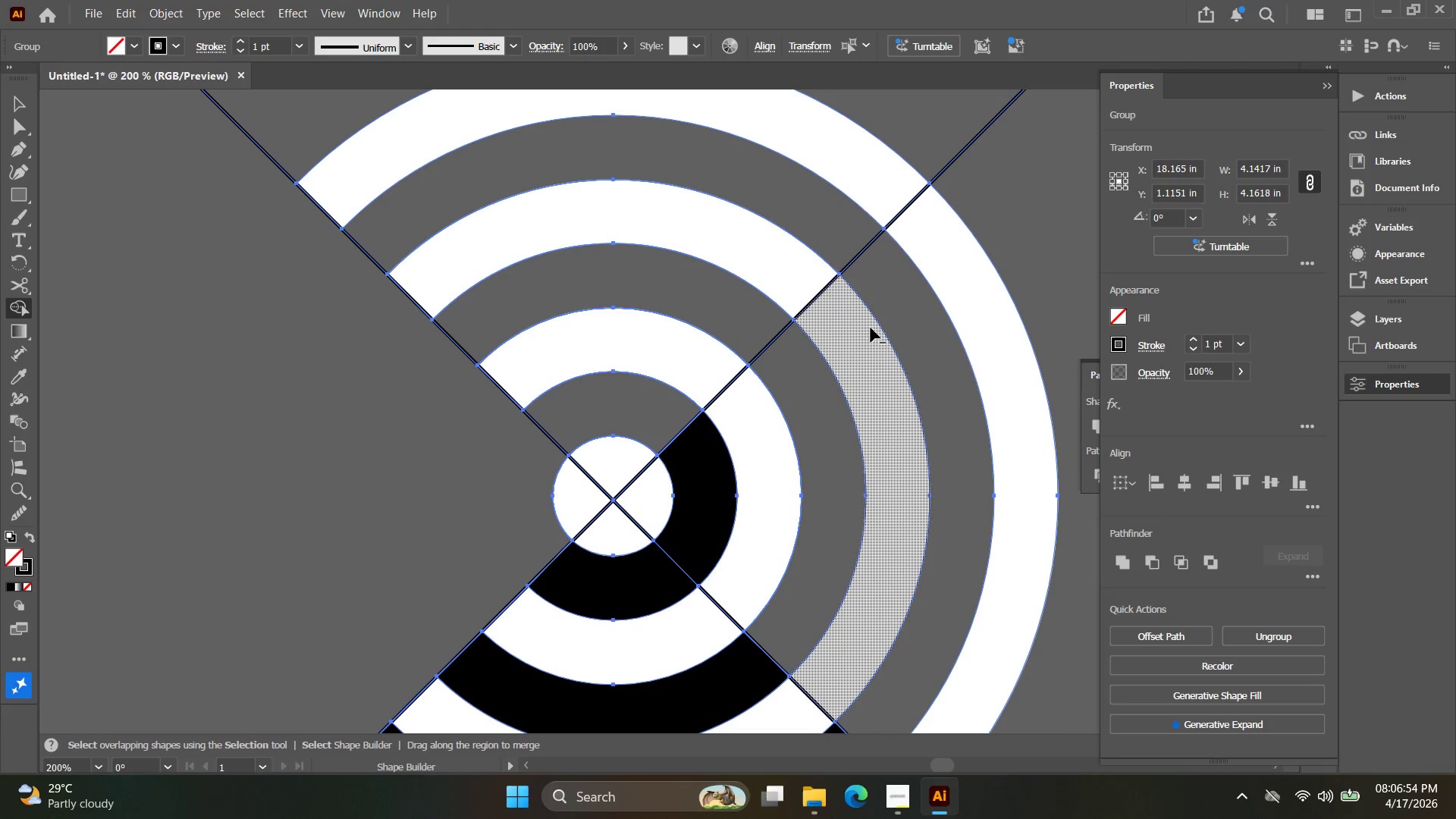 
left_click([871, 335])
 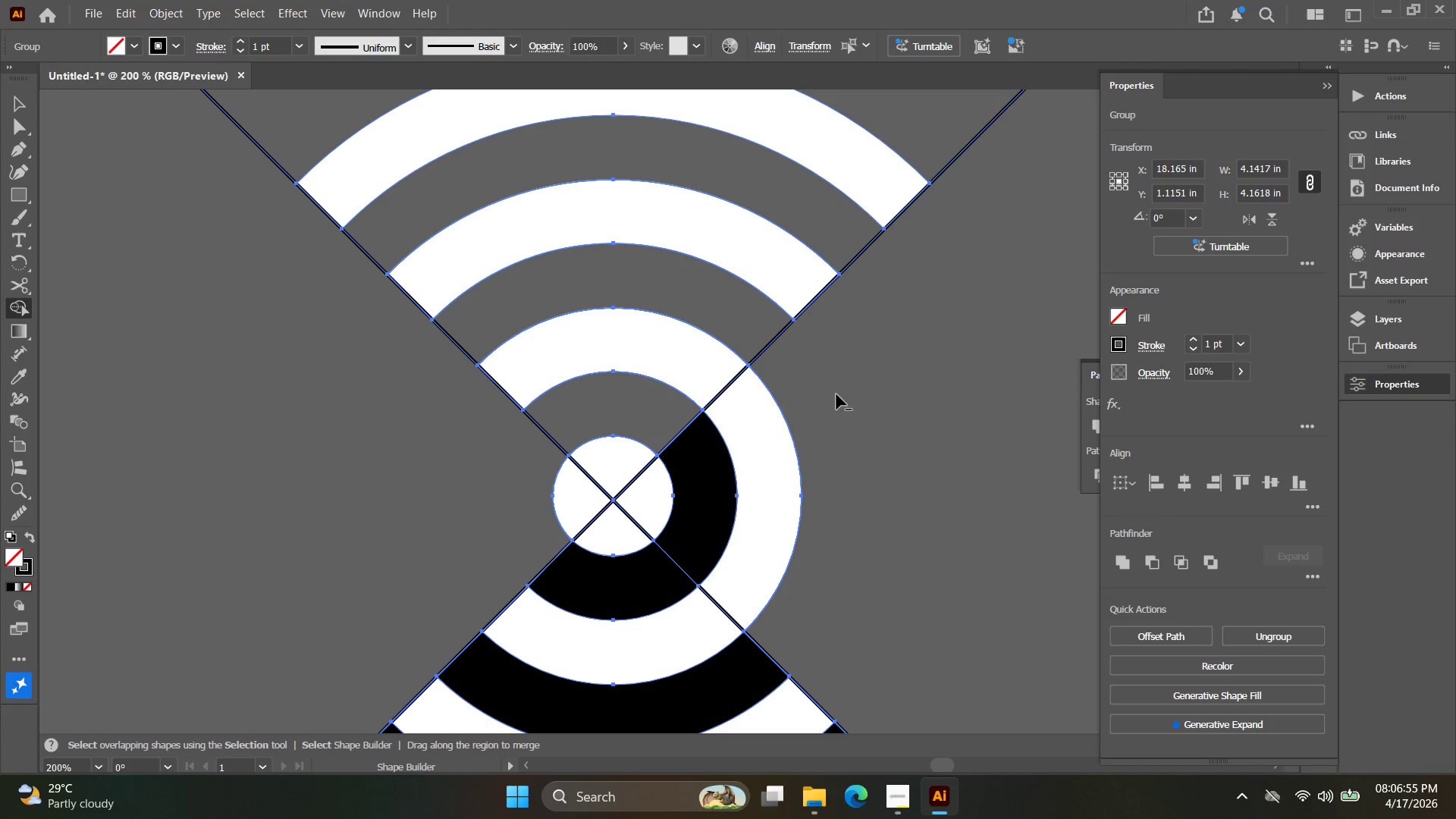 
triple_click([763, 451])
 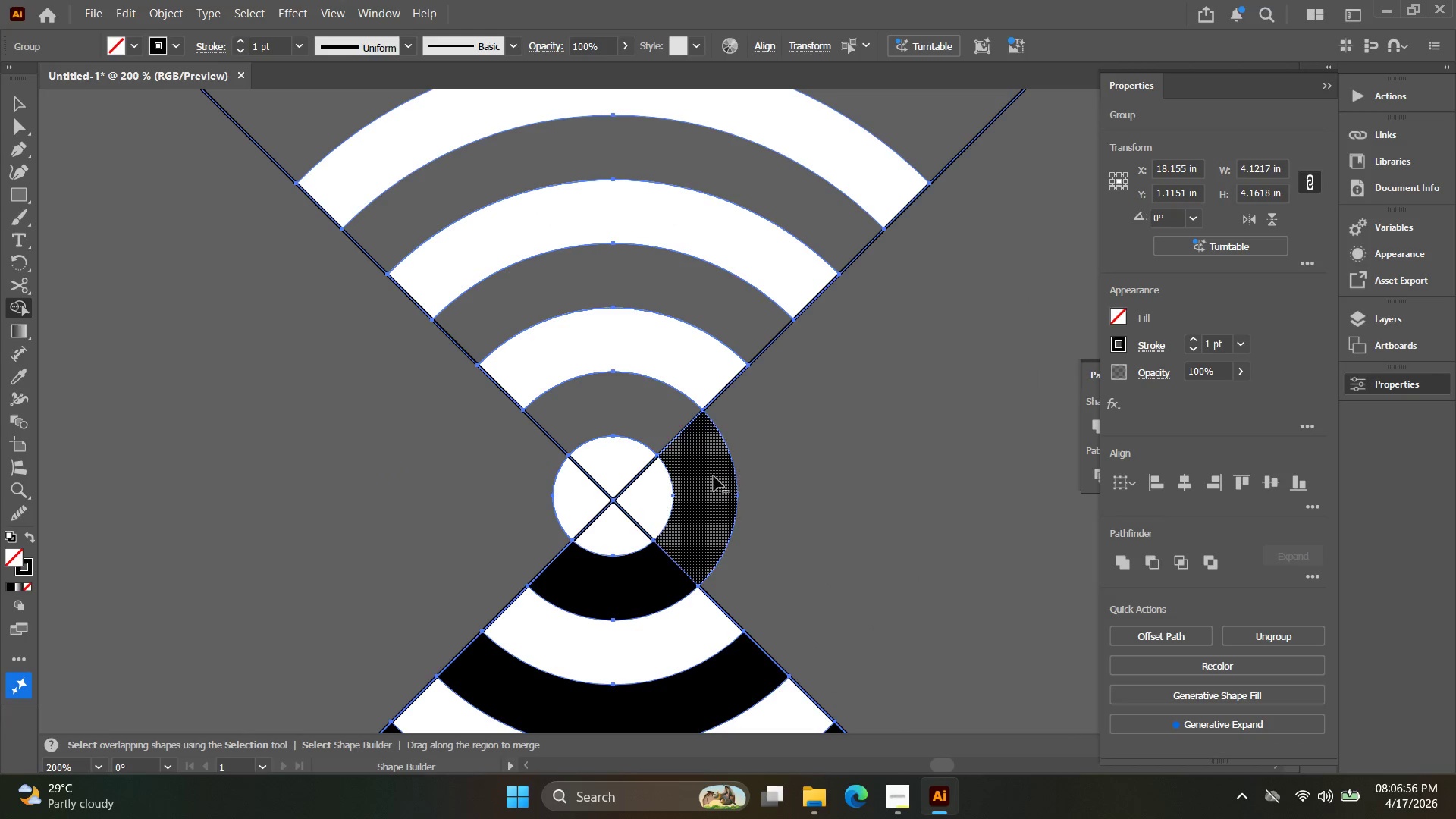 
triple_click([709, 476])
 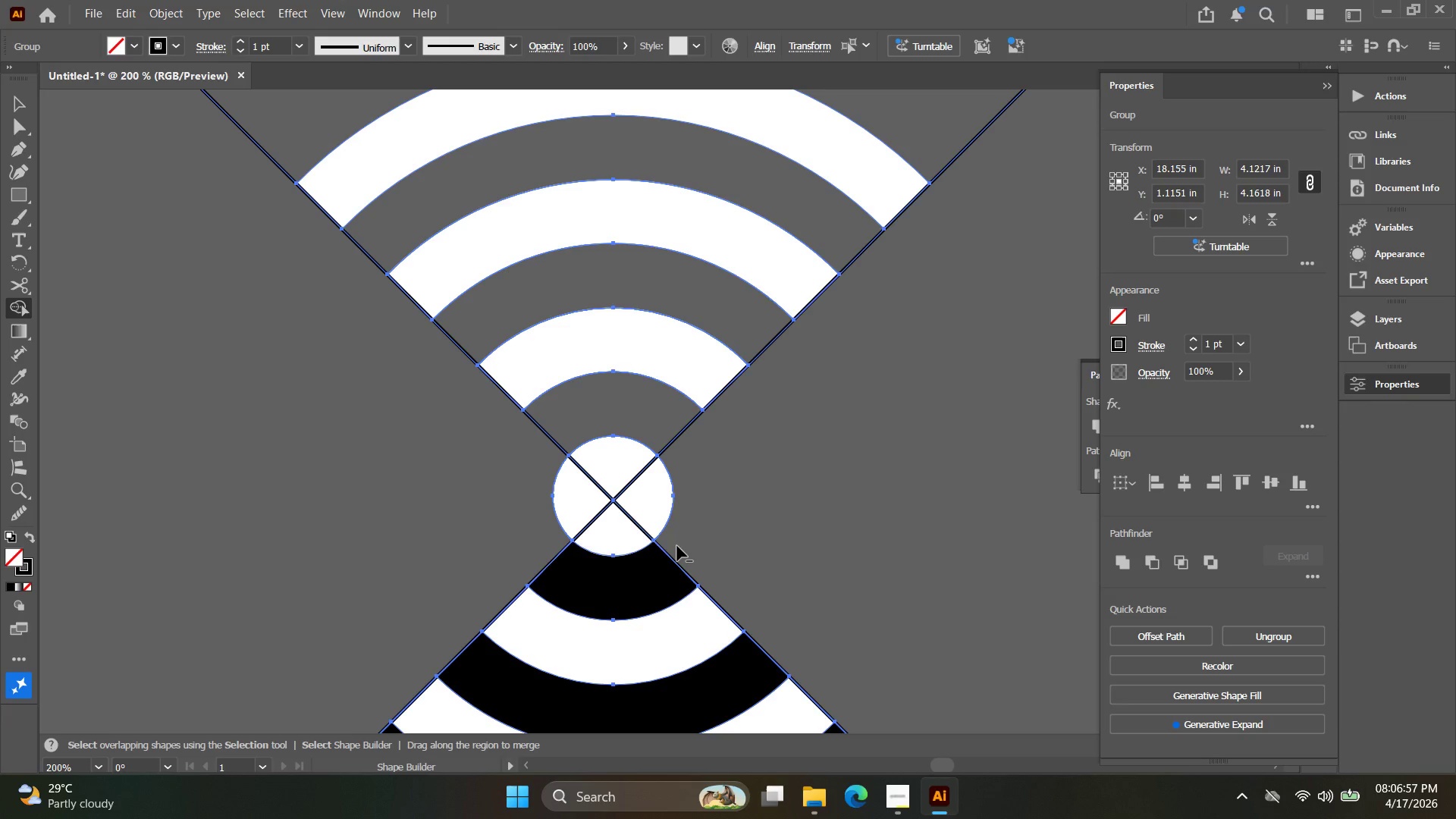 
left_click([647, 600])
 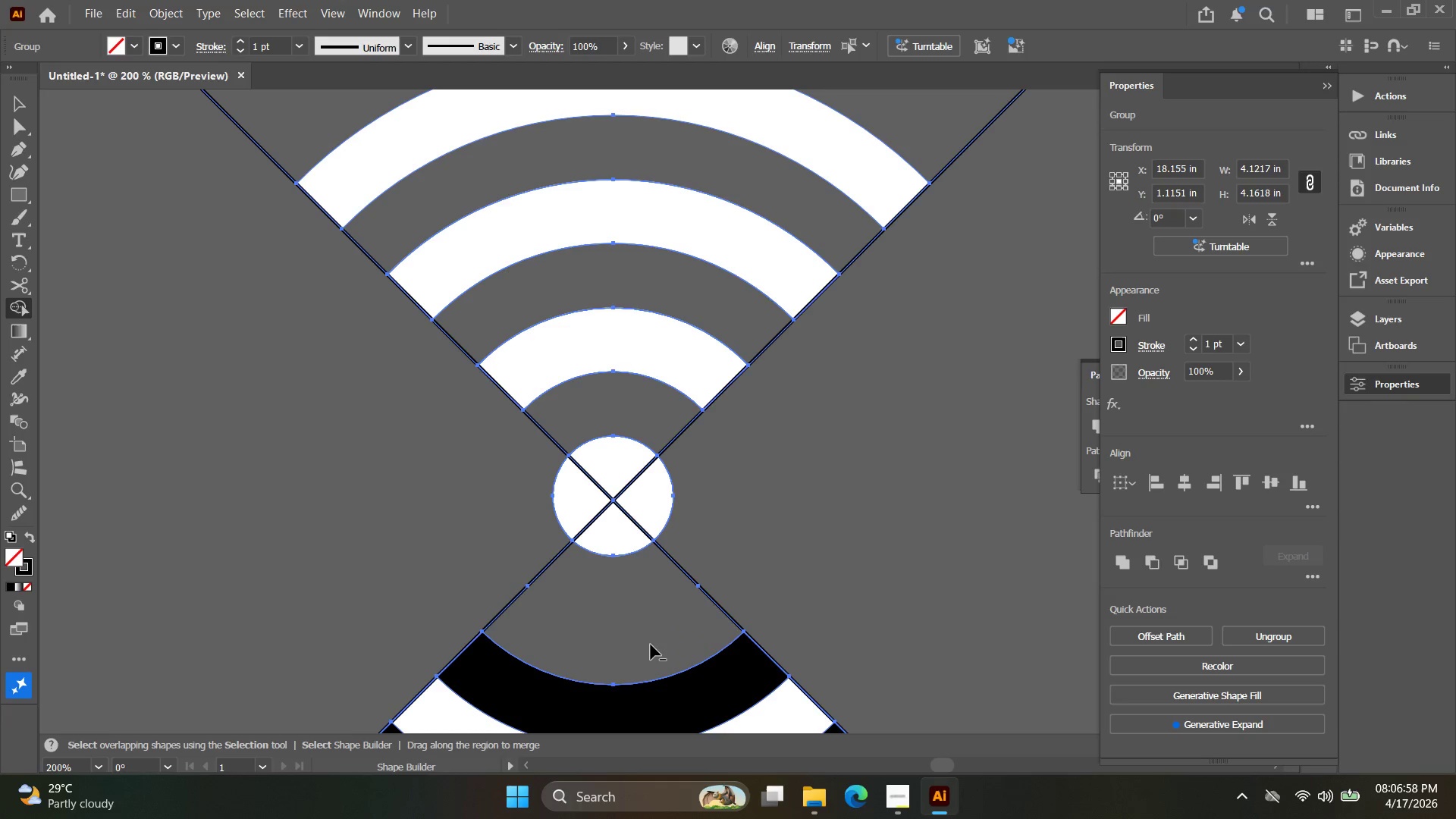 
hold_key(key=Space, duration=0.33)
 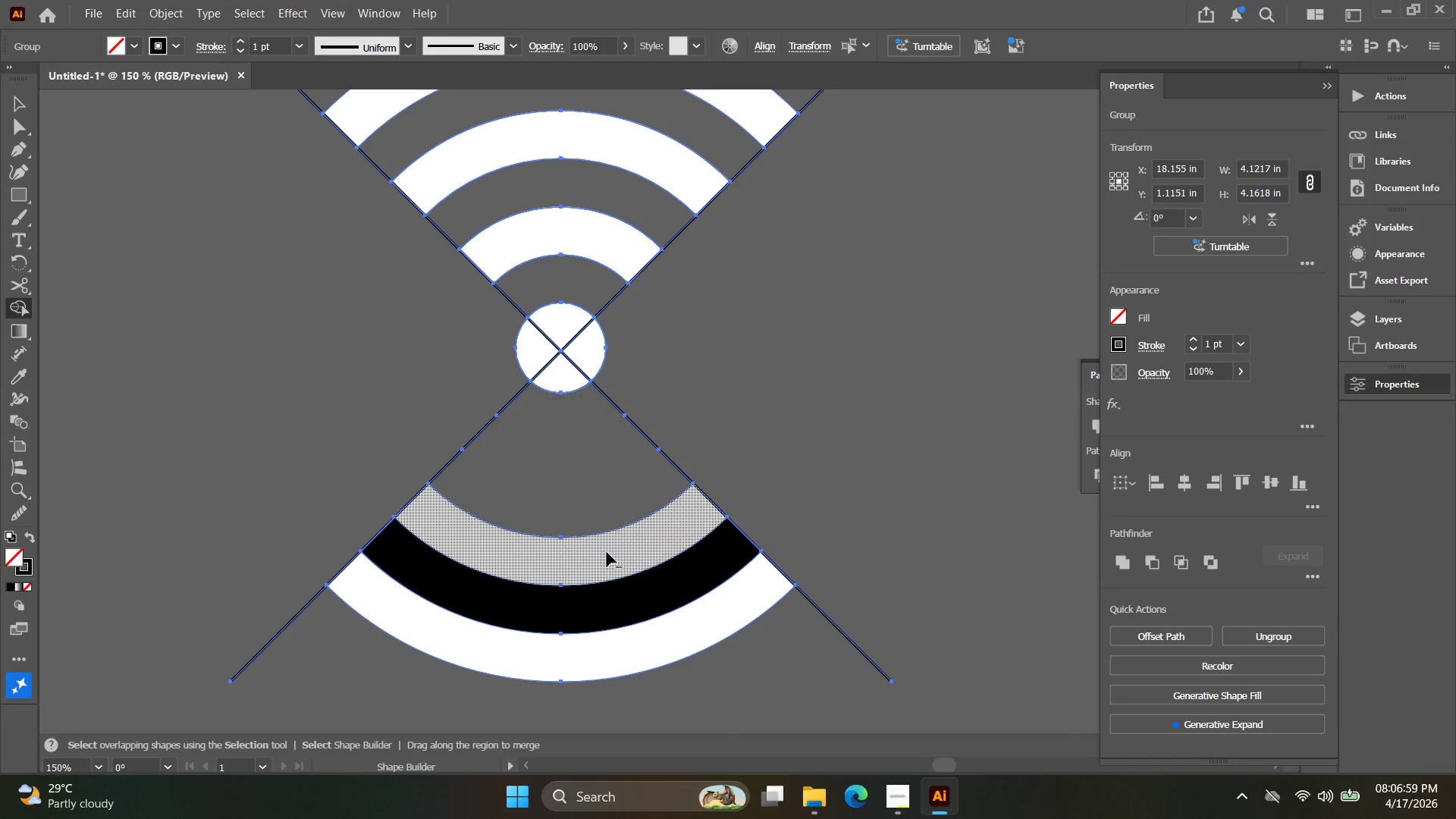 
left_click_drag(start_coordinate=[641, 624], to_coordinate=[579, 441])
 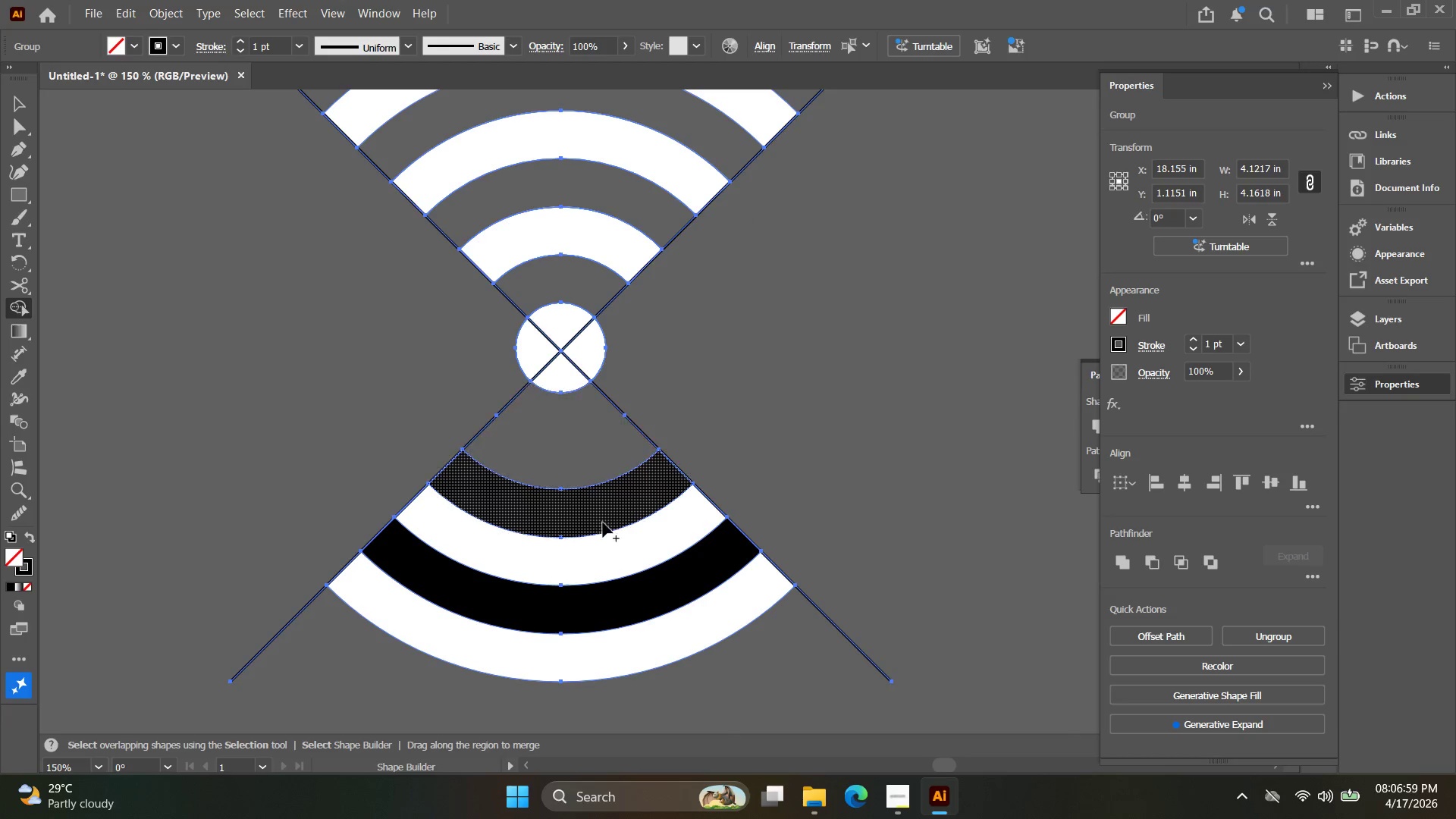 
scroll: coordinate [650, 635], scroll_direction: down, amount: 1.0
 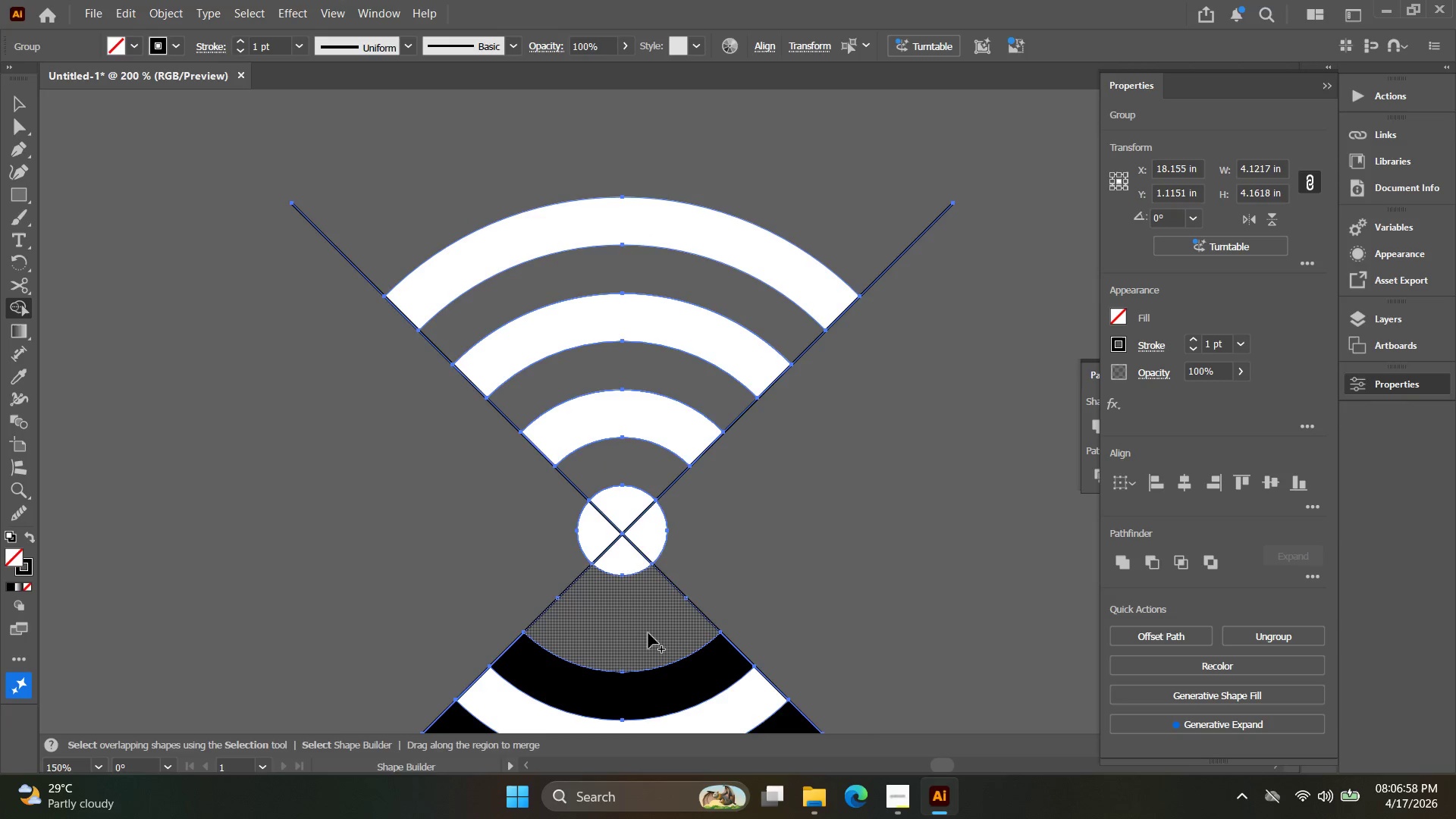 
hold_key(key=AltLeft, duration=2.2)
triple_click([607, 553])
 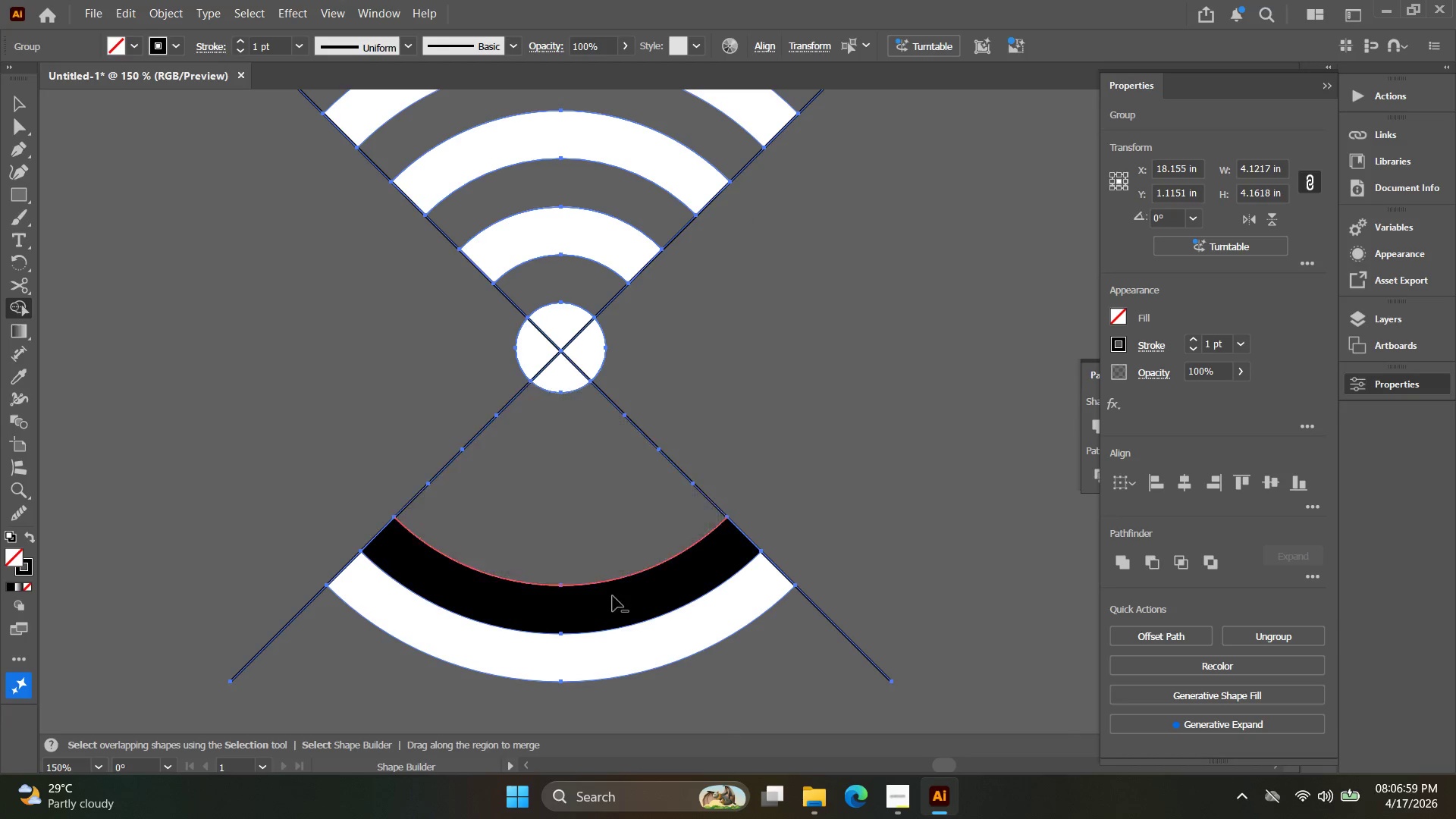 
triple_click([613, 599])
 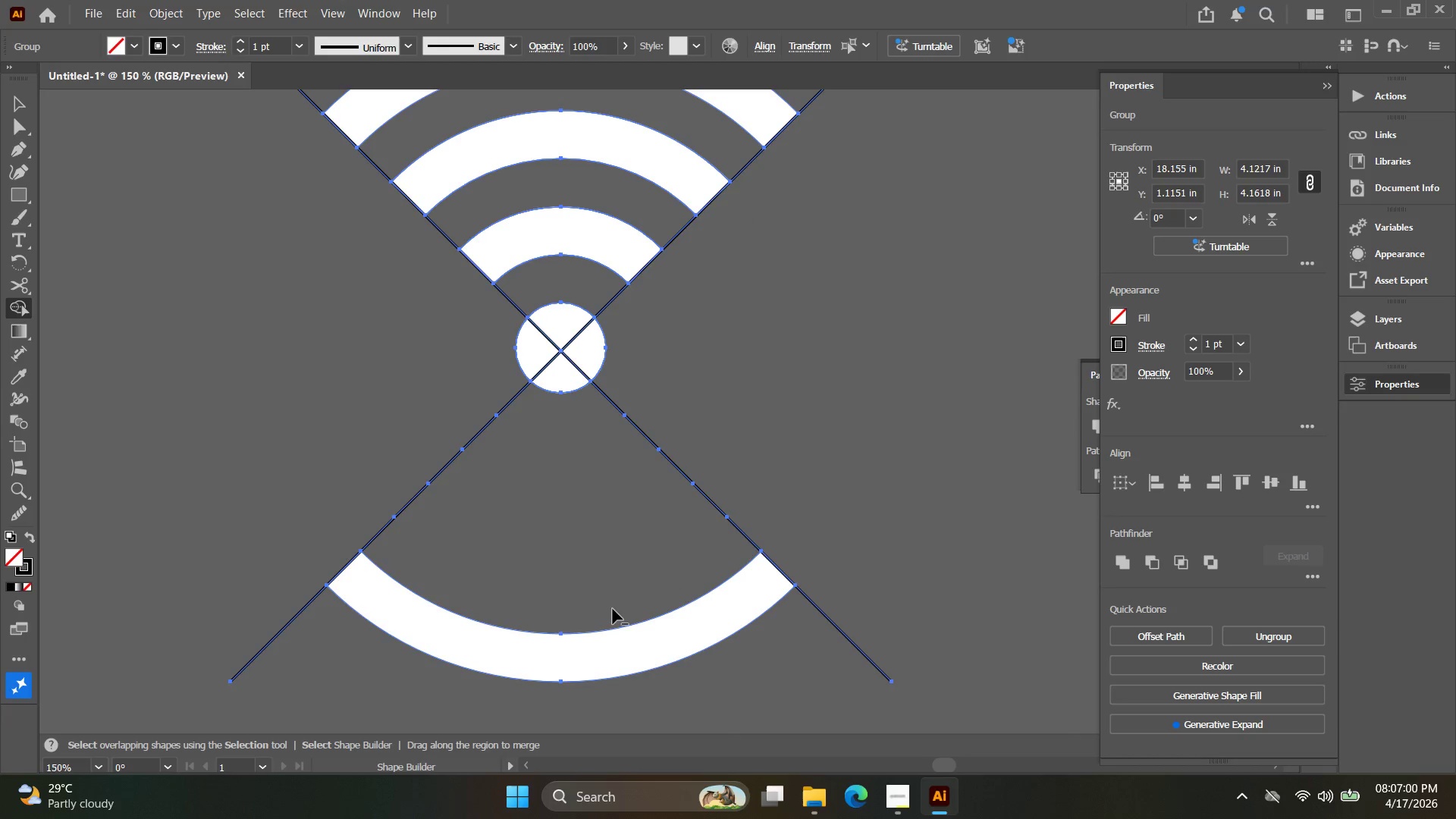 
triple_click([610, 628])
 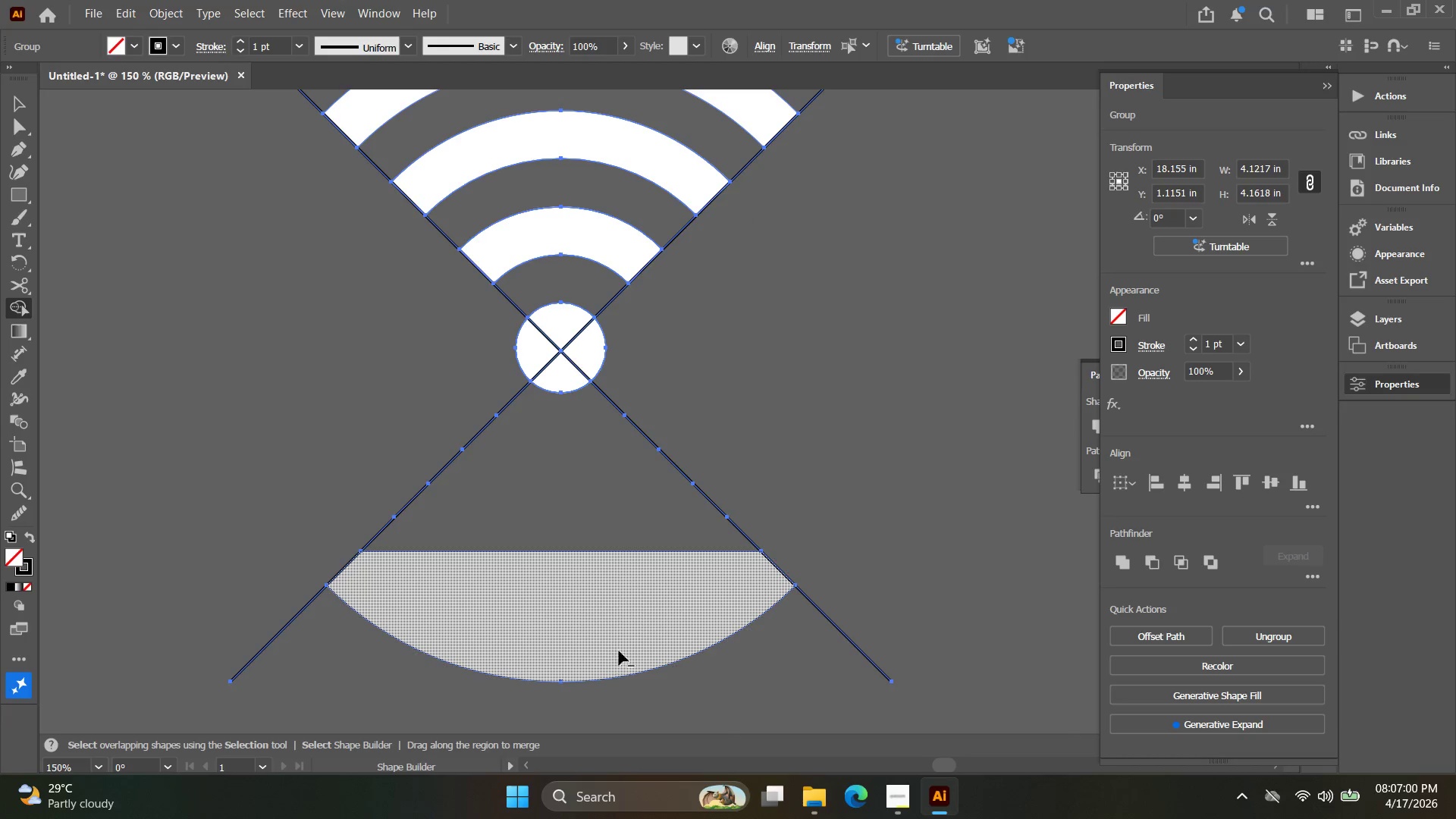 
left_click([619, 650])
 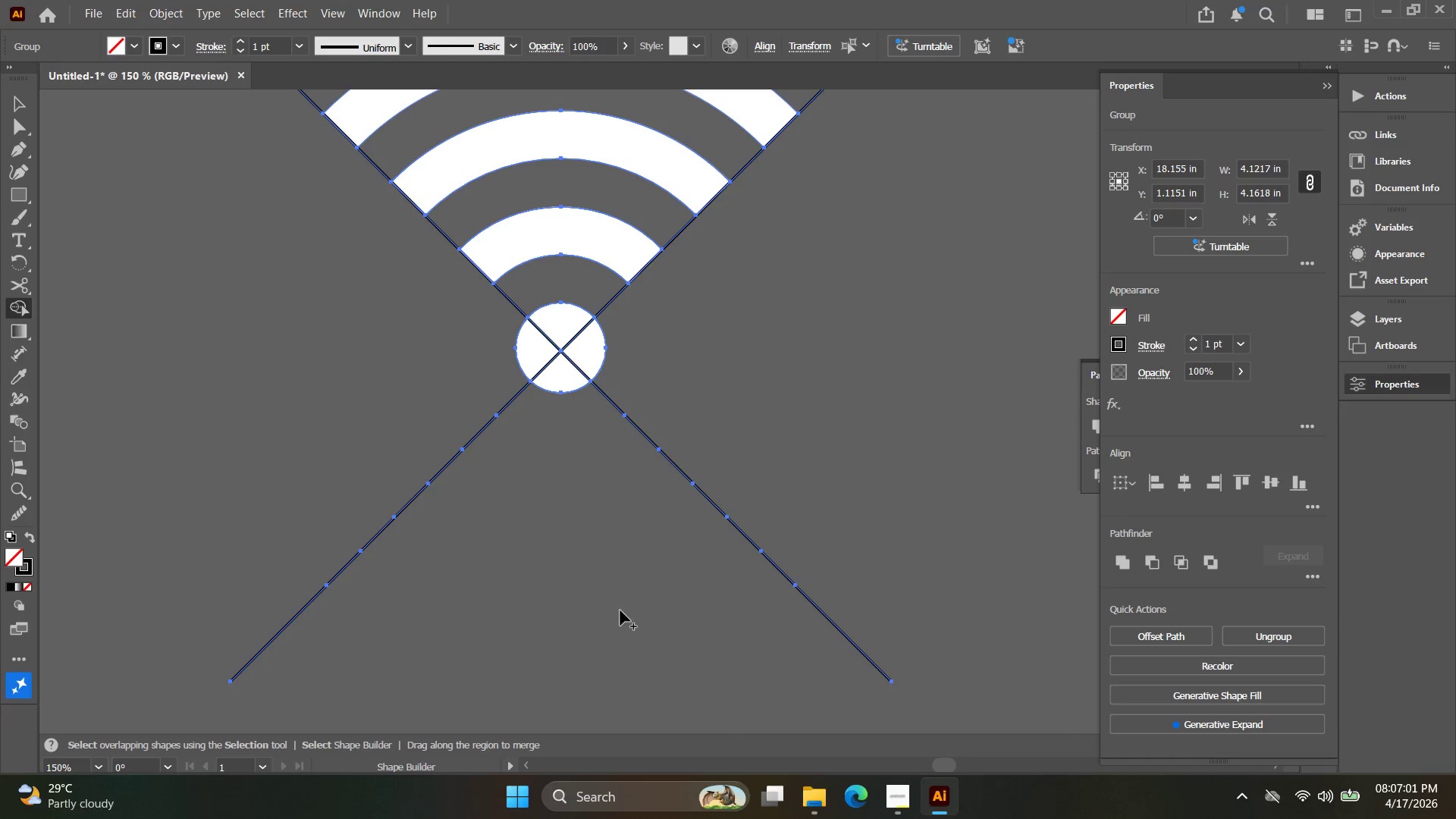 
key(V)
 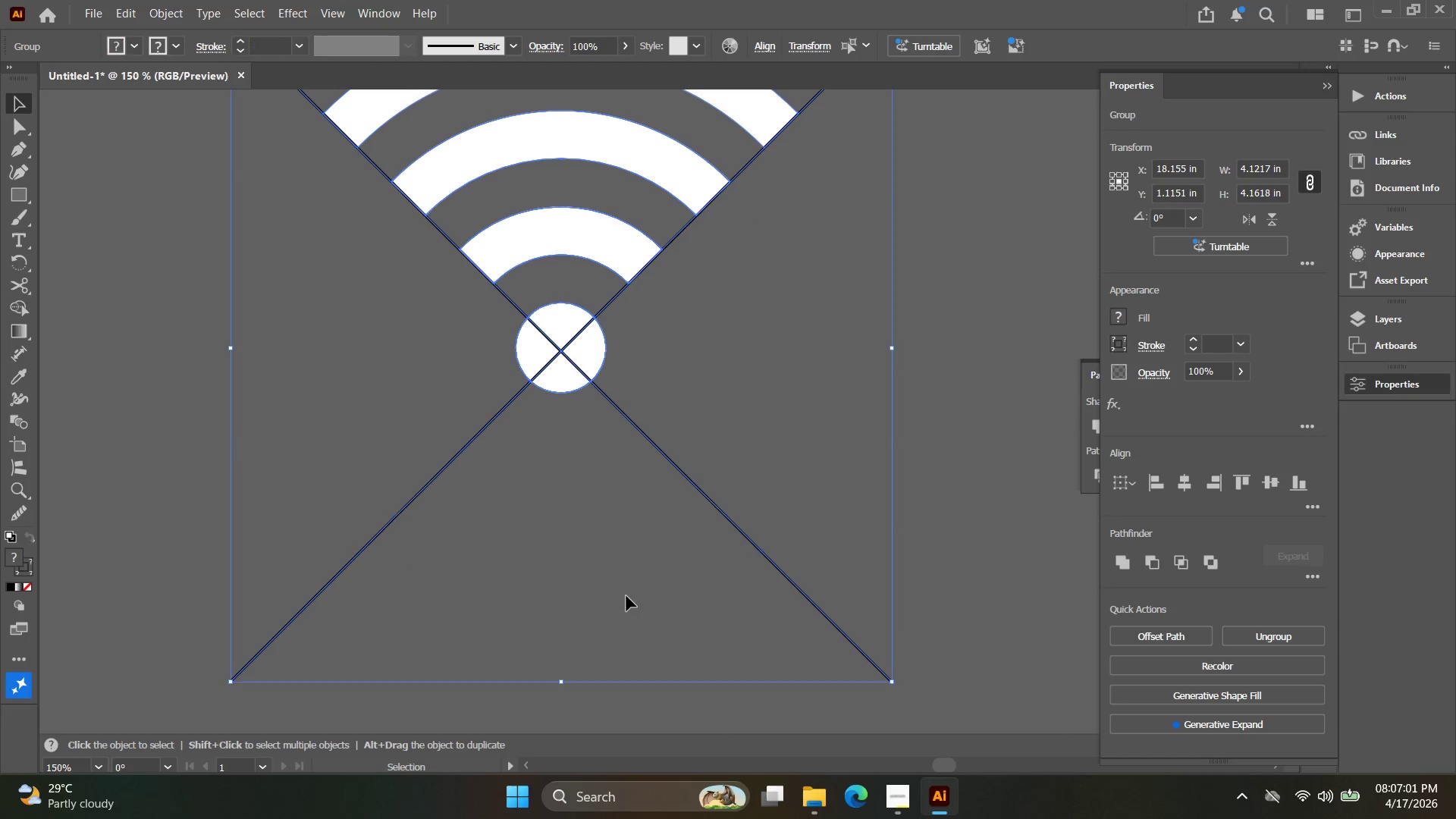 
left_click([626, 596])
 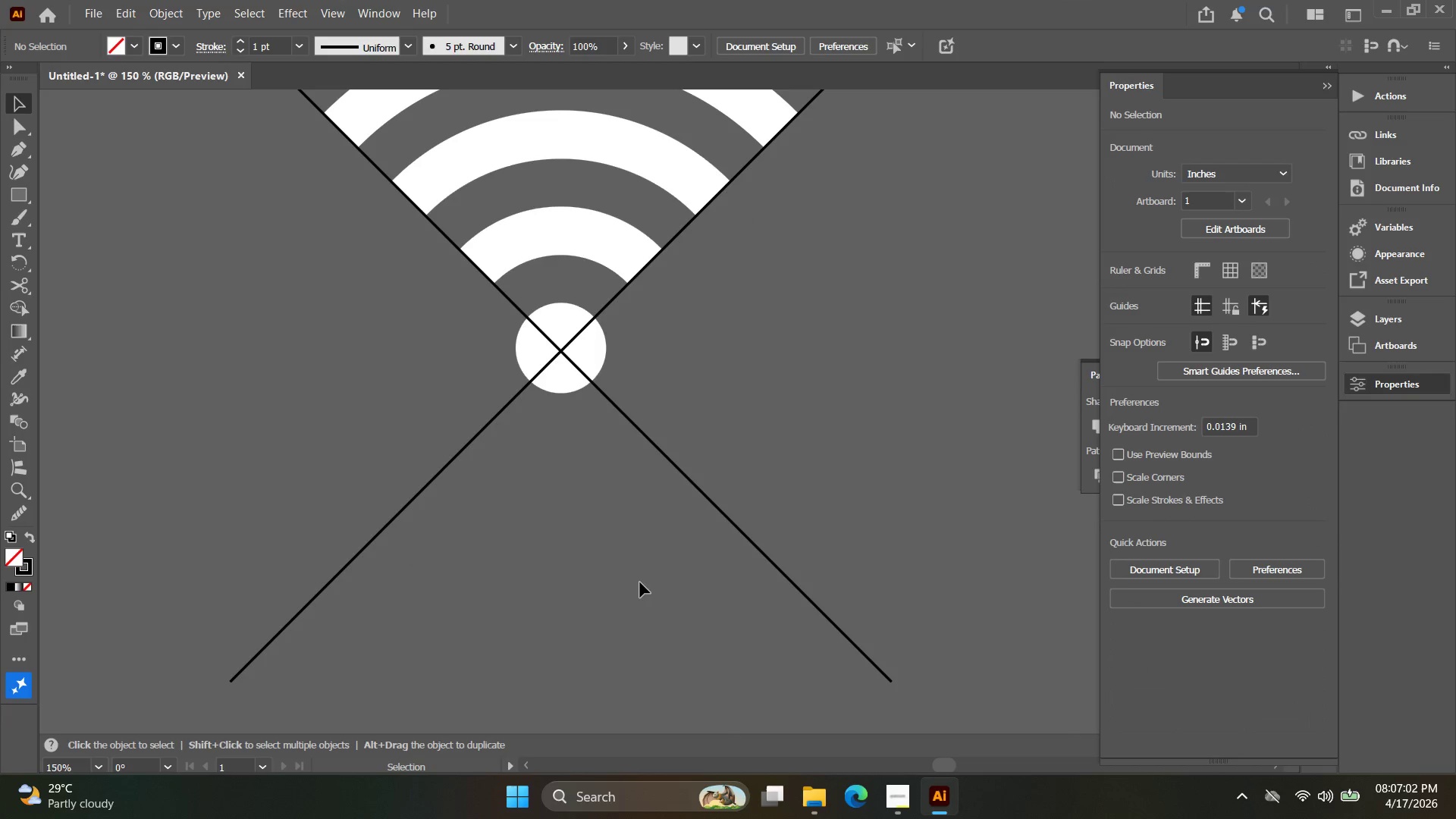 
left_click_drag(start_coordinate=[689, 560], to_coordinate=[790, 431])
 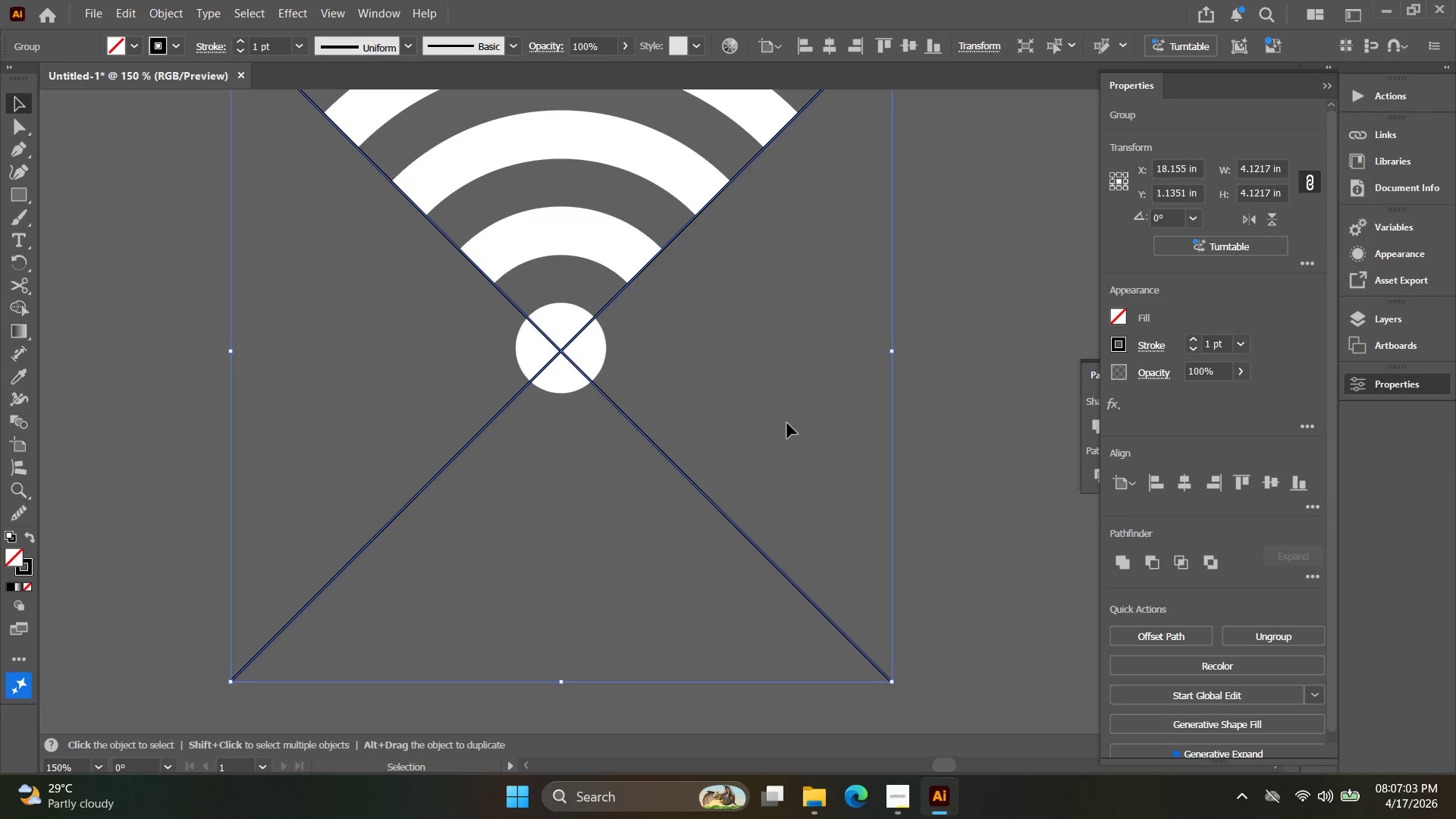 
key(Backspace)
 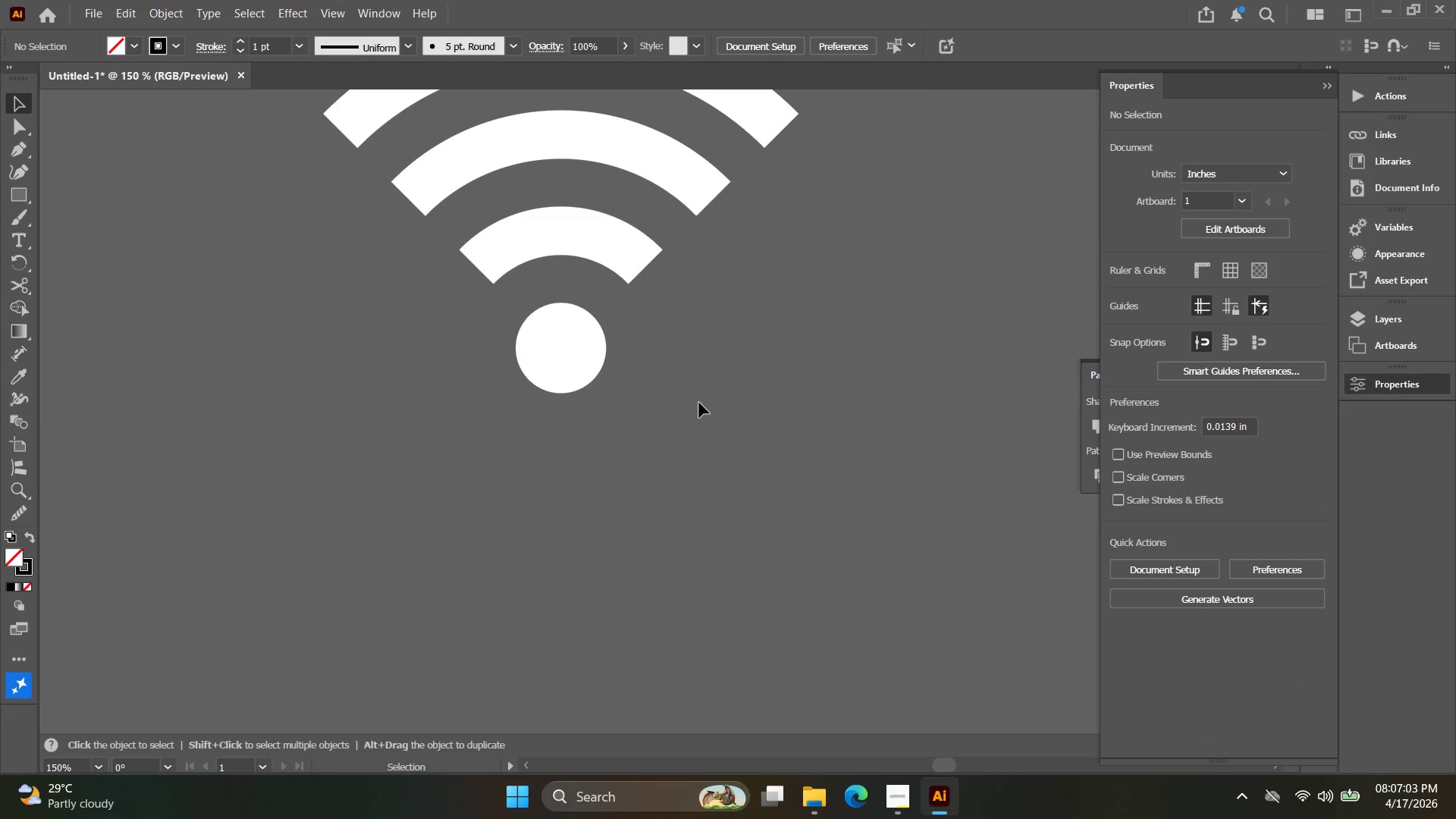 
hold_key(key=Space, duration=0.31)
 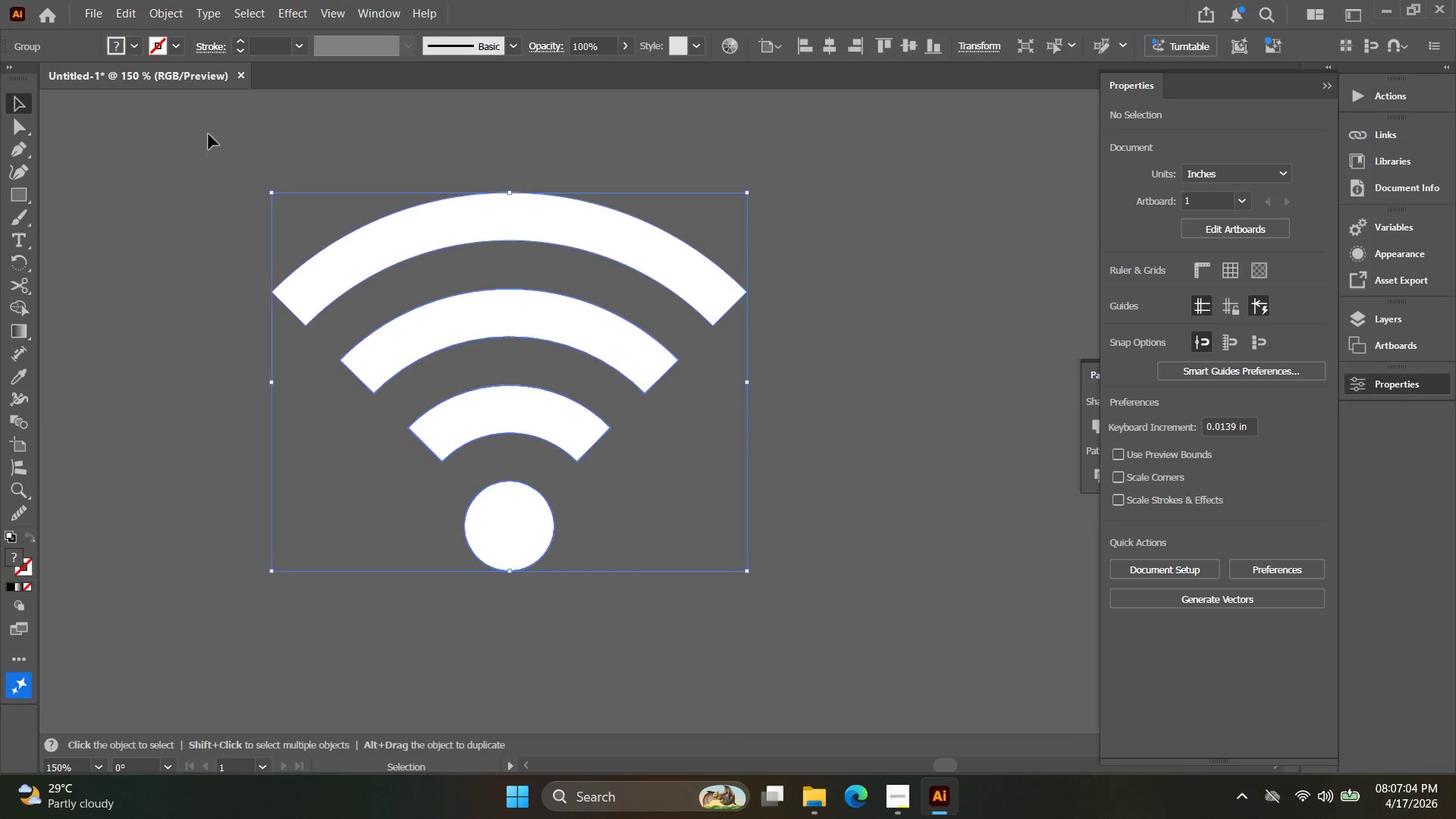 
left_click_drag(start_coordinate=[686, 405], to_coordinate=[635, 583])
 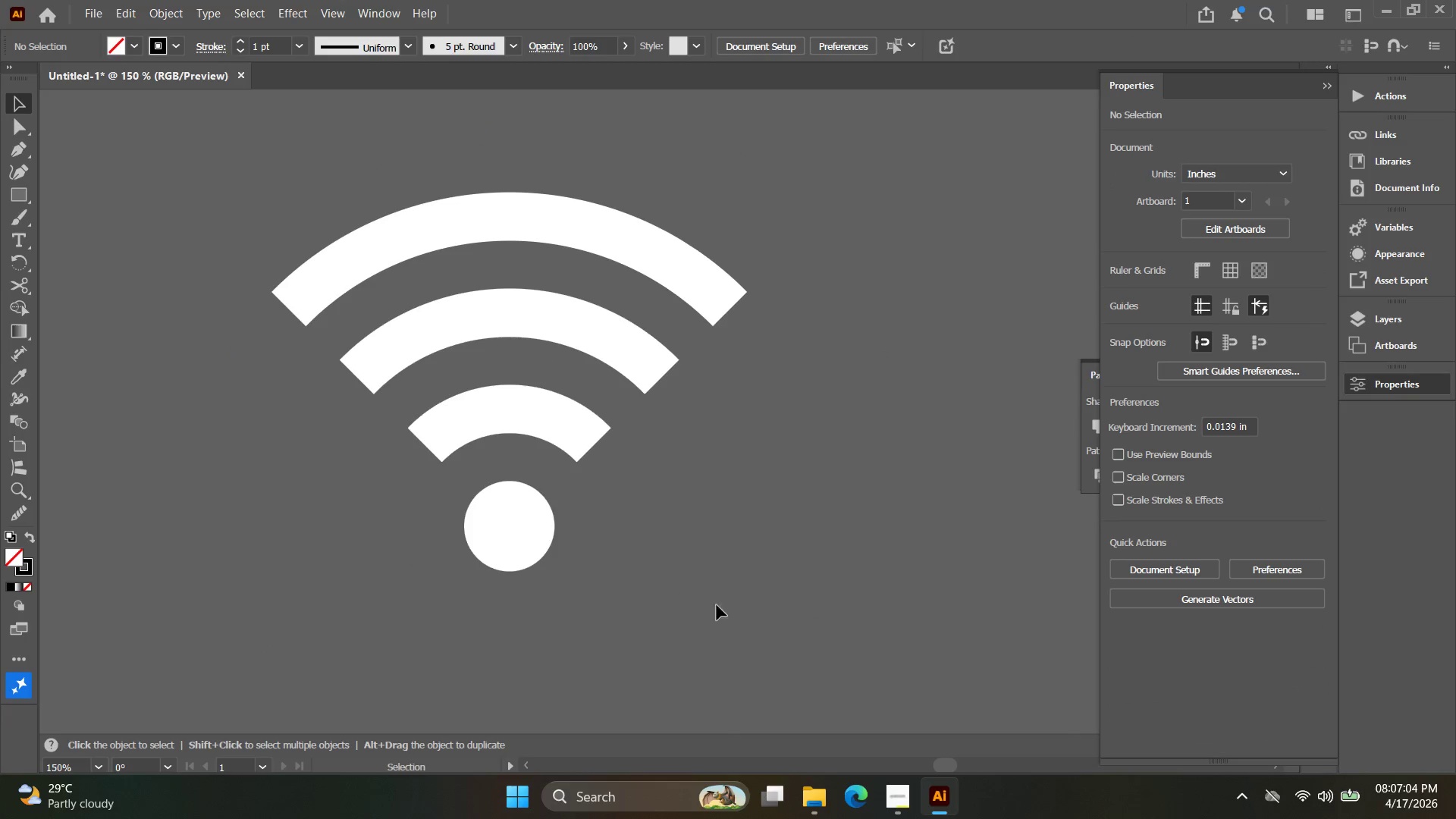 
left_click_drag(start_coordinate=[717, 607], to_coordinate=[209, 135])
 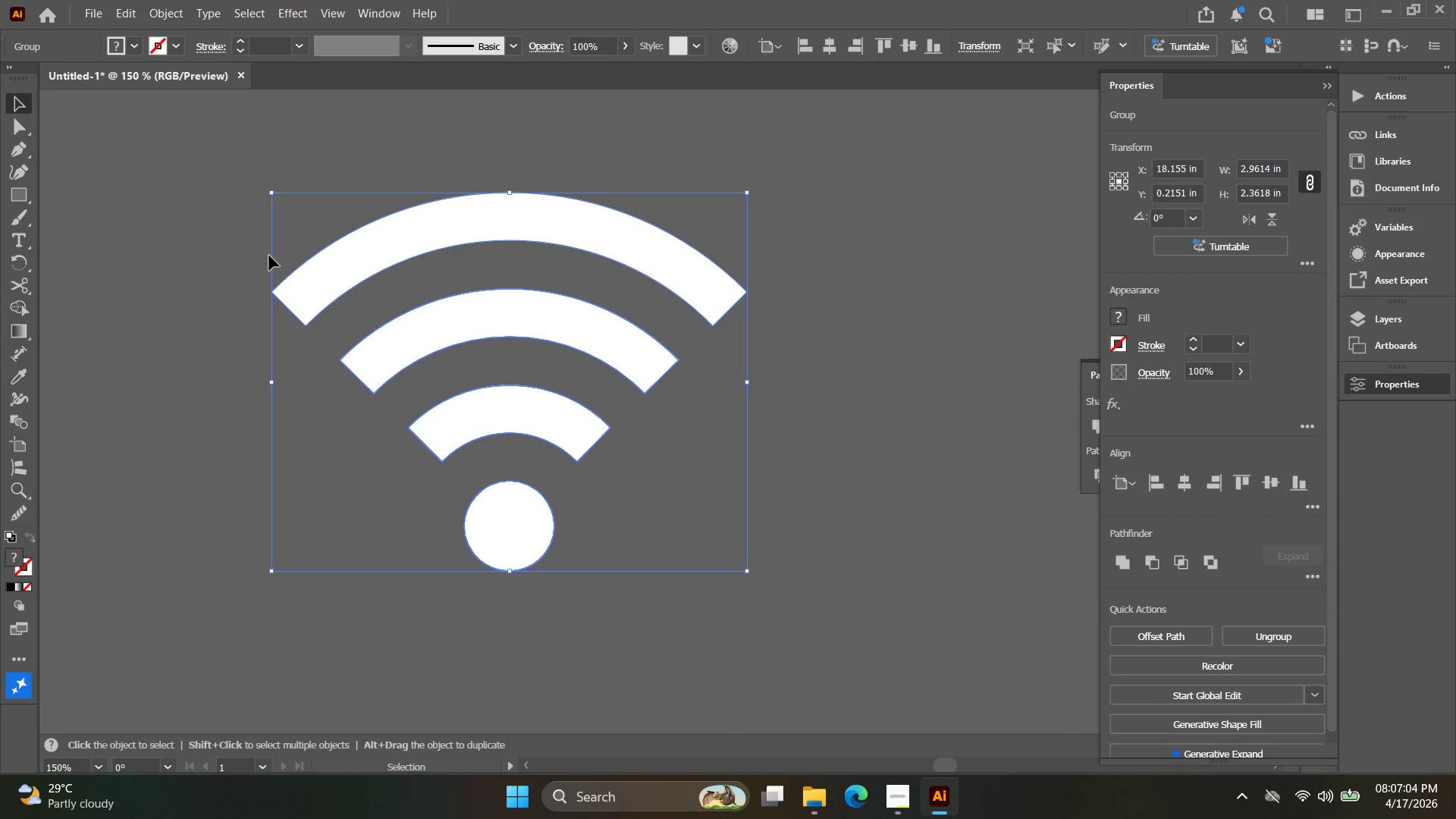 
hold_key(key=Space, duration=0.34)
 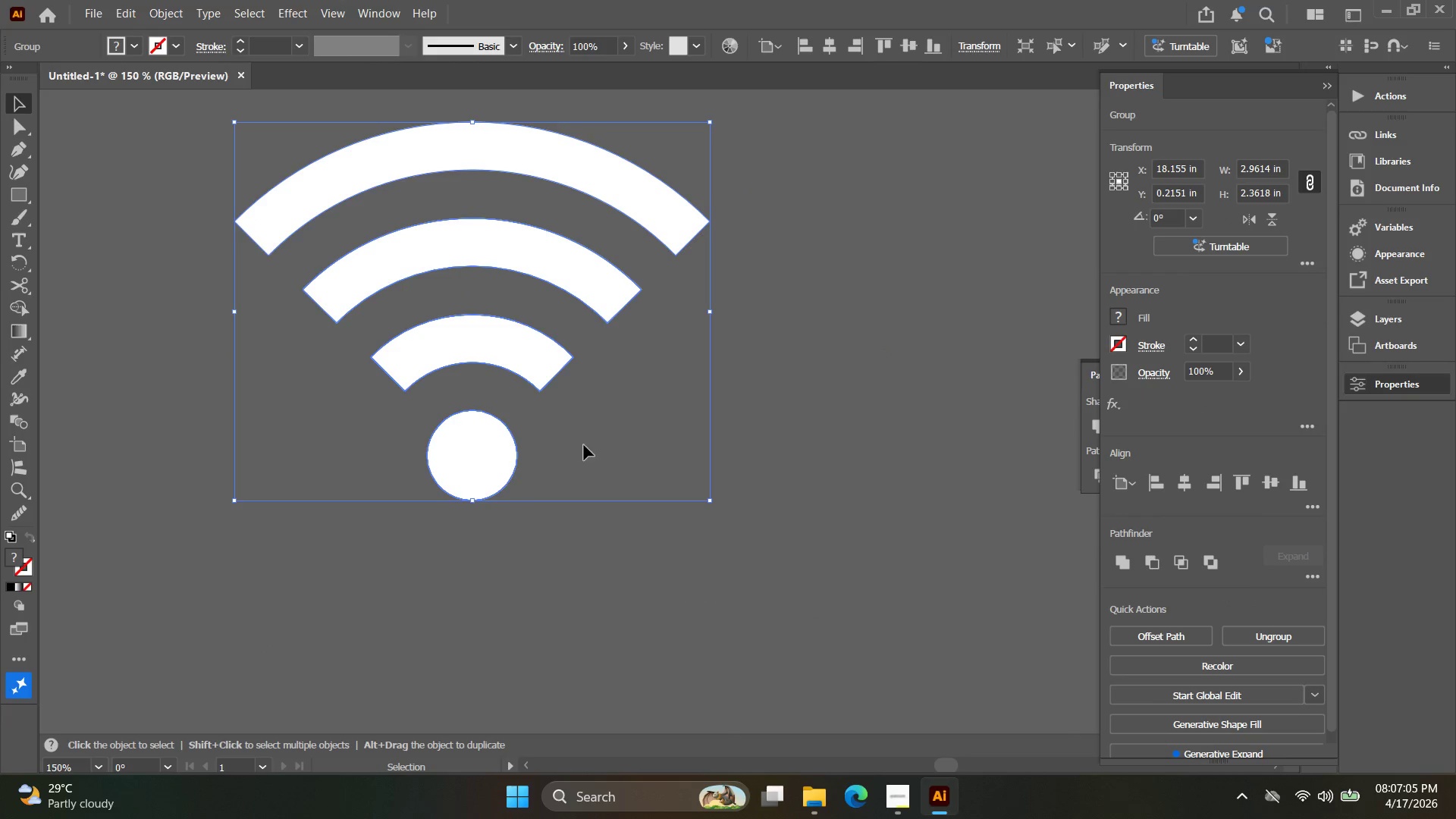 
left_click_drag(start_coordinate=[268, 275], to_coordinate=[231, 204])
 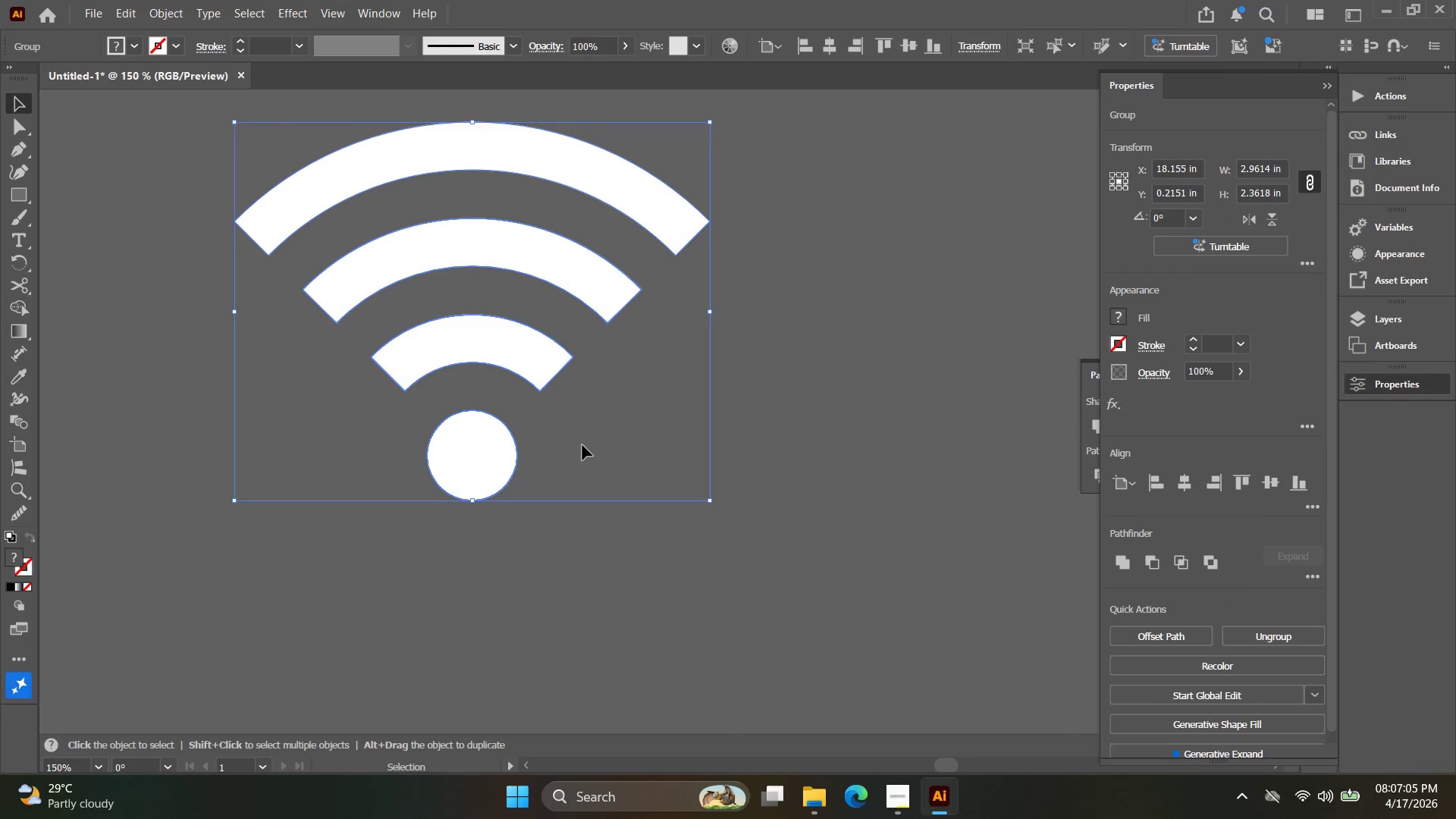 
double_click([493, 469])
 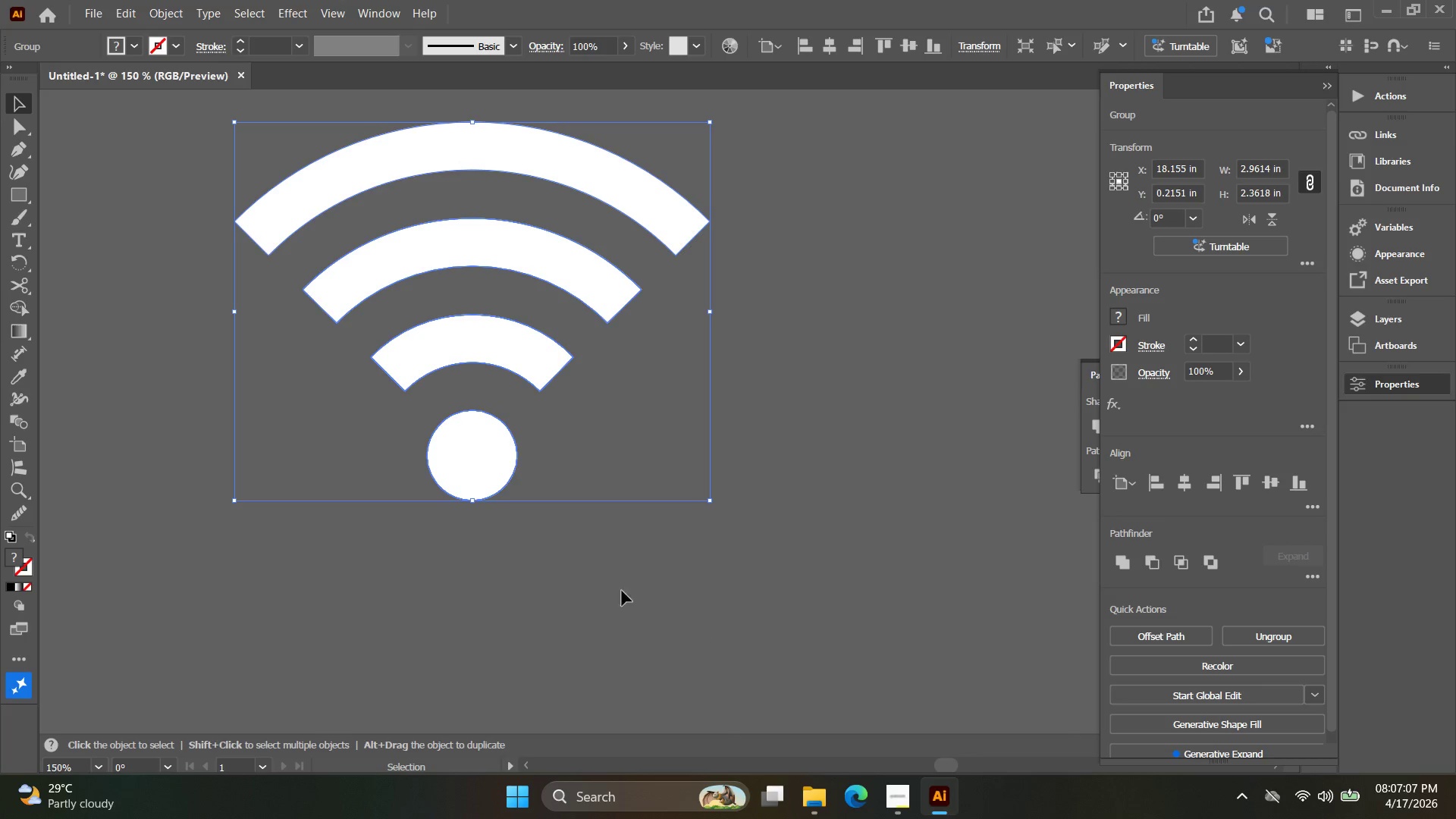 
hold_key(key=ControlLeft, duration=0.41)
 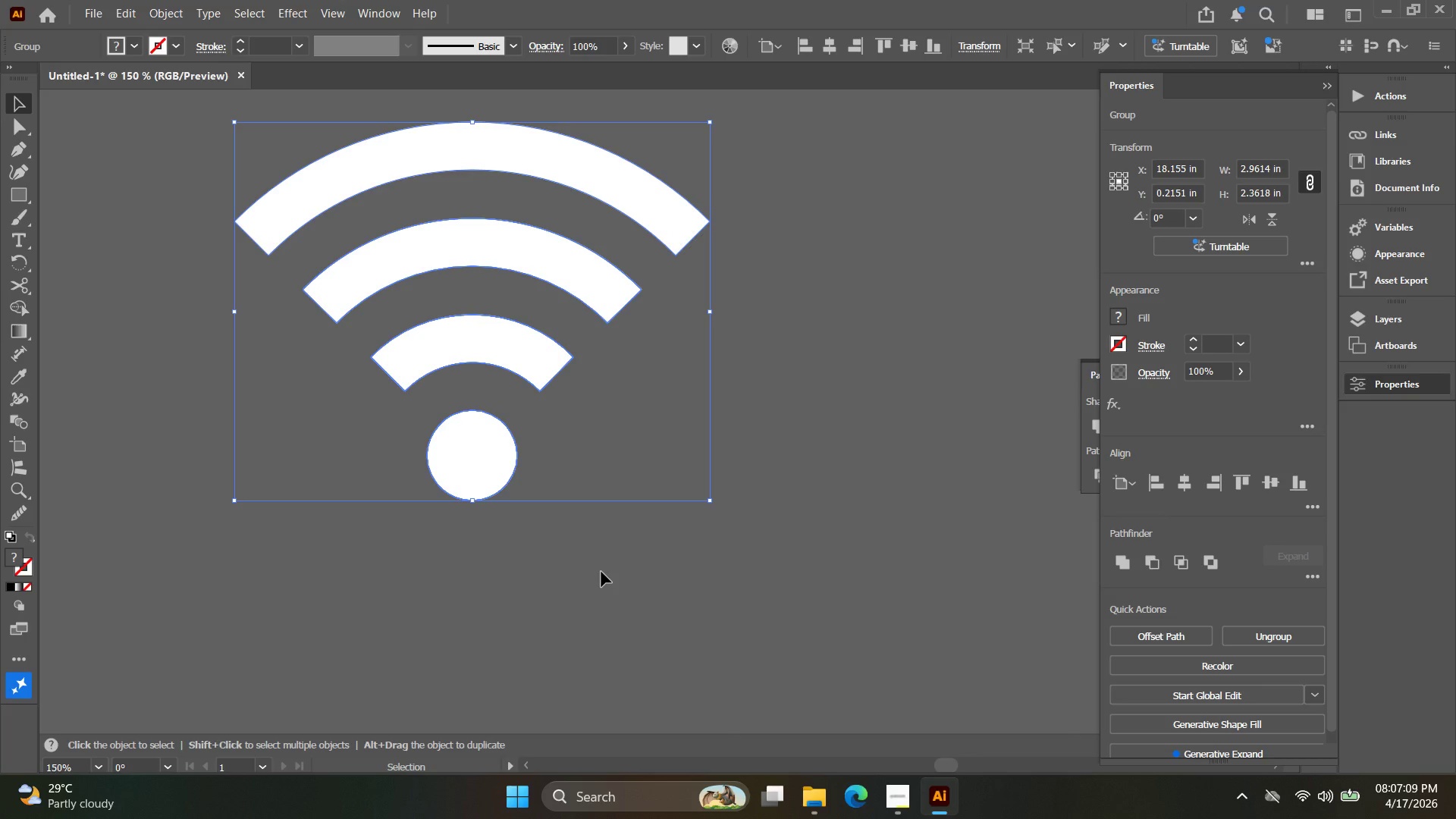 
hold_key(key=ShiftLeft, duration=0.41)
 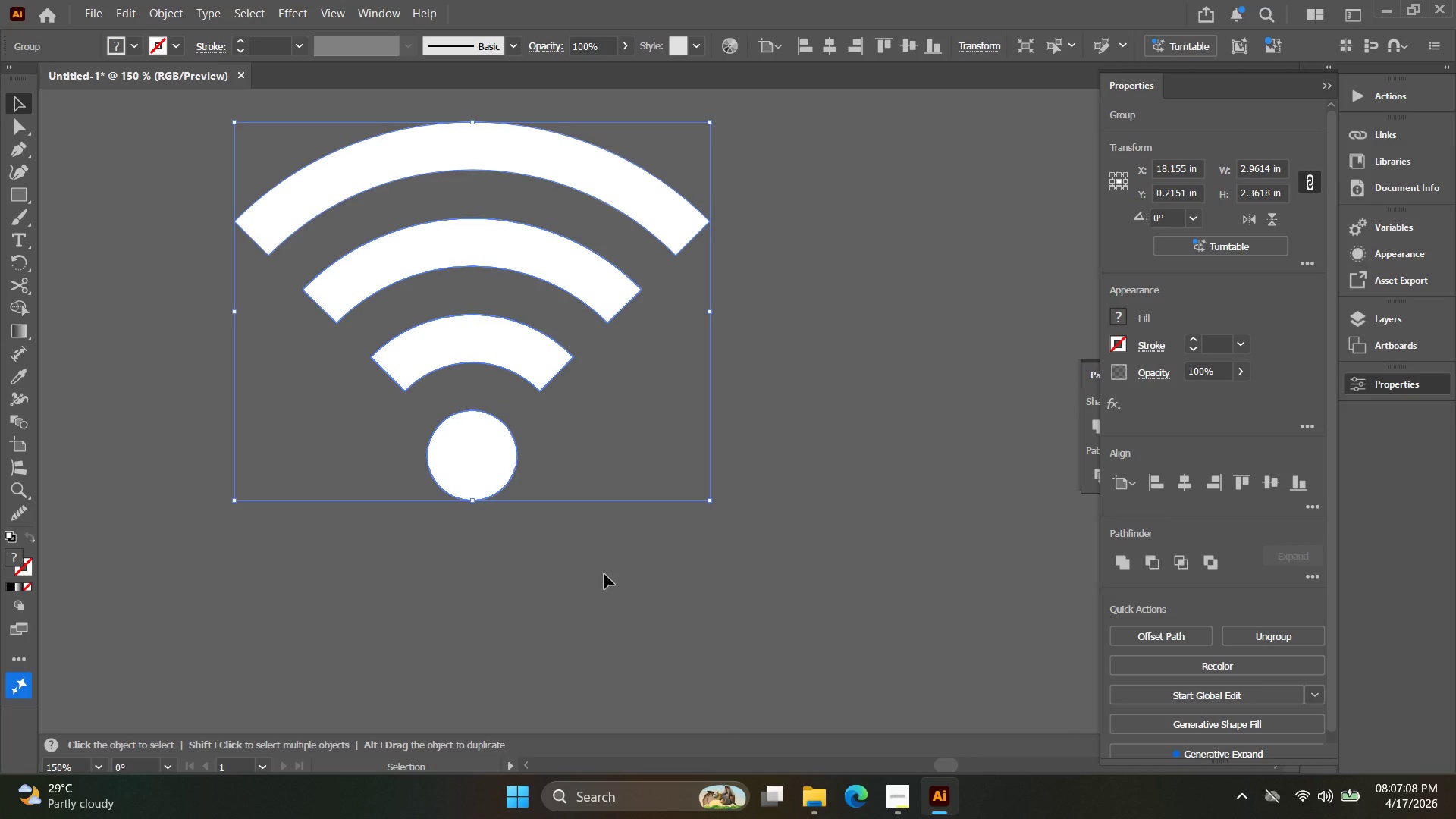 
key(Control+Shift+G)
 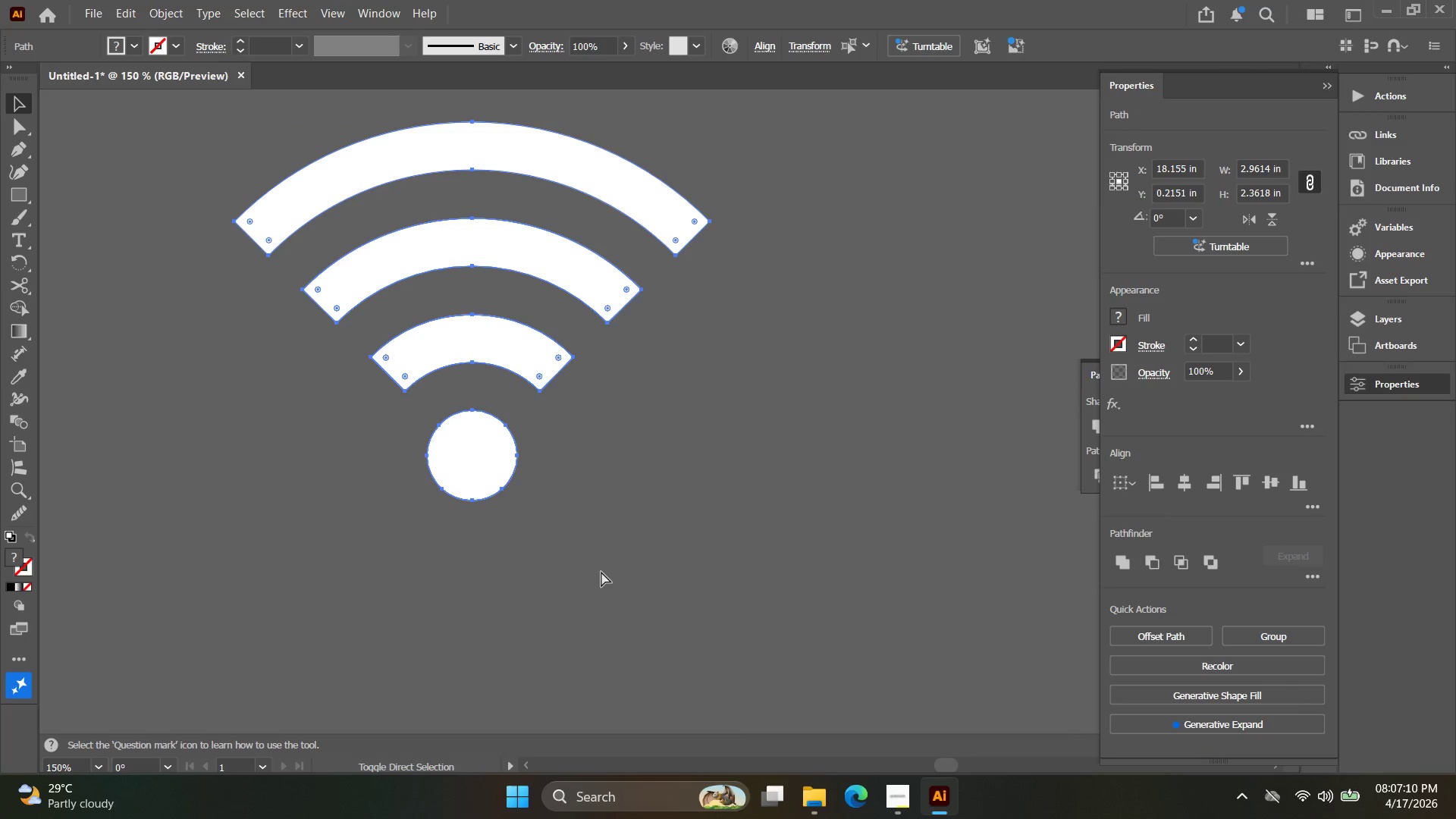 
left_click([601, 572])
 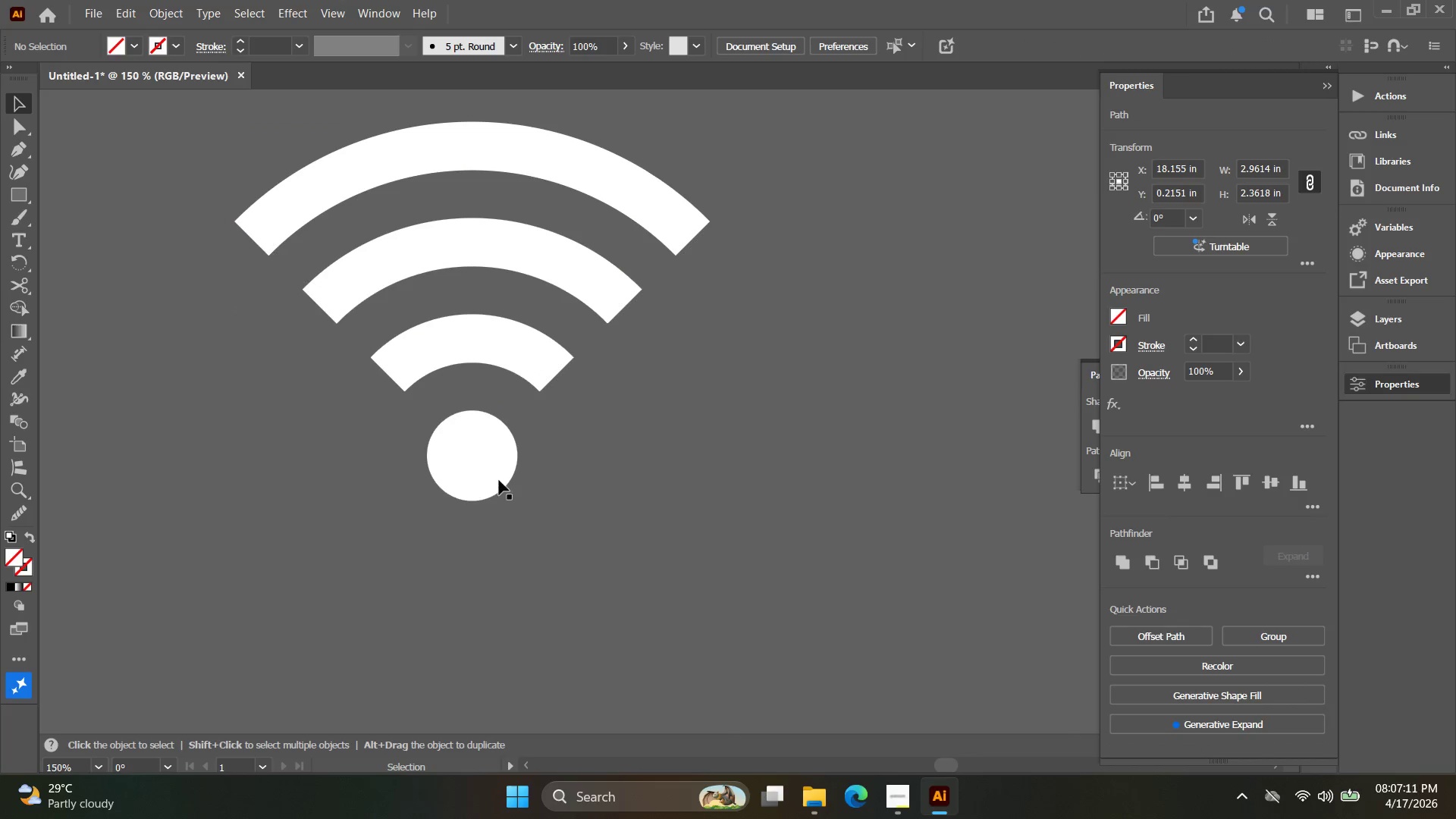 
double_click([492, 473])
 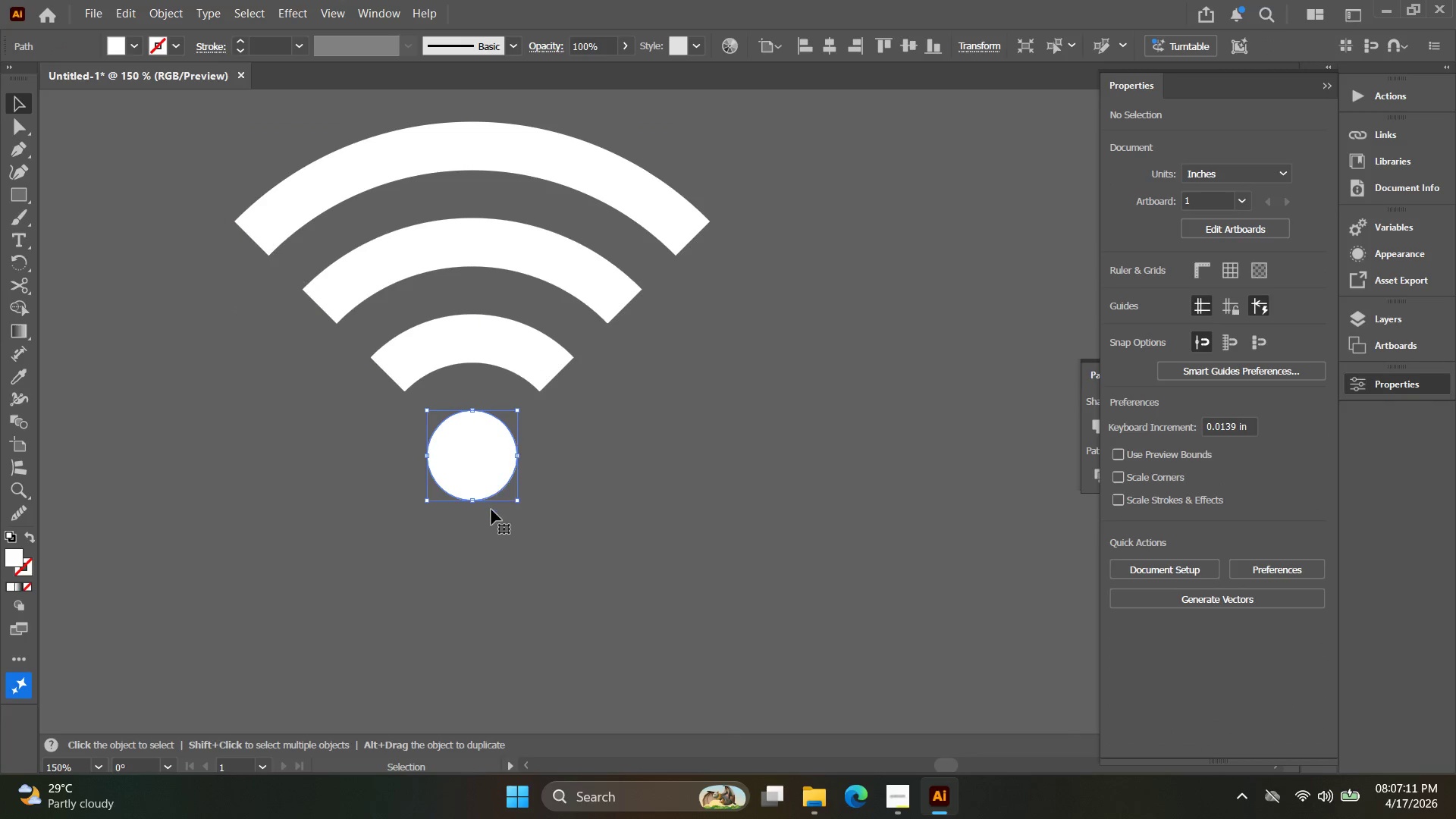 
hold_key(key=ShiftLeft, duration=2.58)
left_click_drag(start_coordinate=[474, 505], to_coordinate=[473, 497])
 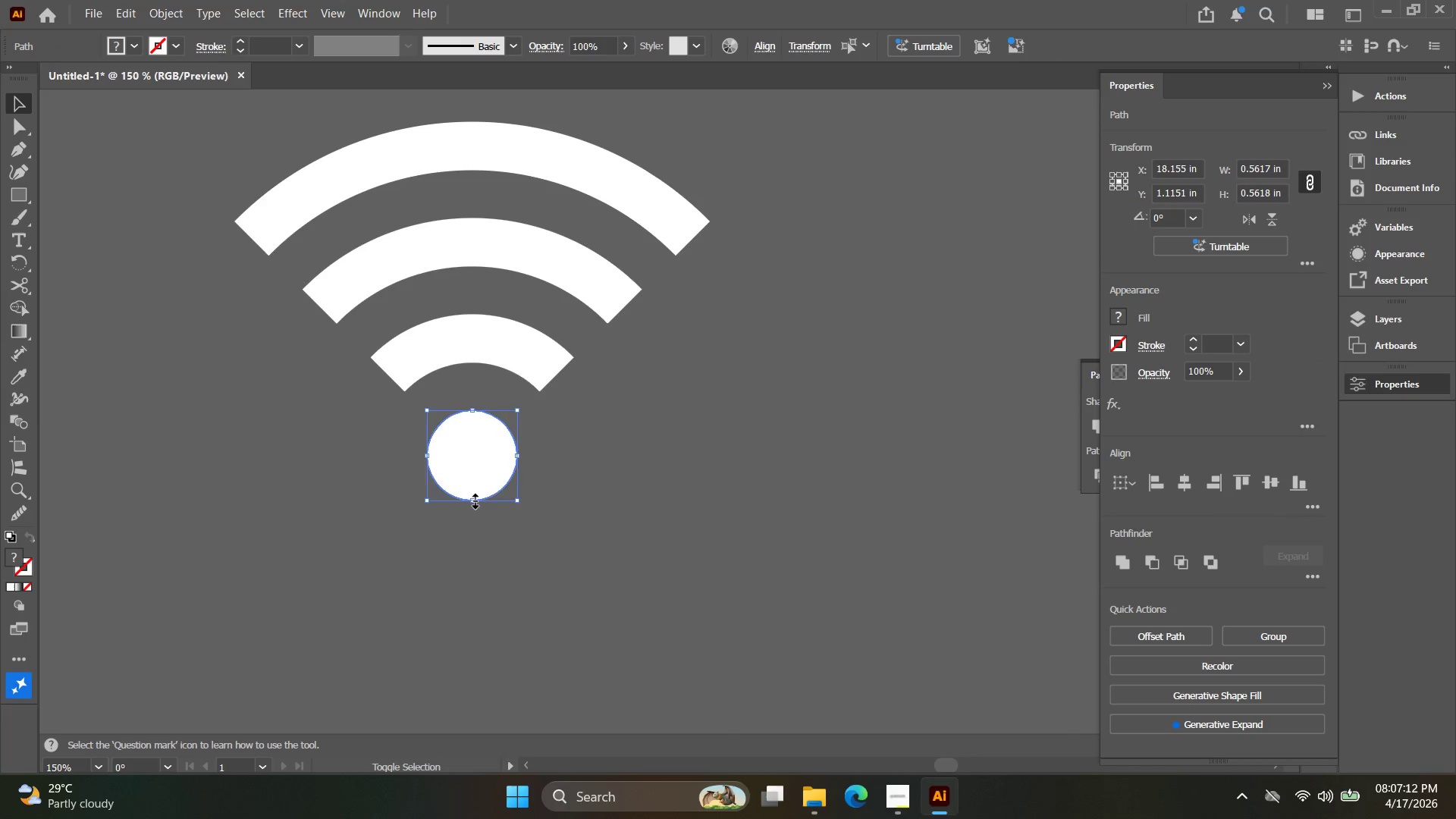 
left_click_drag(start_coordinate=[473, 499], to_coordinate=[472, 469])
 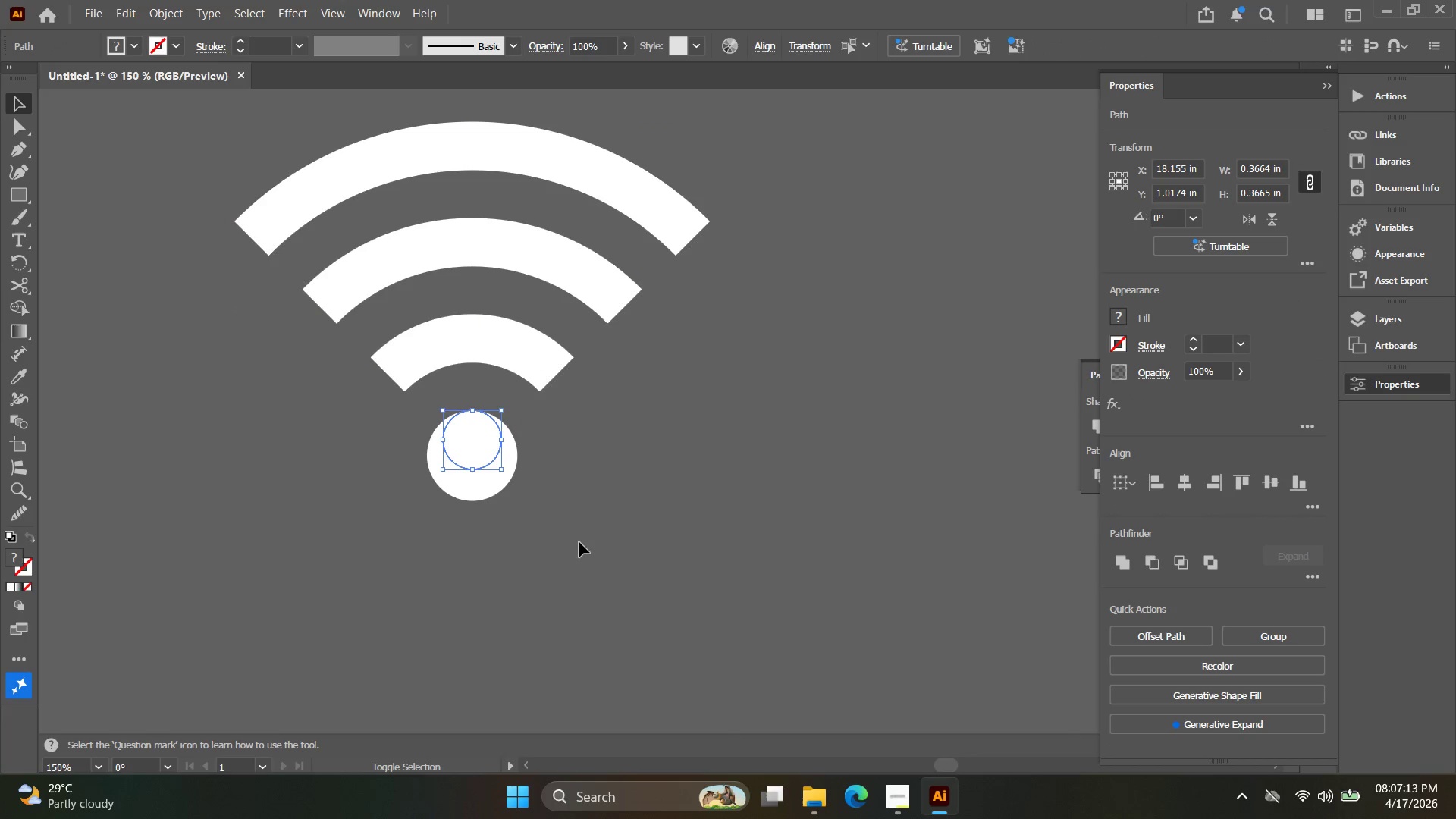 
left_click([579, 542])
 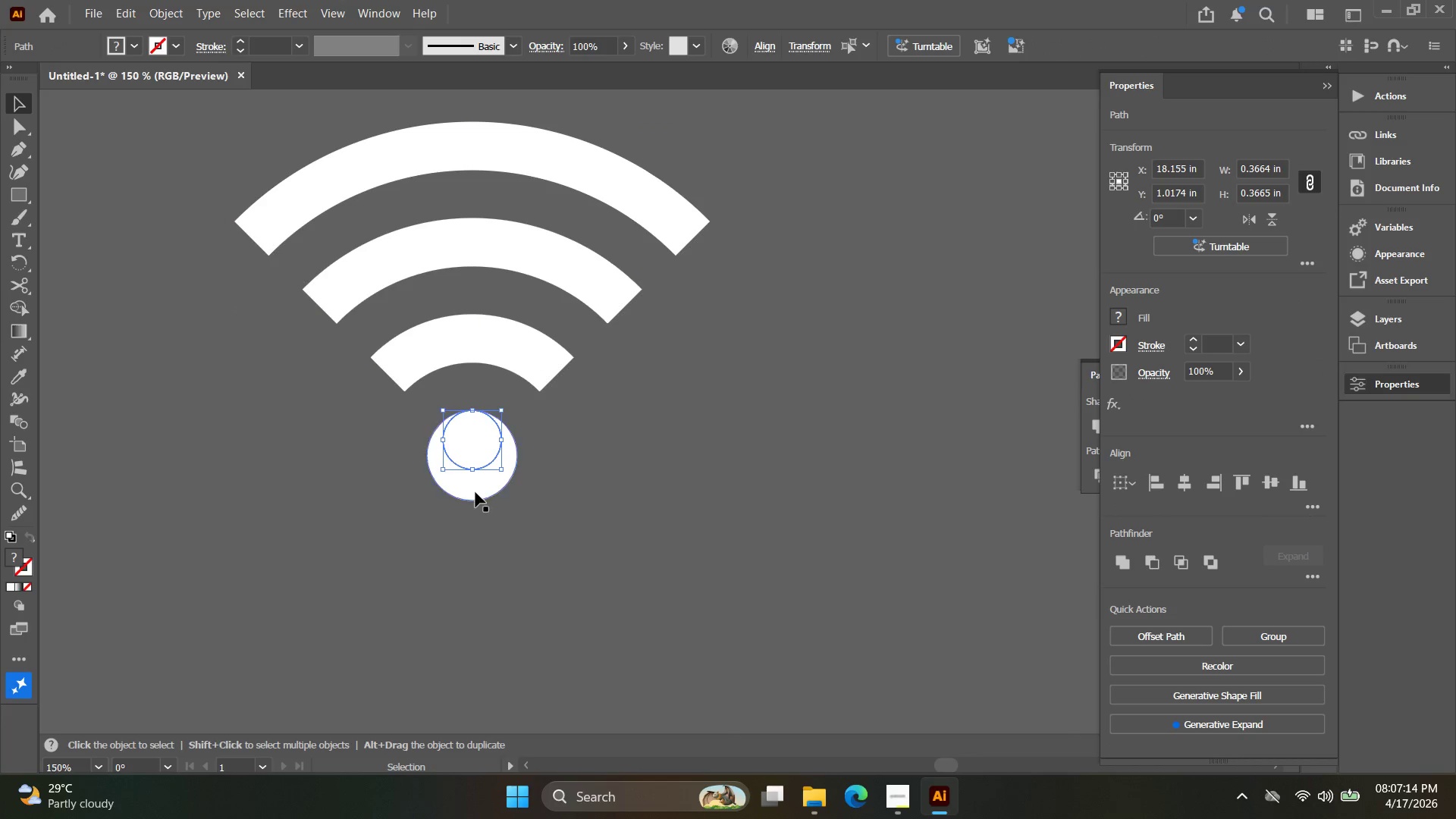 
left_click_drag(start_coordinate=[475, 491], to_coordinate=[738, 530])
 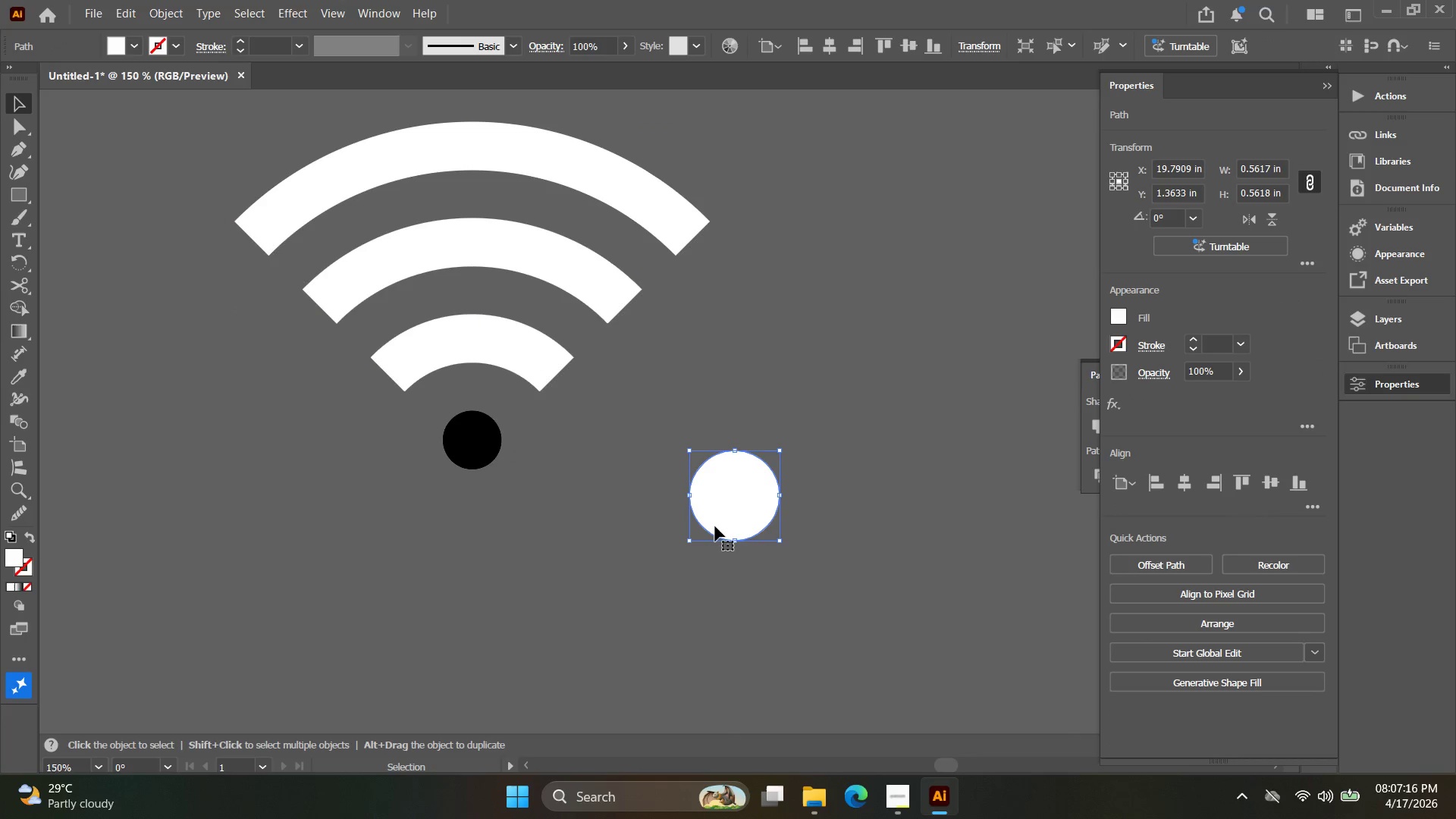 
key(Control+Z)
 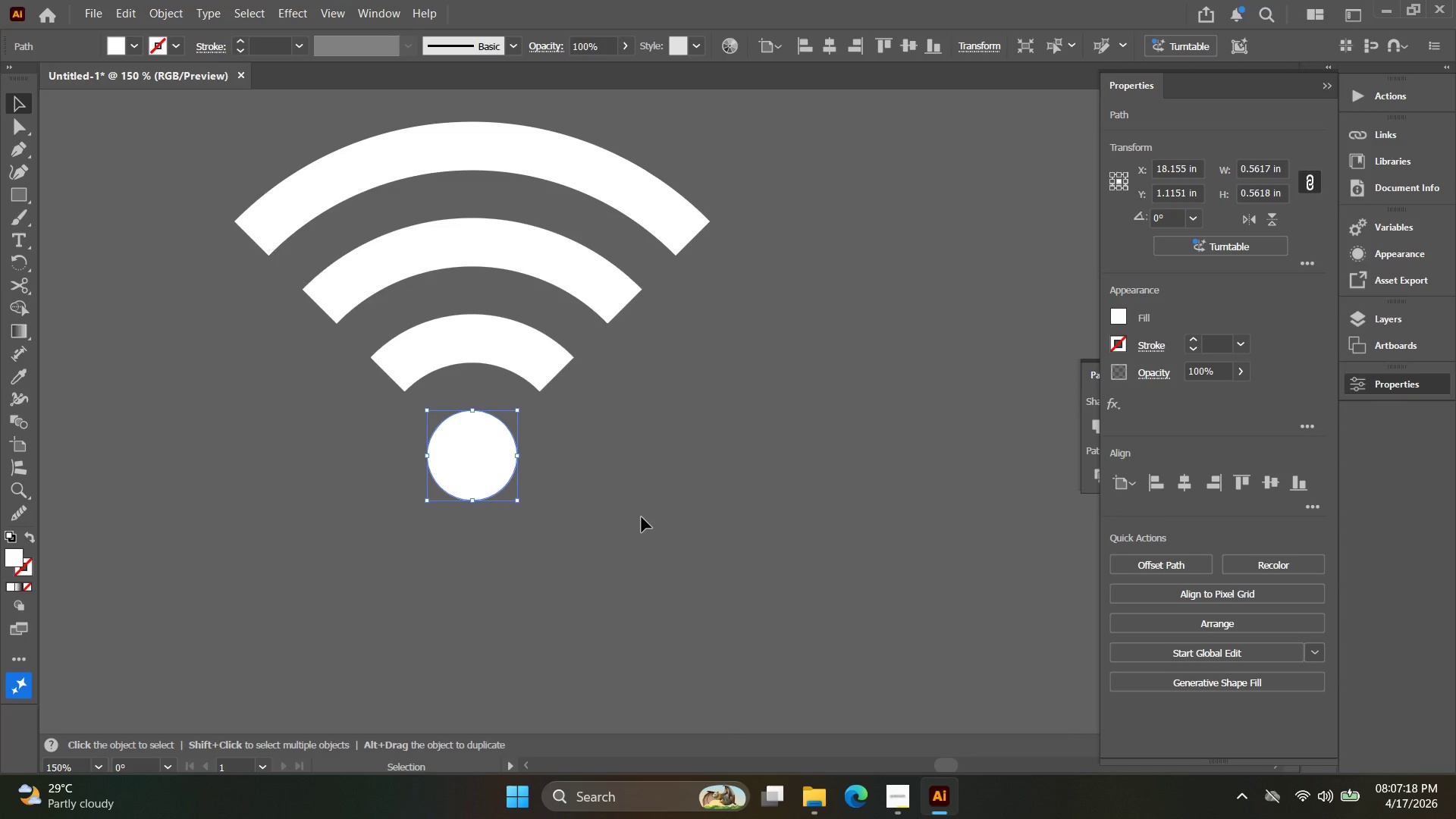 
key(Control+Shift+Z)
 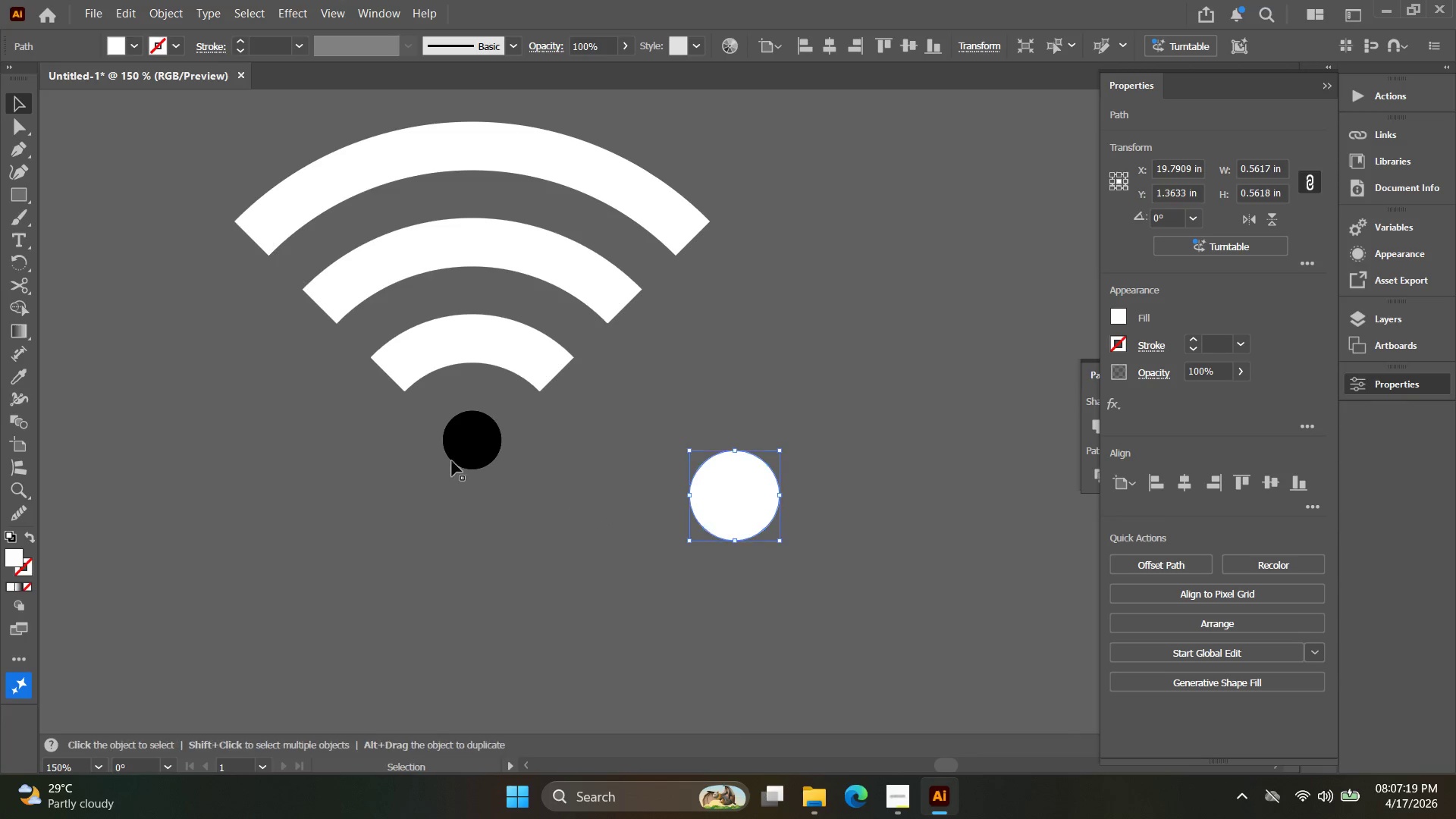 
left_click([450, 448])
 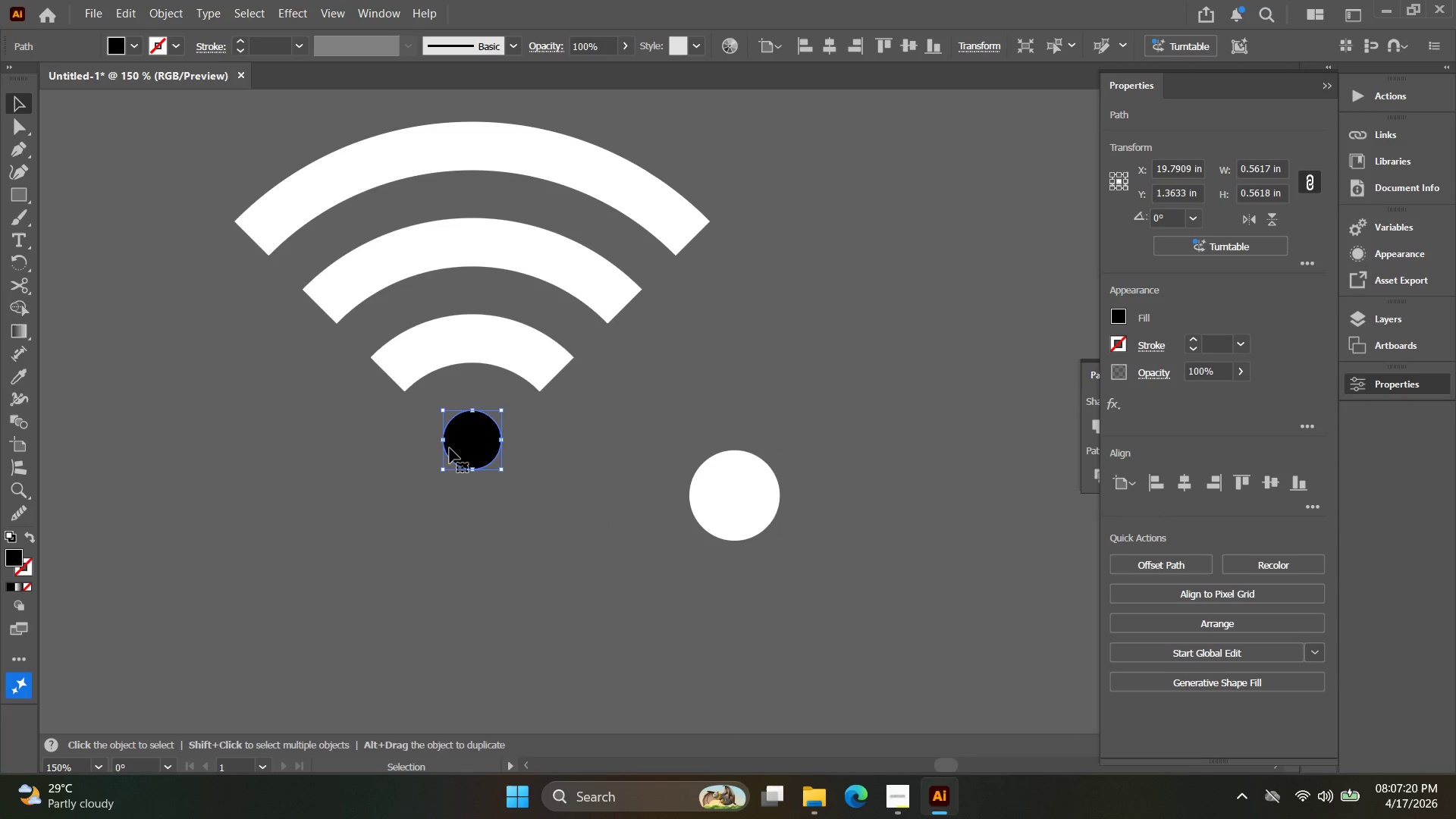 
key(Alt+AltLeft)
 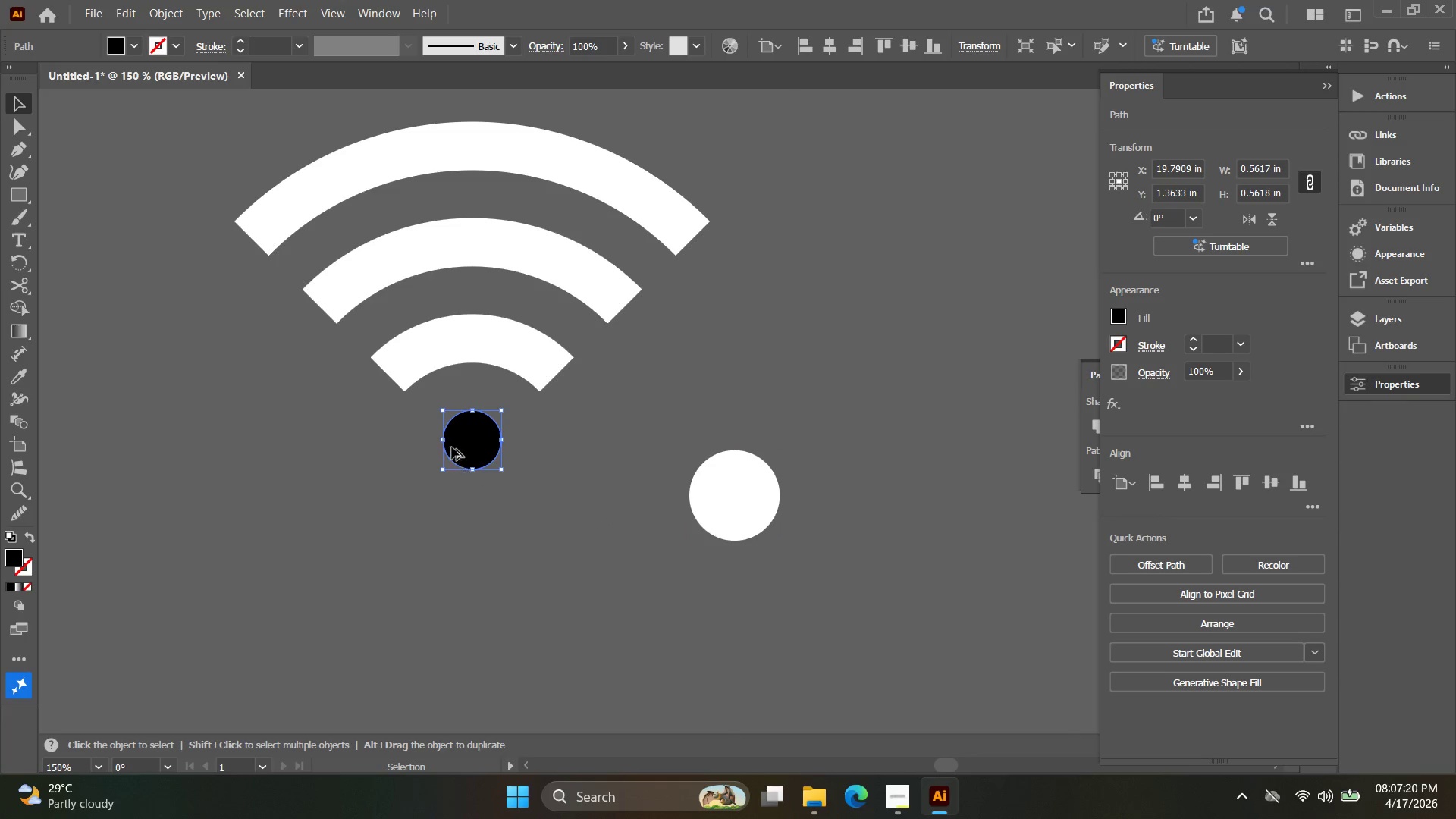 
scroll: coordinate [452, 443], scroll_direction: up, amount: 3.0
 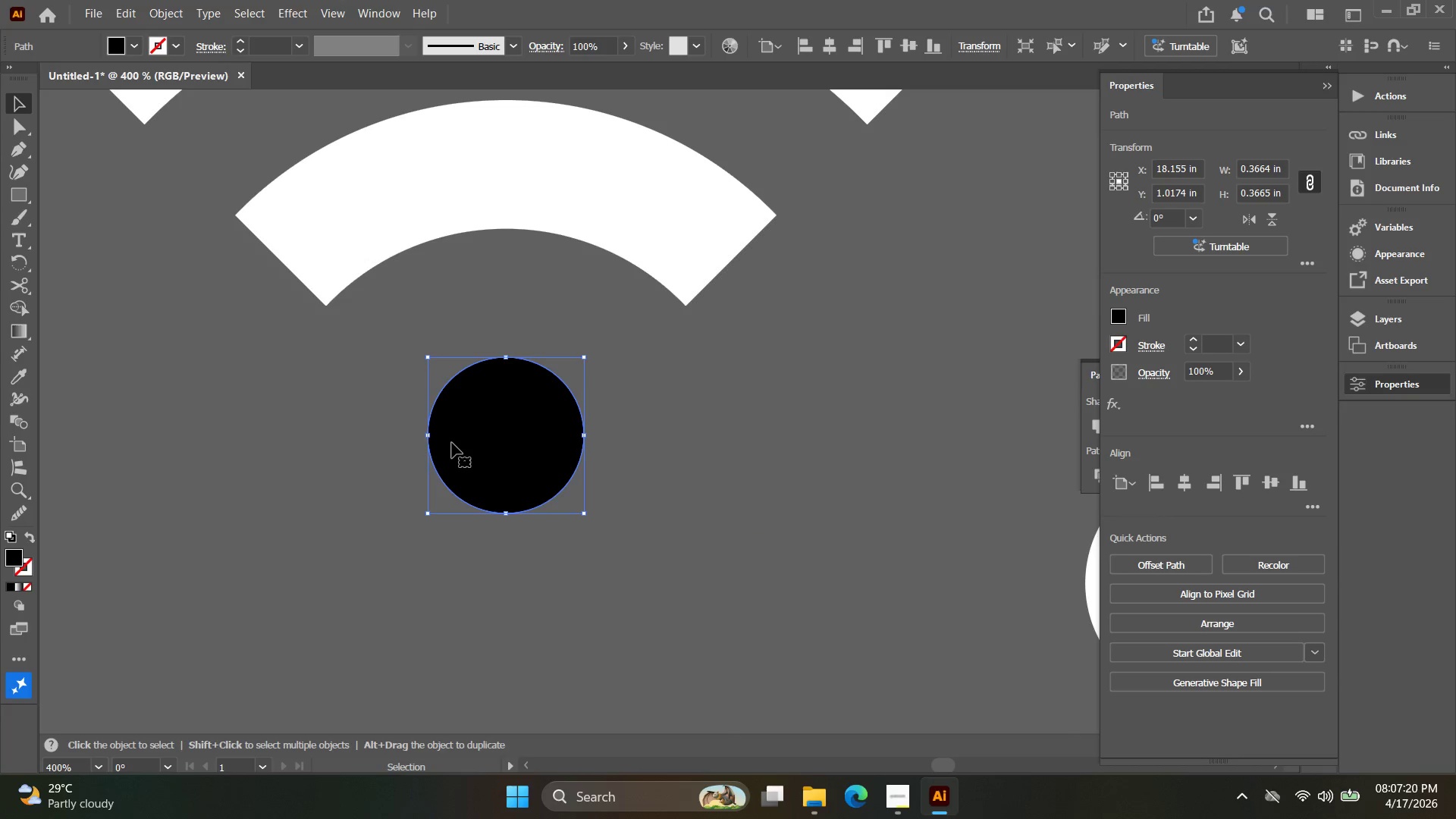 
key(I)
 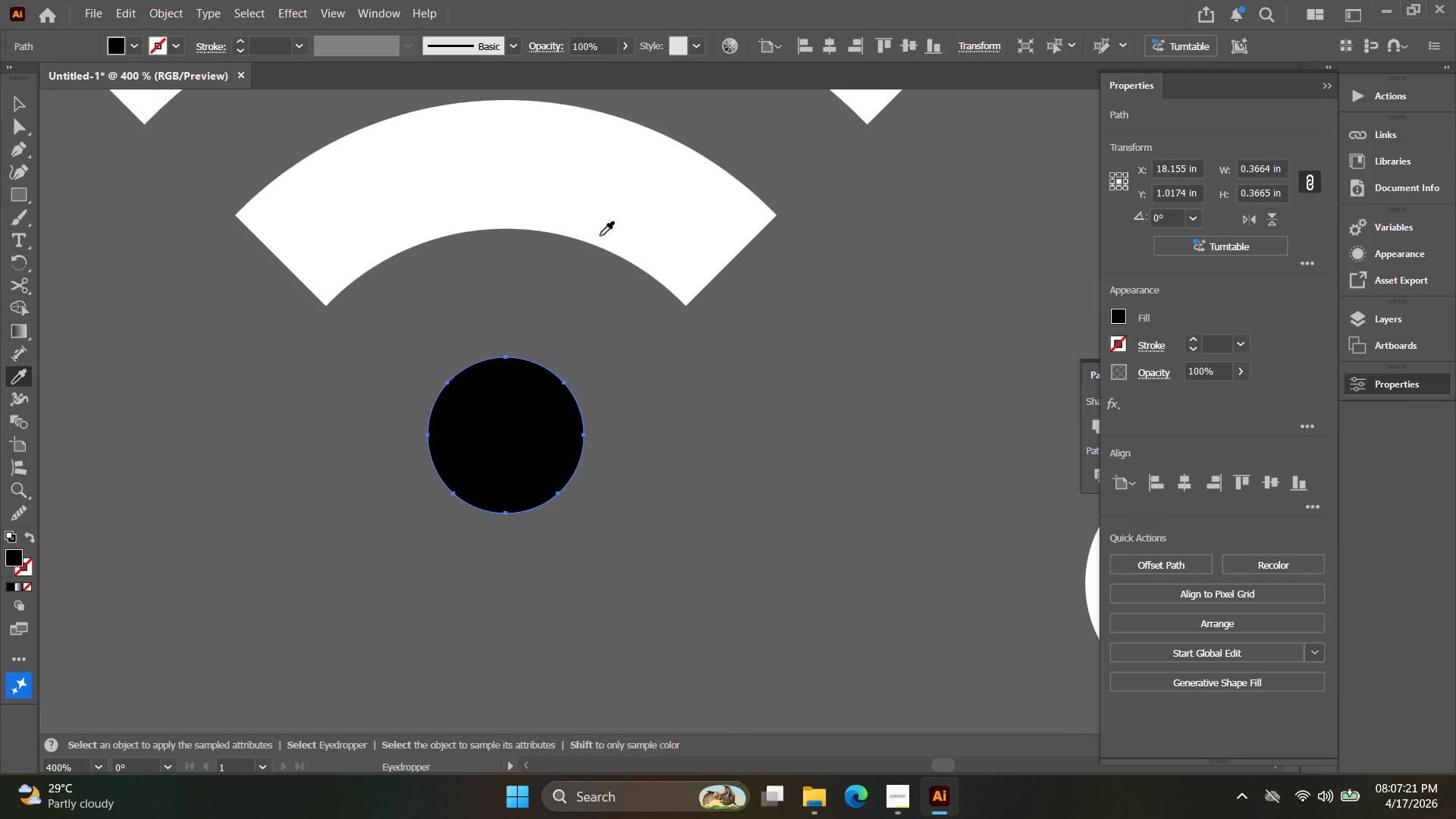 
left_click([611, 212])
 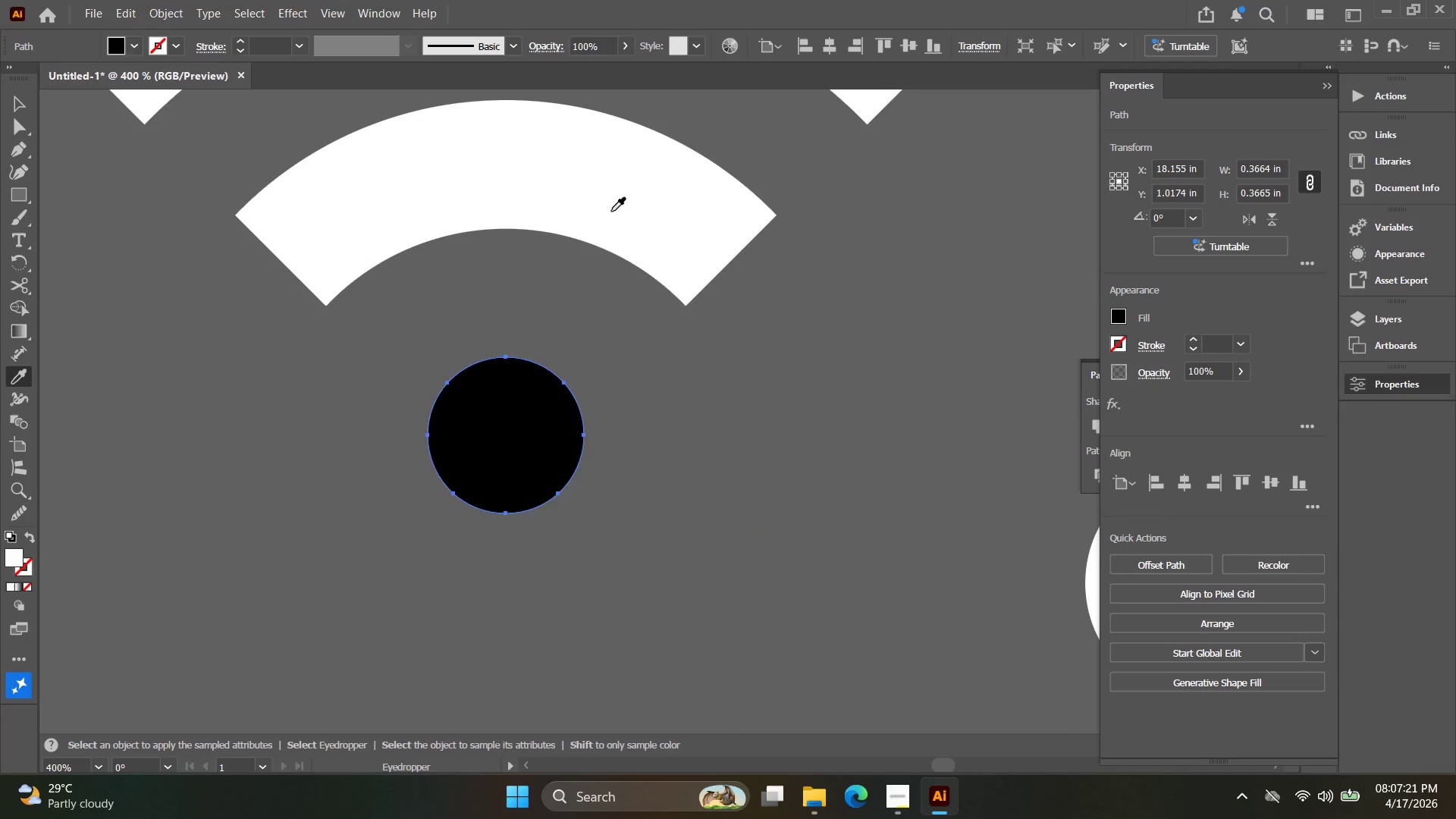 
key(V)
 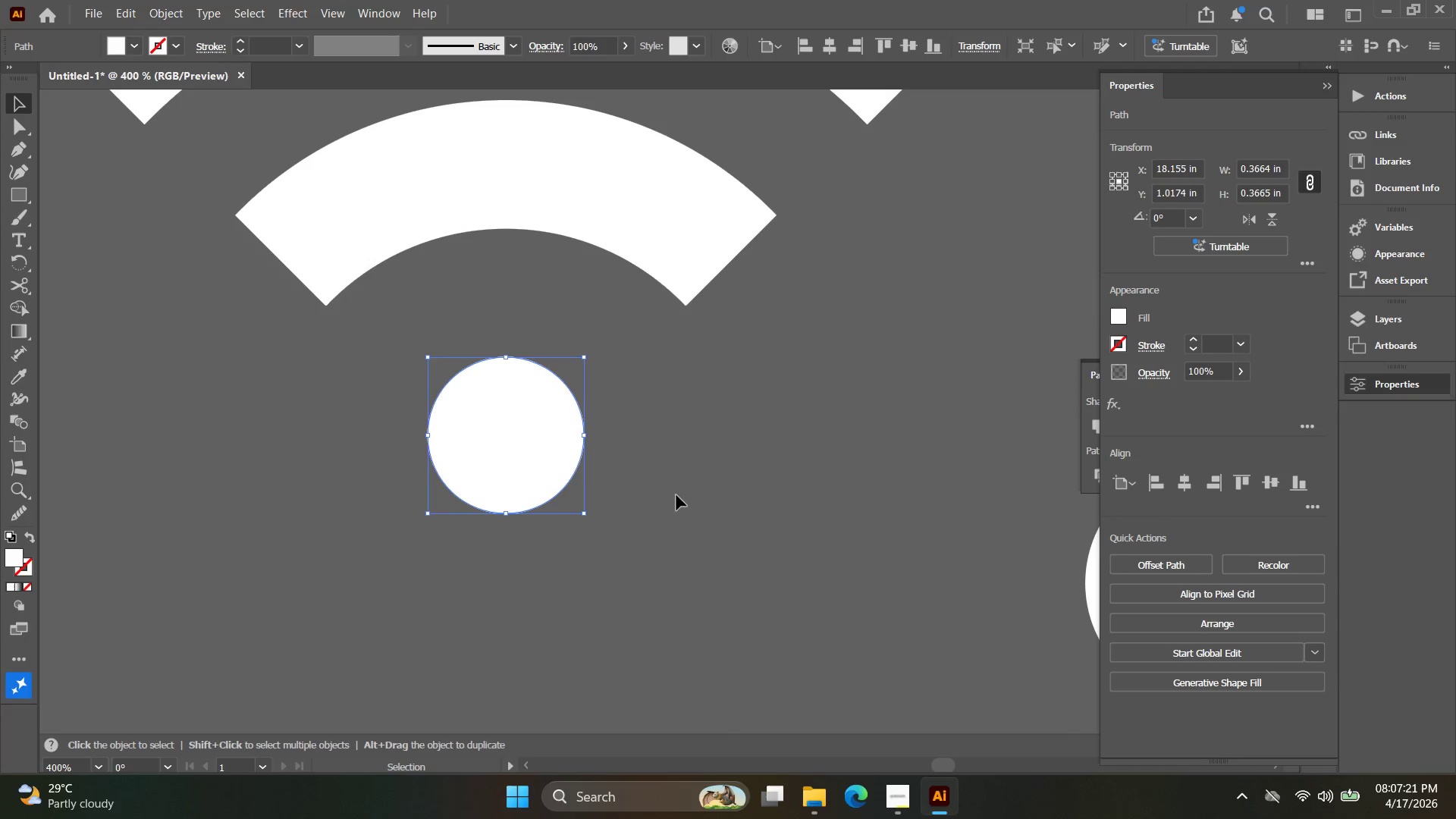 
double_click([704, 572])
 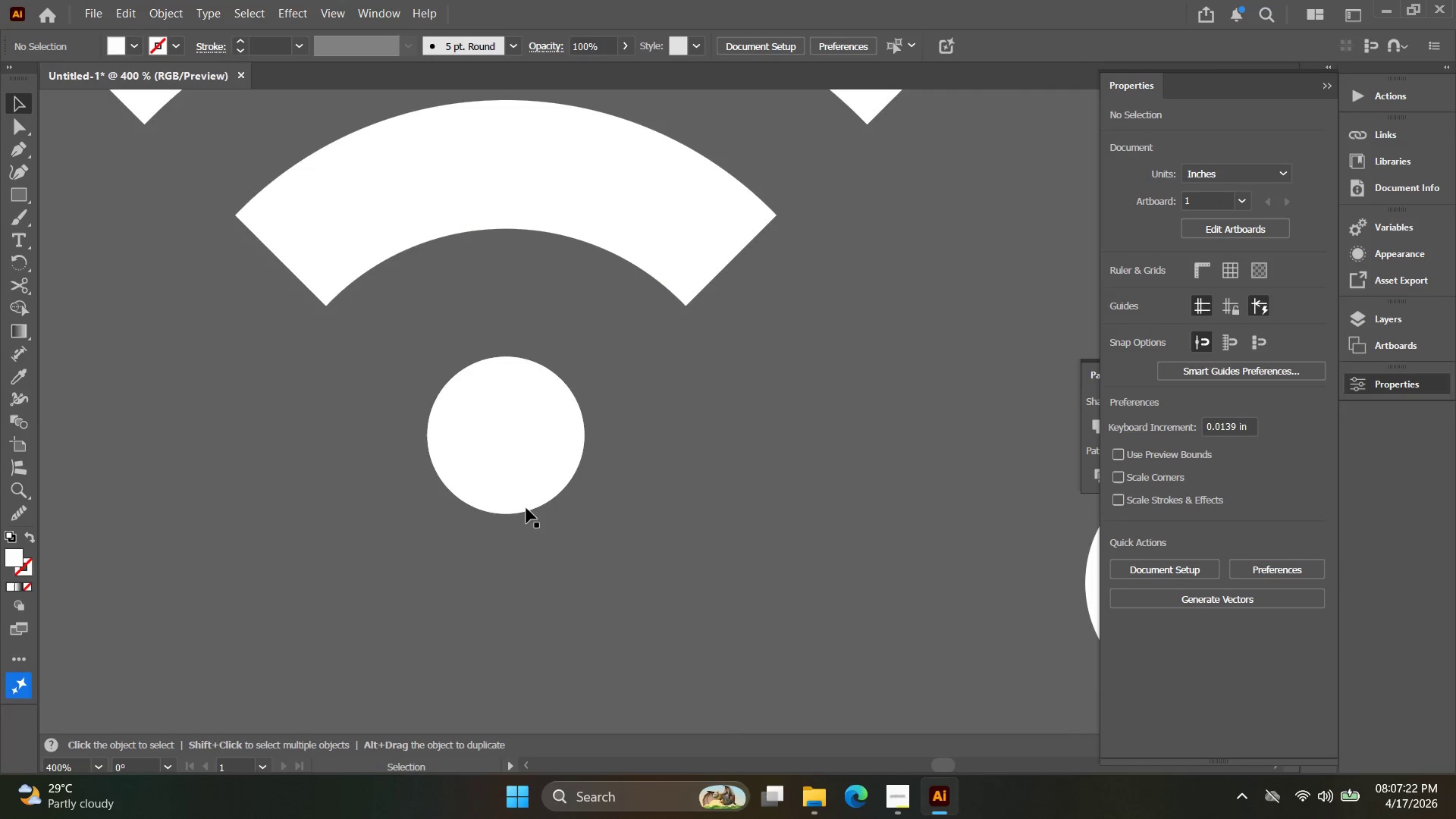 
key(Alt+AltLeft)
 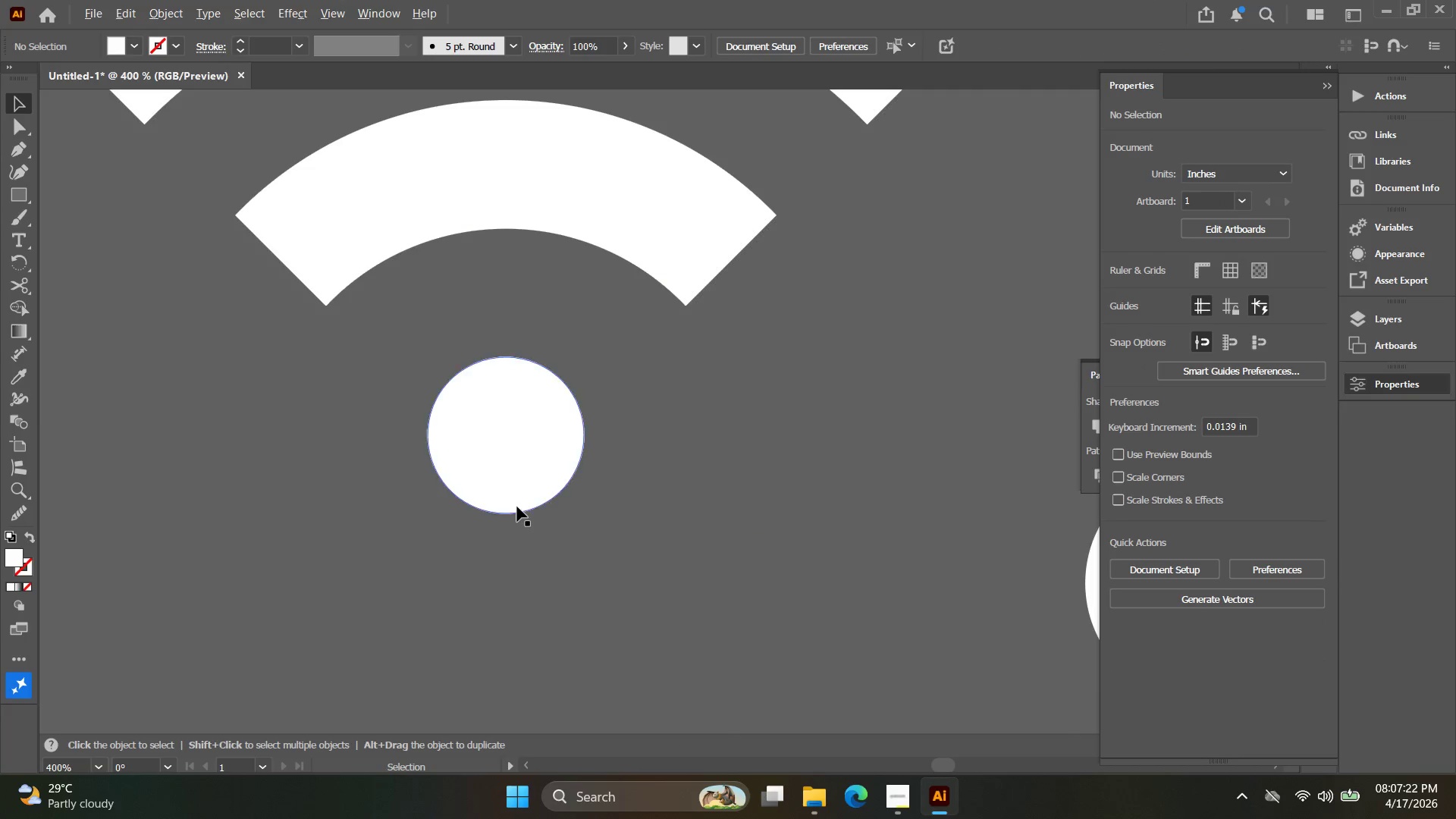 
hold_key(key=Space, duration=0.33)
 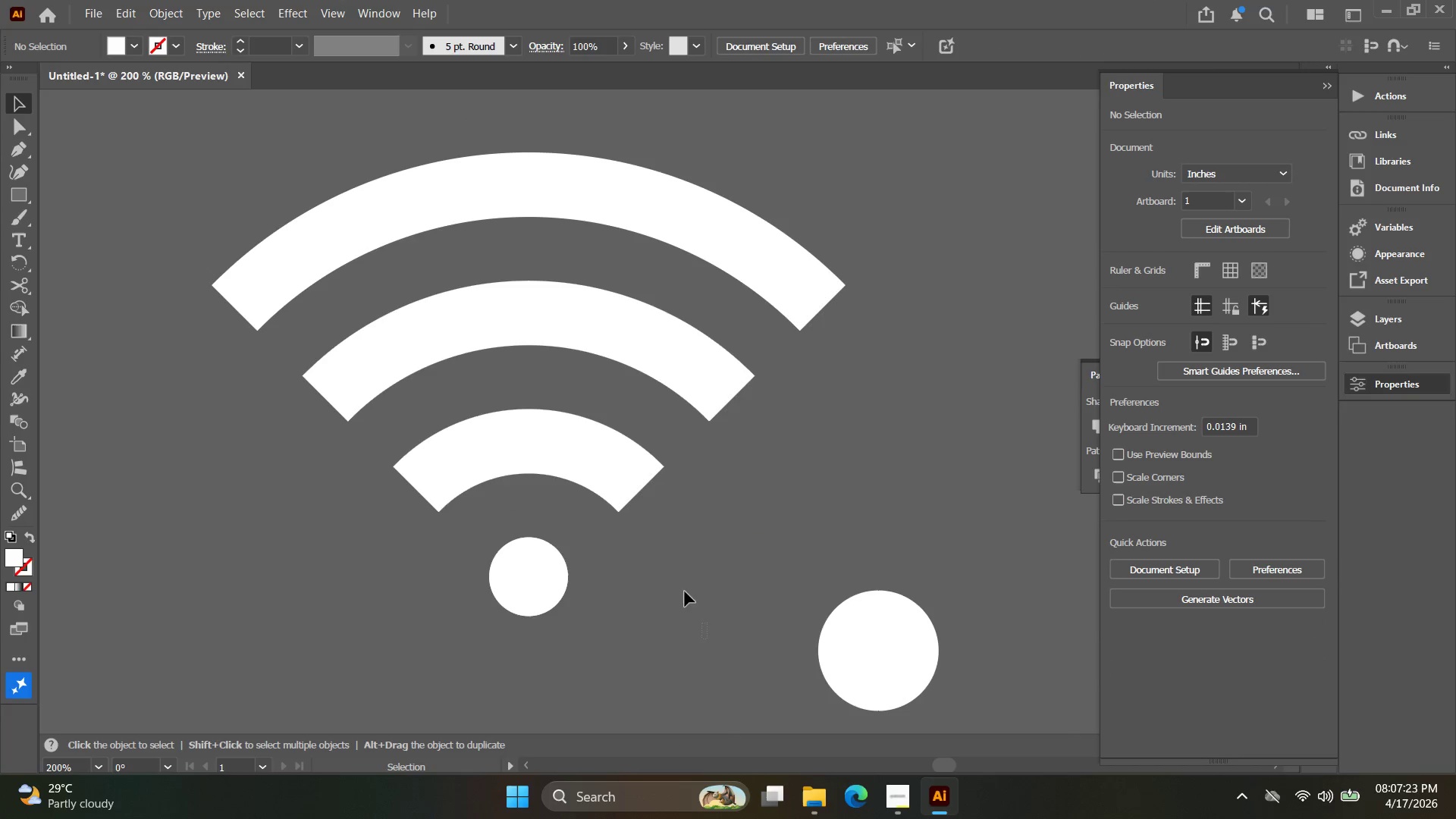 
left_click_drag(start_coordinate=[520, 497], to_coordinate=[539, 602])
 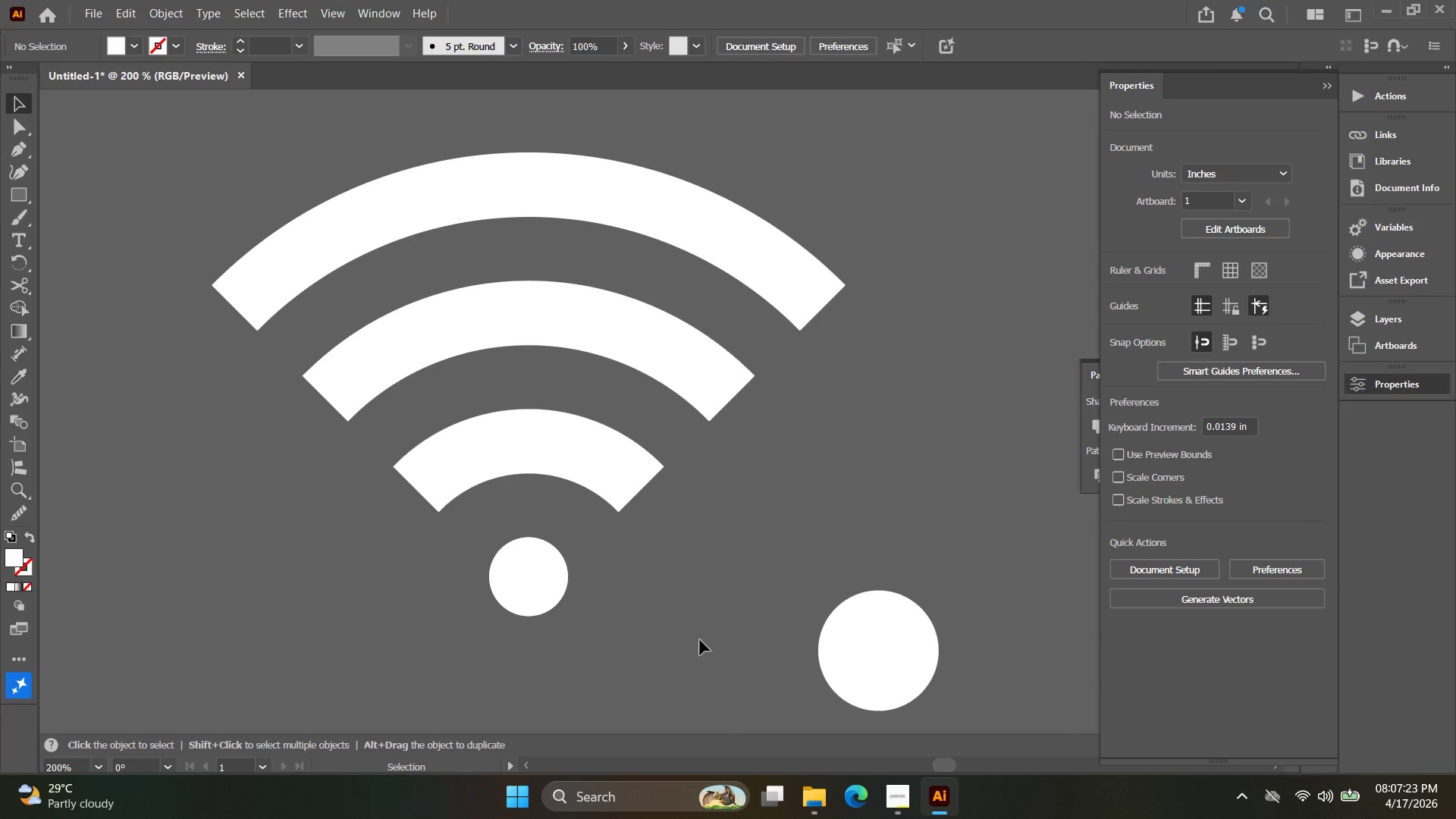 
scroll: coordinate [516, 507], scroll_direction: down, amount: 2.0
 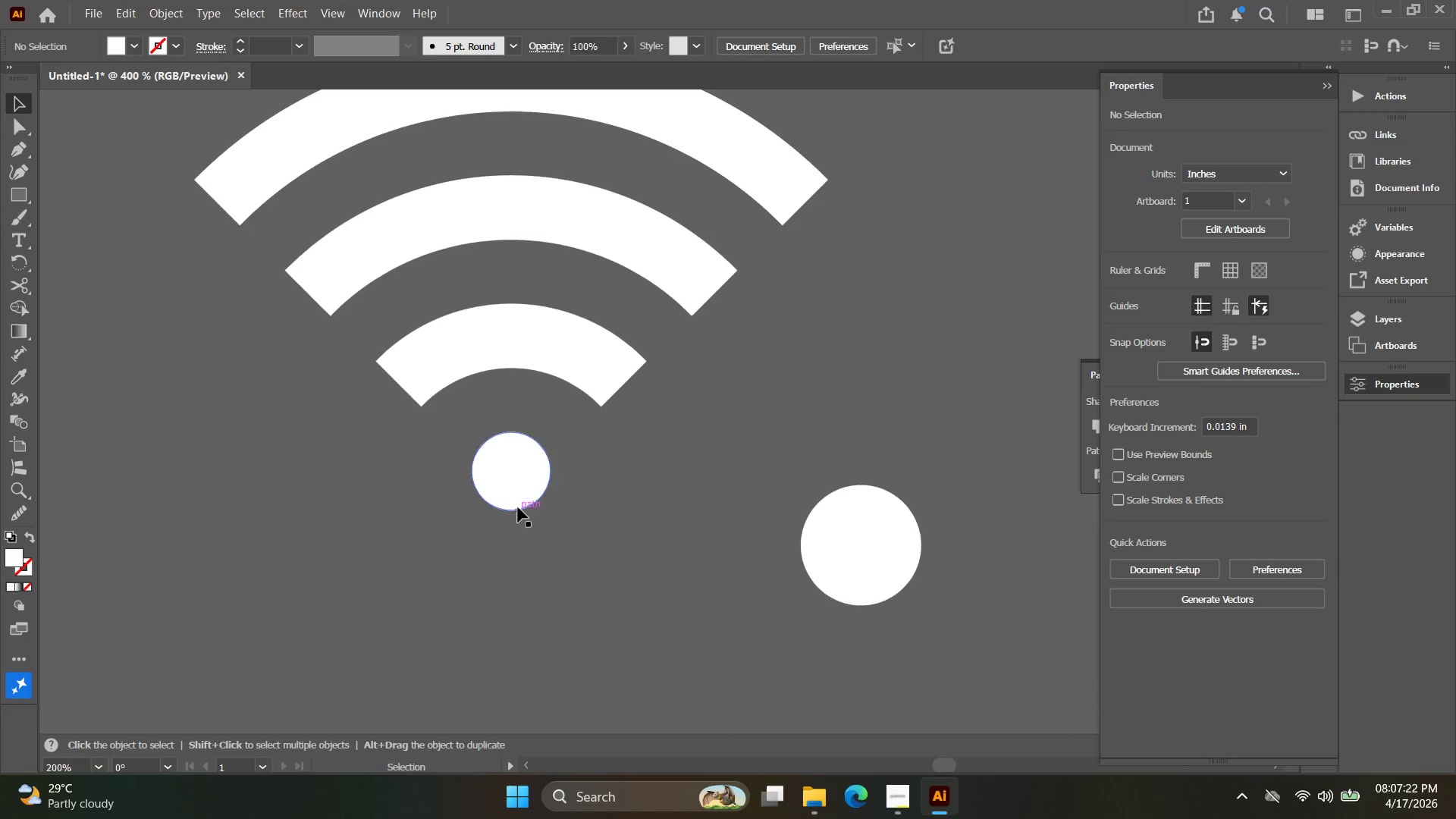 
left_click_drag(start_coordinate=[708, 639], to_coordinate=[183, 115])
 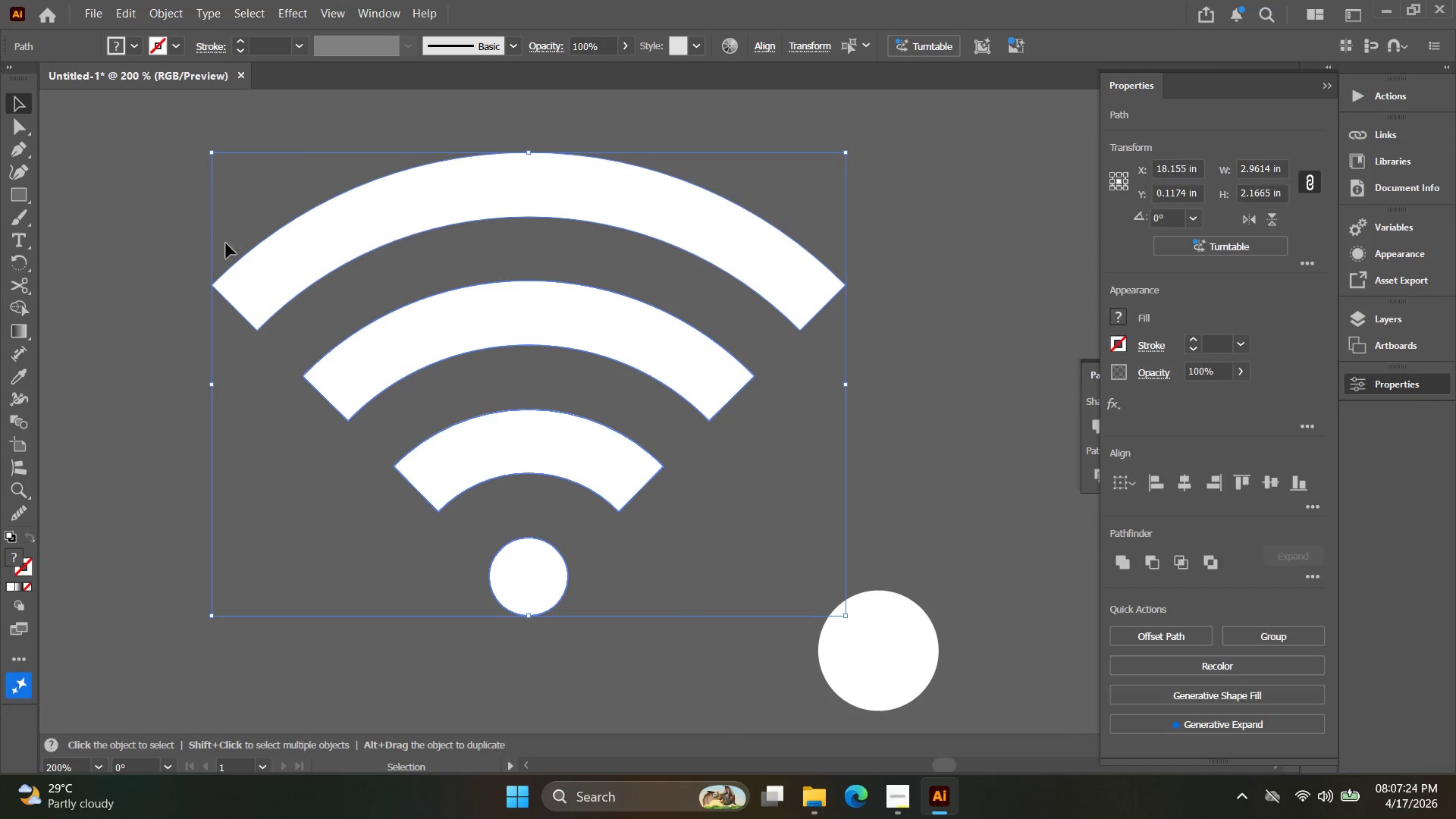 
key(Control+G)
 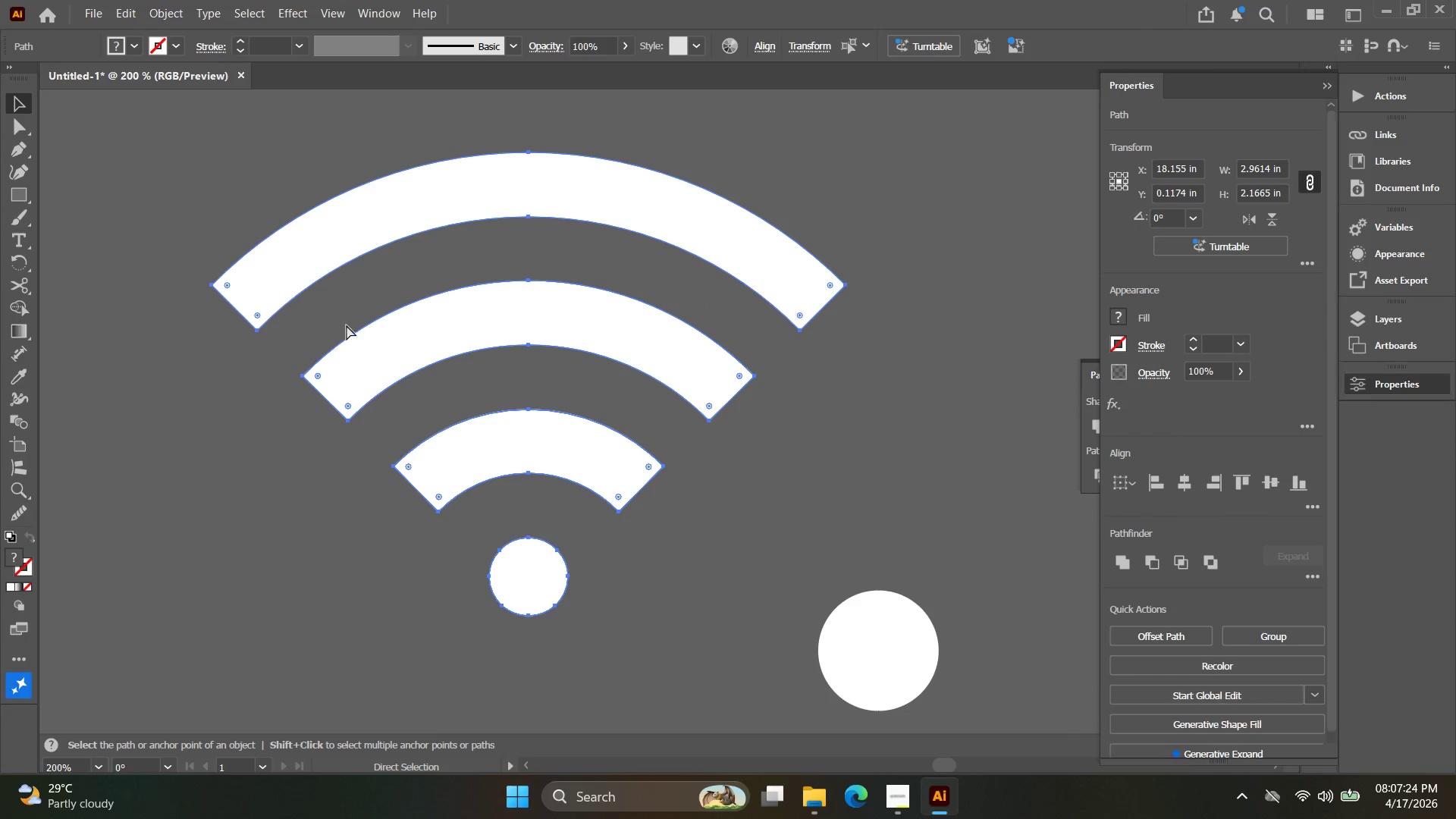 
key(Control+G)
 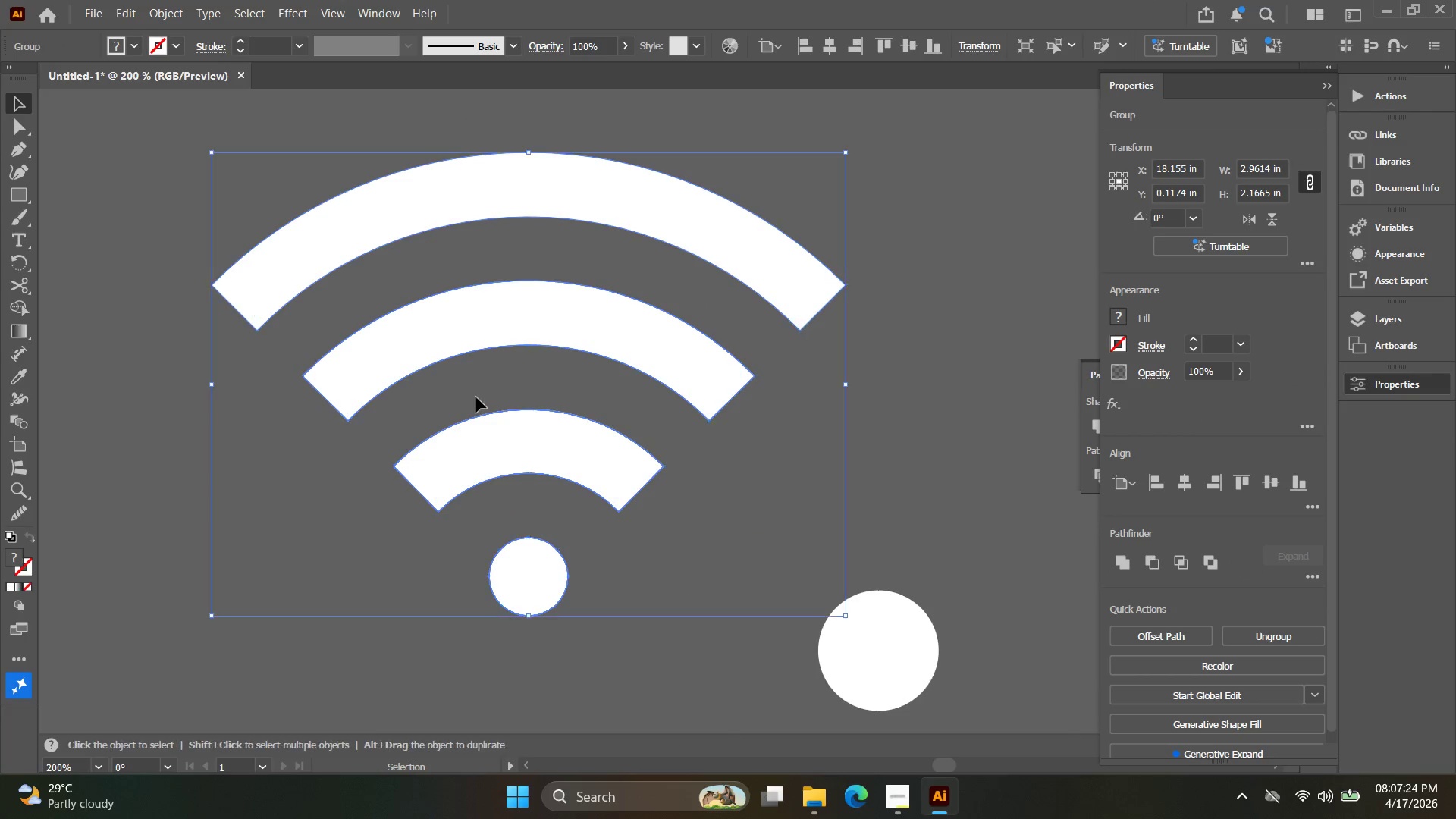 
key(Alt+AltLeft)
 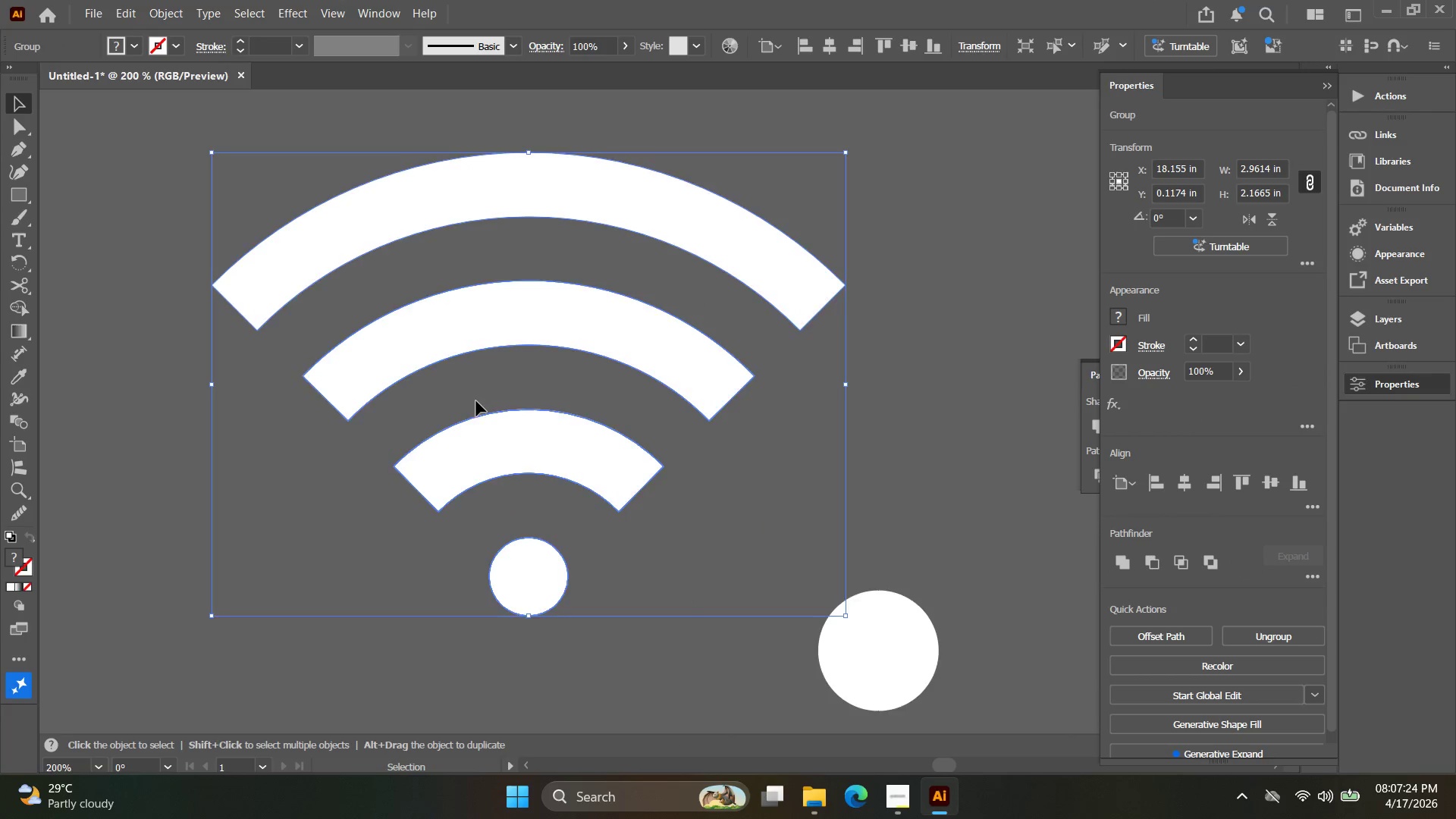 
key(Space)
 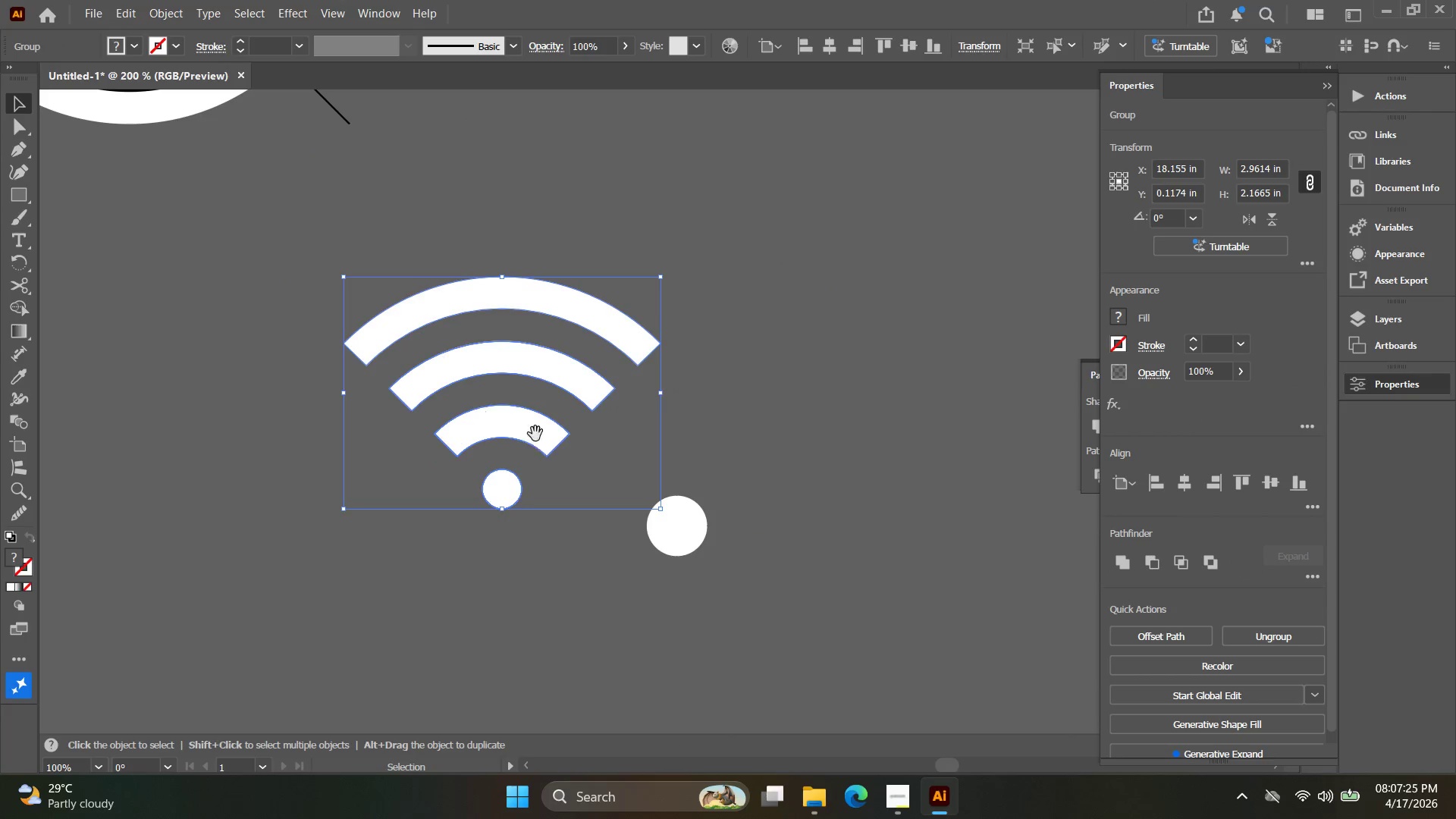 
left_click_drag(start_coordinate=[517, 423], to_coordinate=[377, 334])
 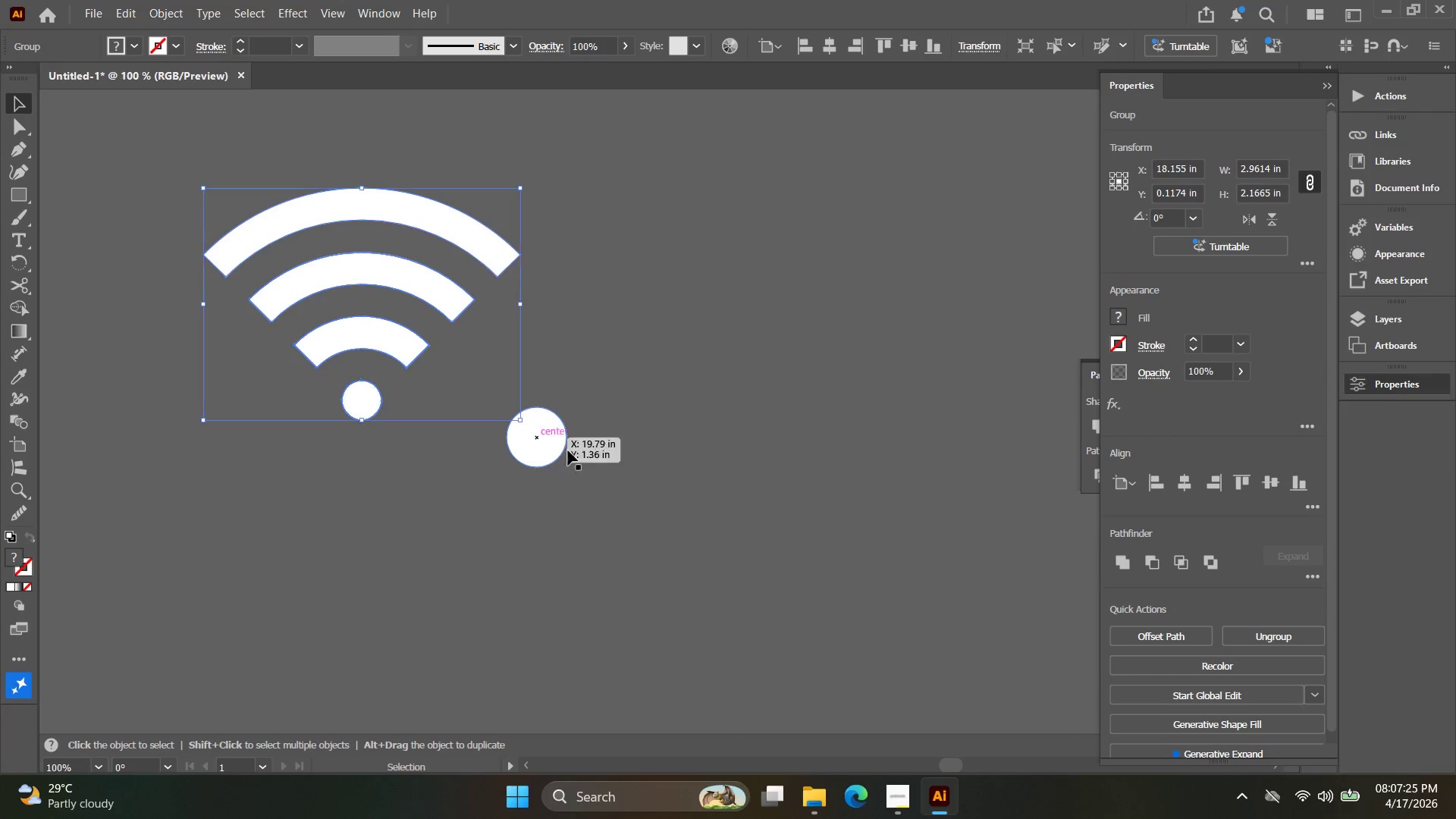 
scroll: coordinate [475, 401], scroll_direction: down, amount: 2.0
 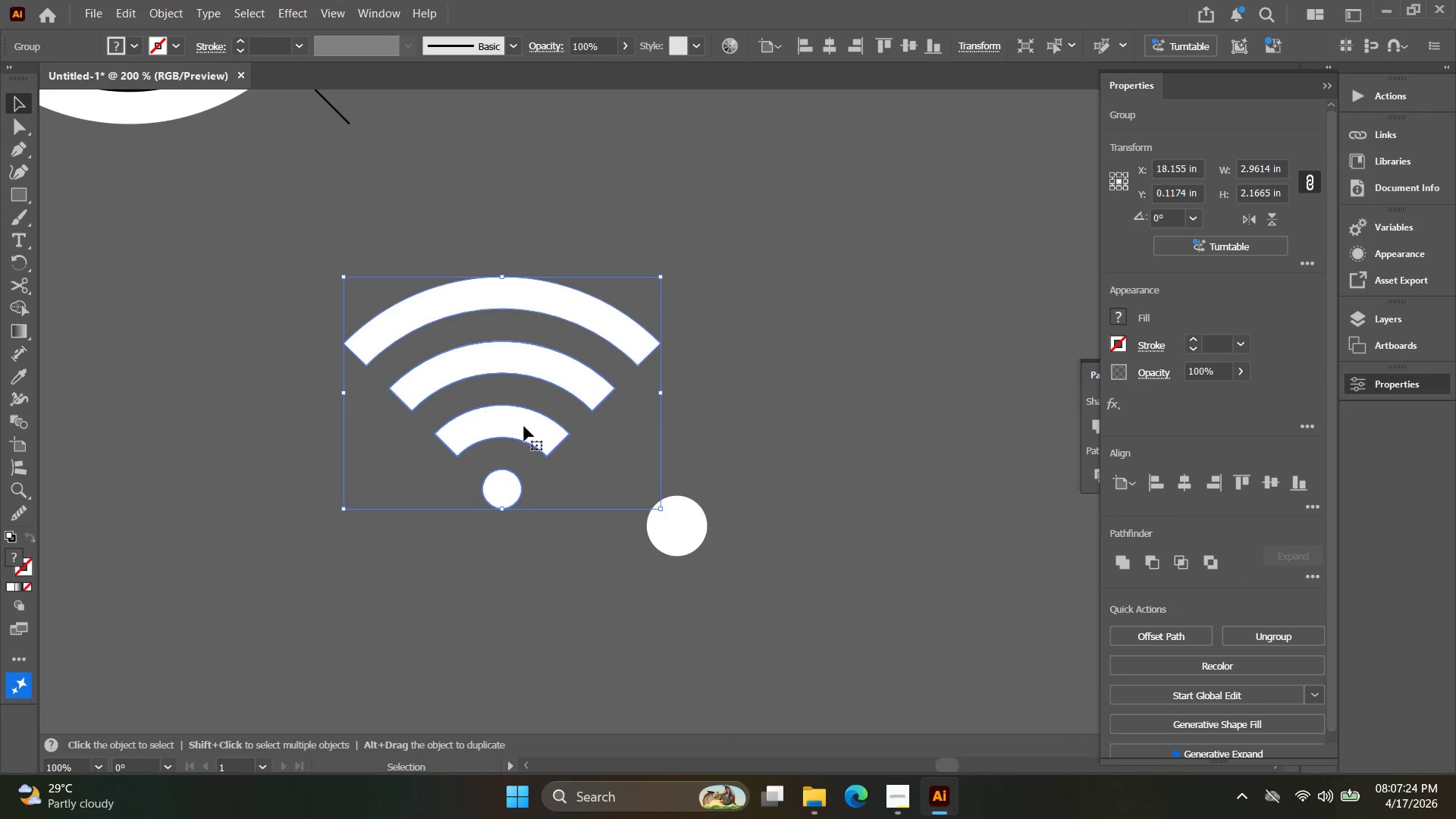 
left_click_drag(start_coordinate=[567, 446], to_coordinate=[554, 444])
 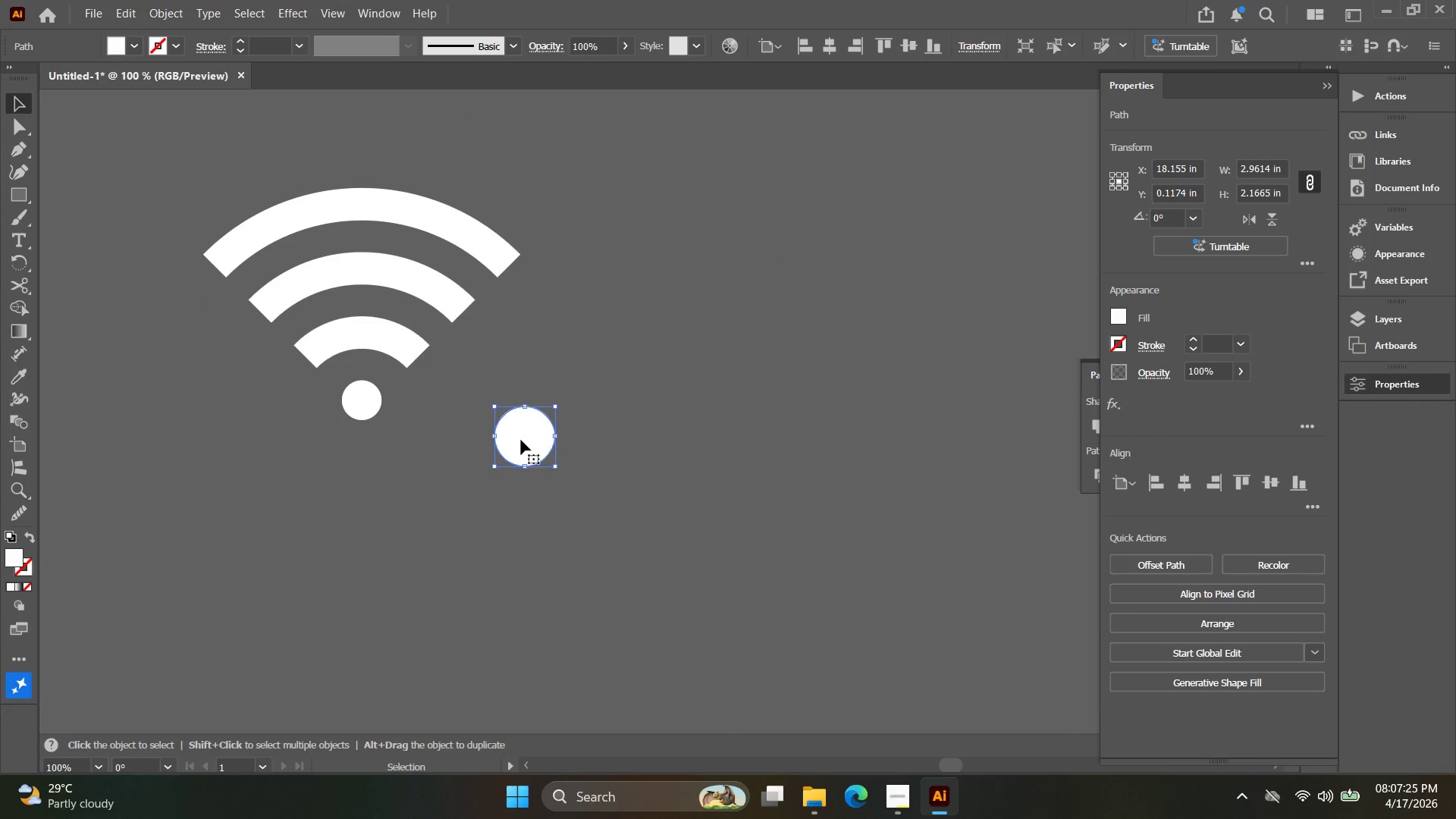 
left_click_drag(start_coordinate=[525, 442], to_coordinate=[871, 541])
 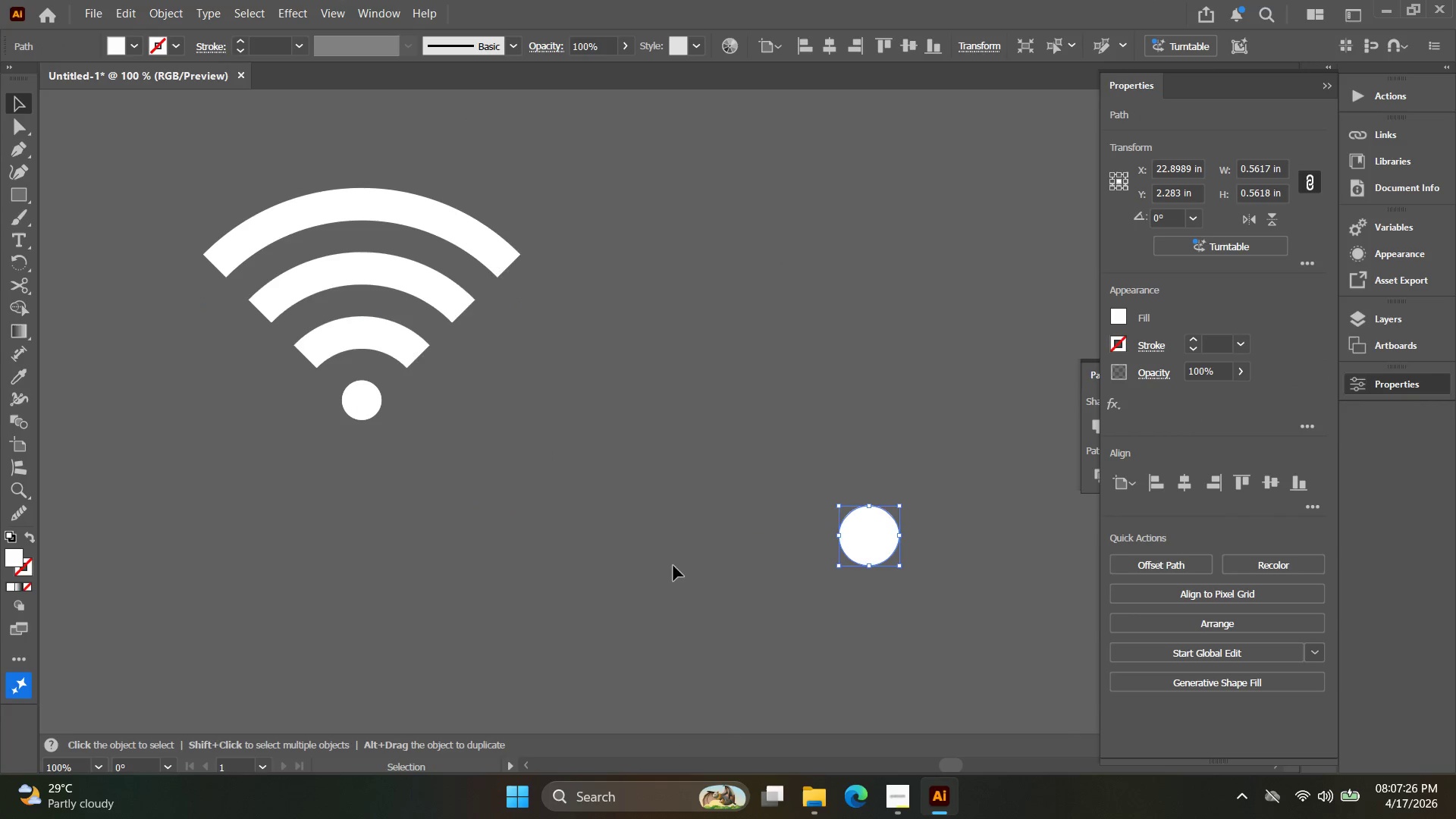 
left_click_drag(start_coordinate=[628, 544], to_coordinate=[143, 154])
 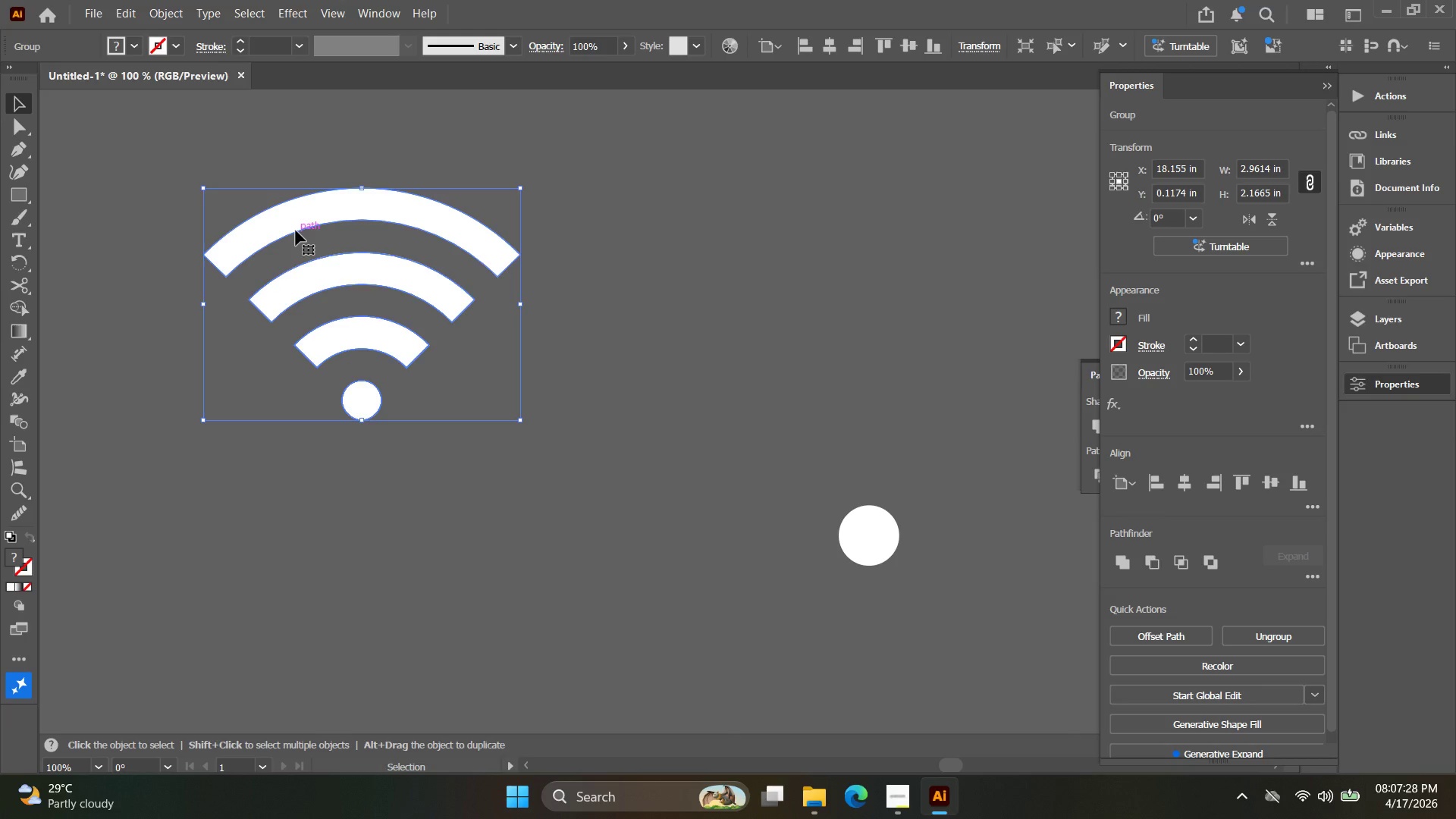 
hold_key(key=Space, duration=0.36)
 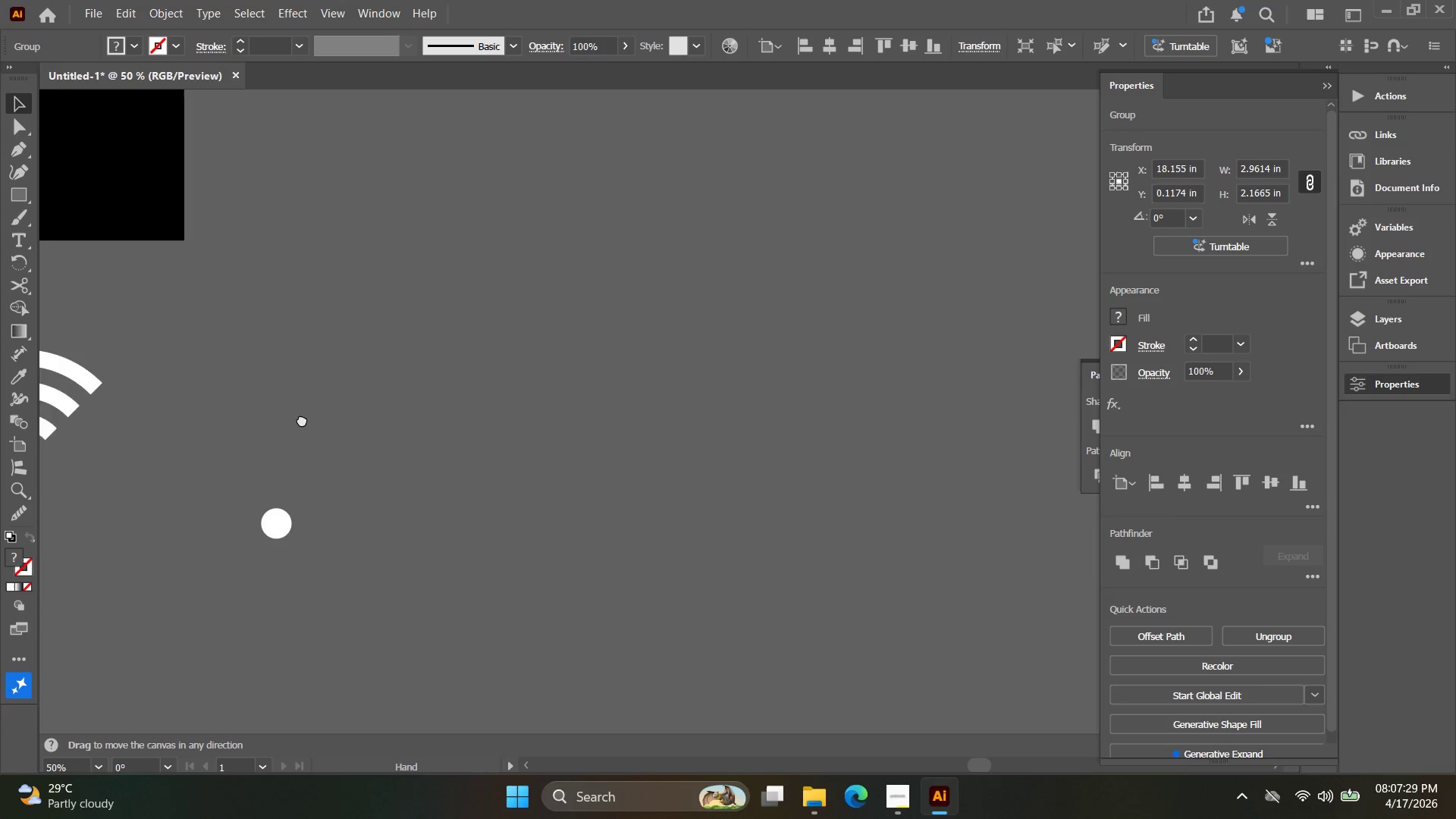 
left_click_drag(start_coordinate=[510, 281], to_coordinate=[6, 417])
 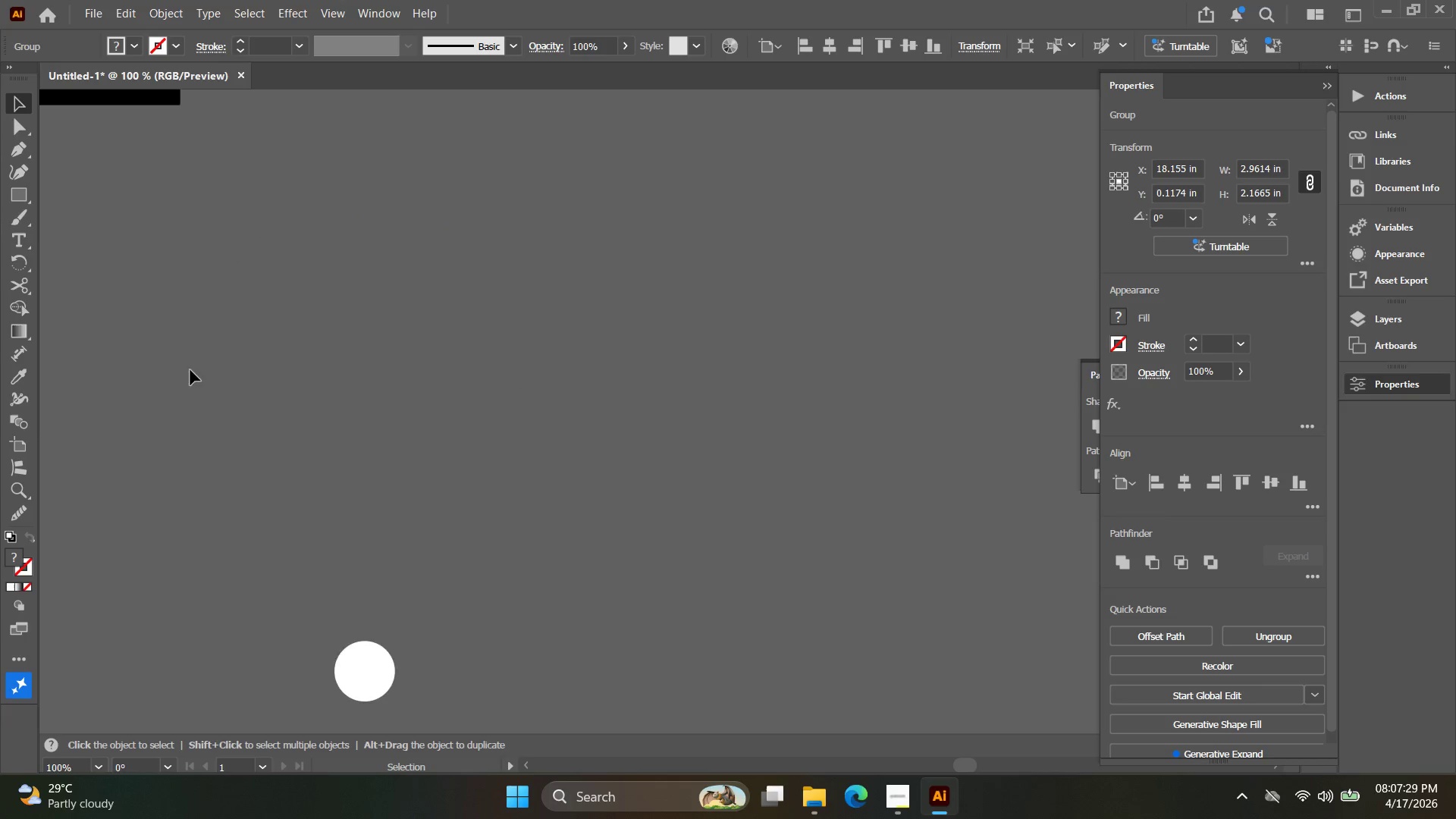 
key(Alt+AltLeft)
 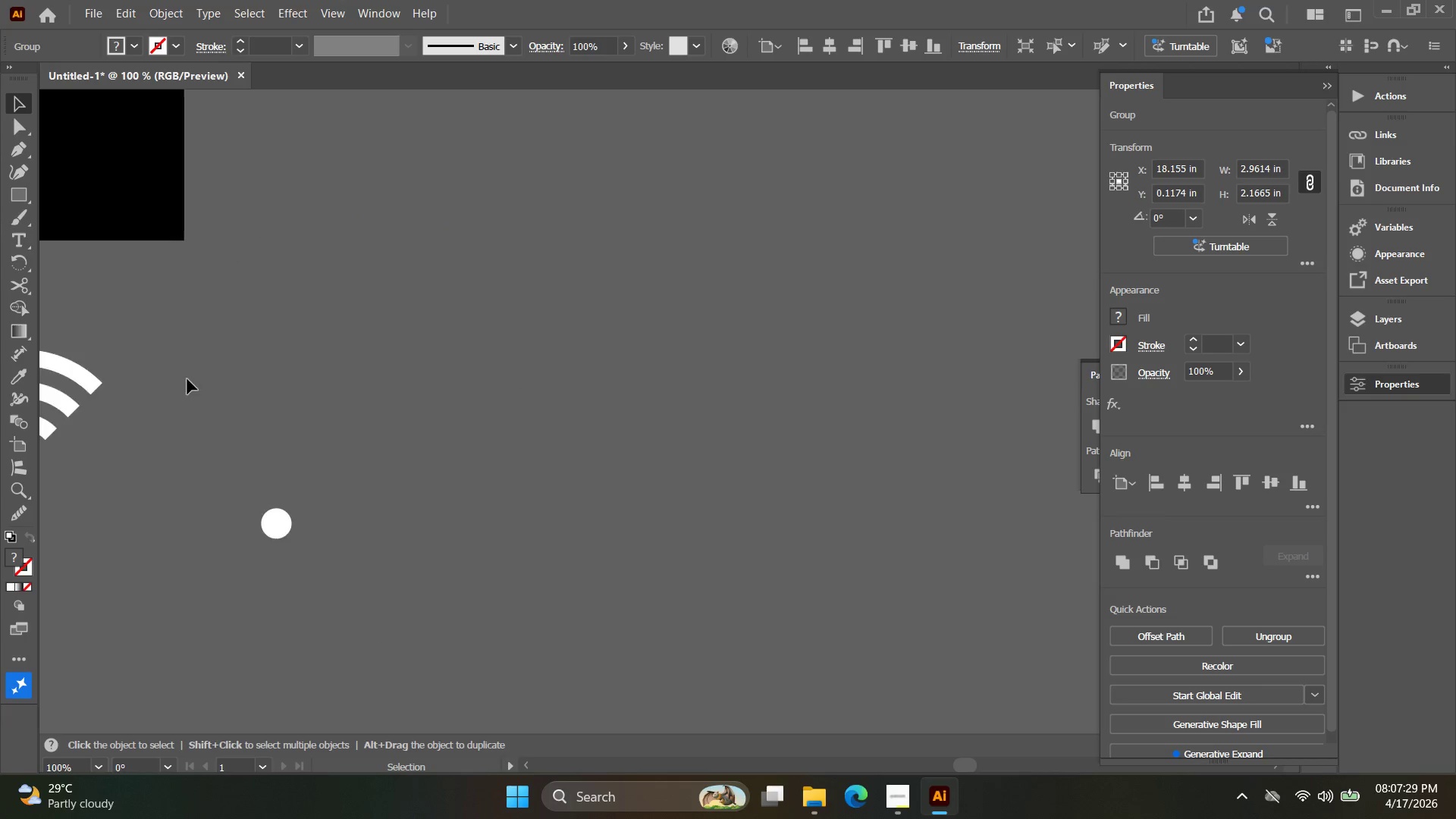 
hold_key(key=Space, duration=0.33)
 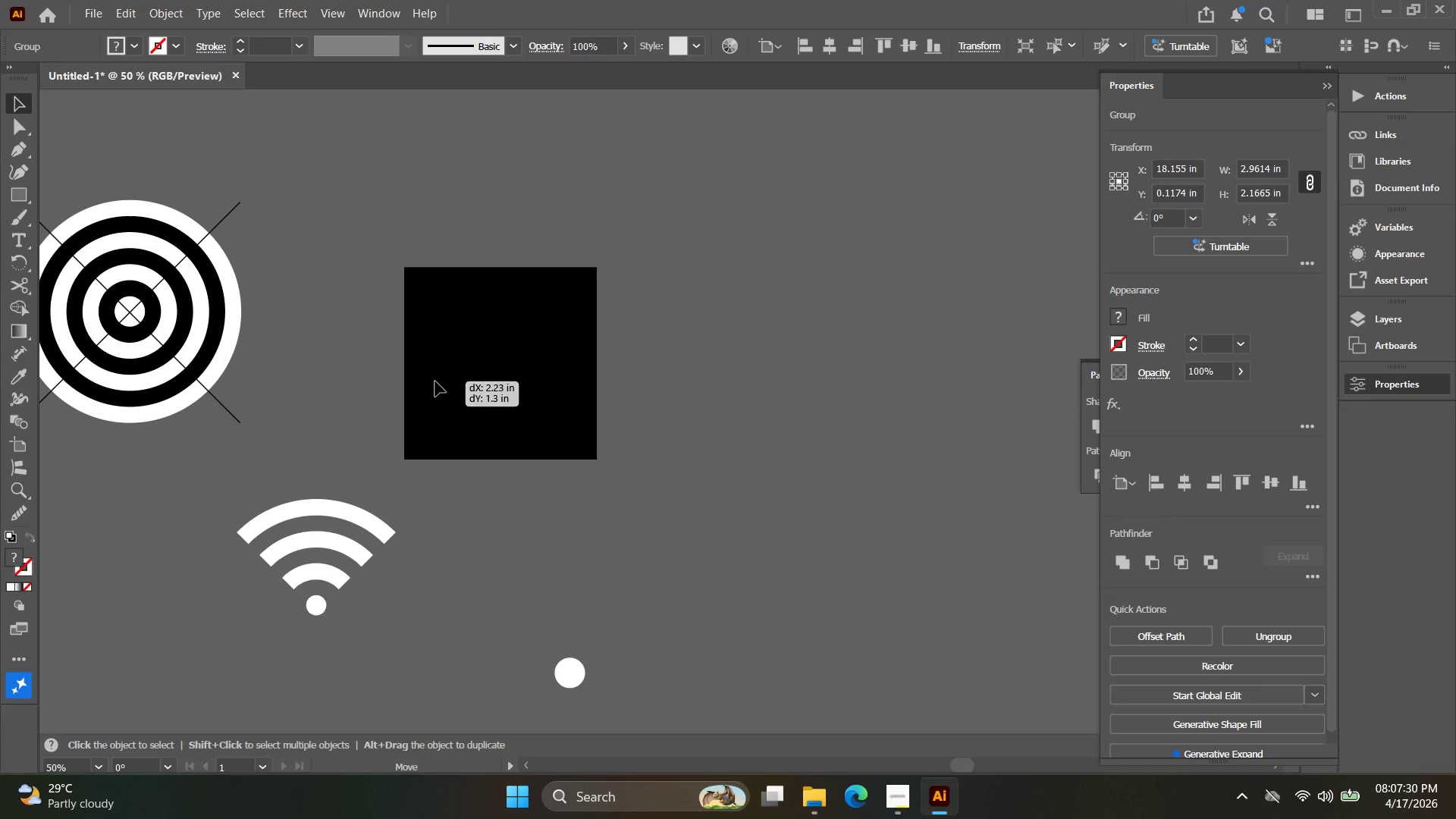 
left_click_drag(start_coordinate=[278, 392], to_coordinate=[570, 541])
 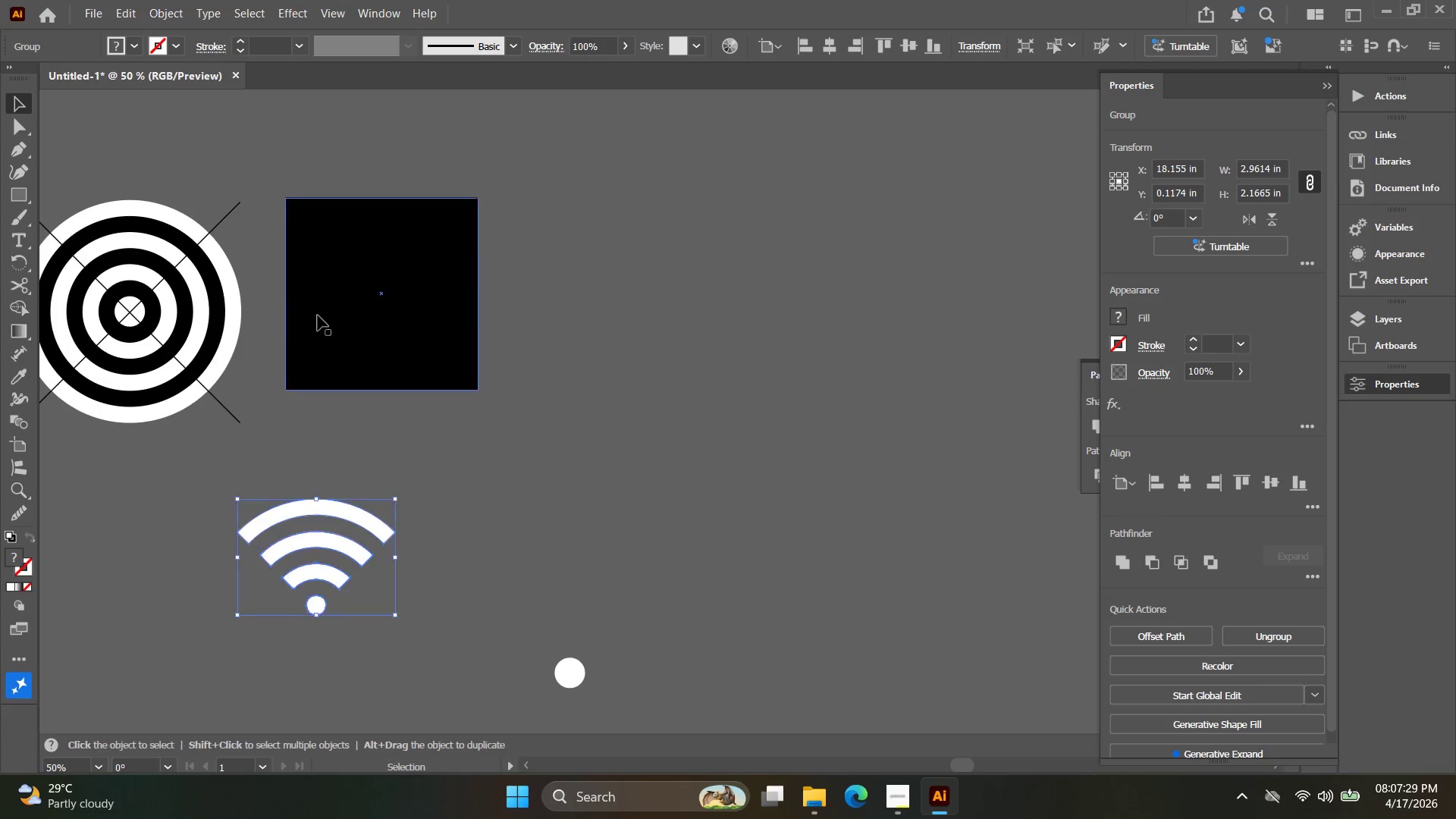 
scroll: coordinate [187, 379], scroll_direction: down, amount: 2.0
 